 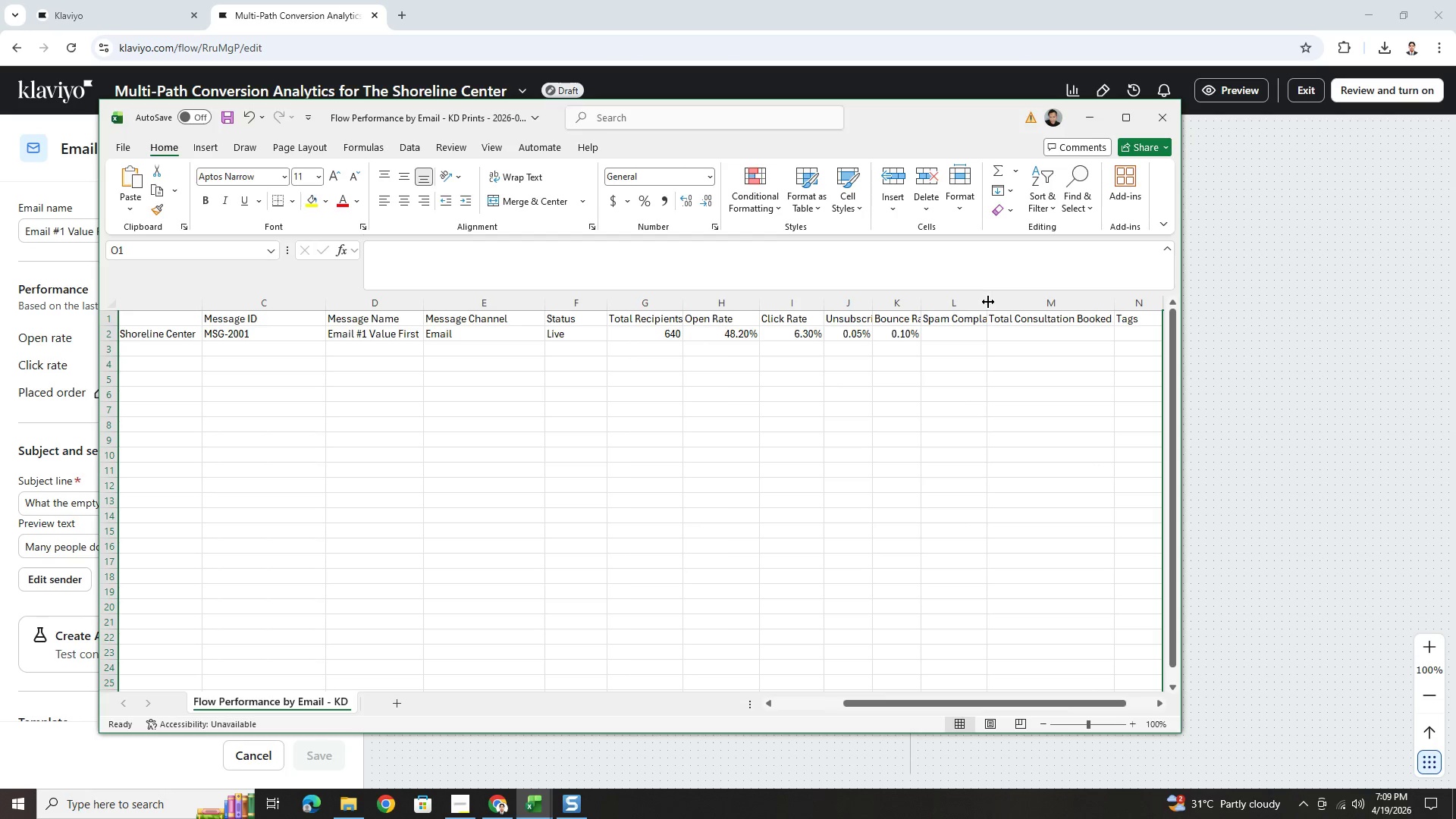 
left_click_drag(start_coordinate=[989, 304], to_coordinate=[1004, 303])
 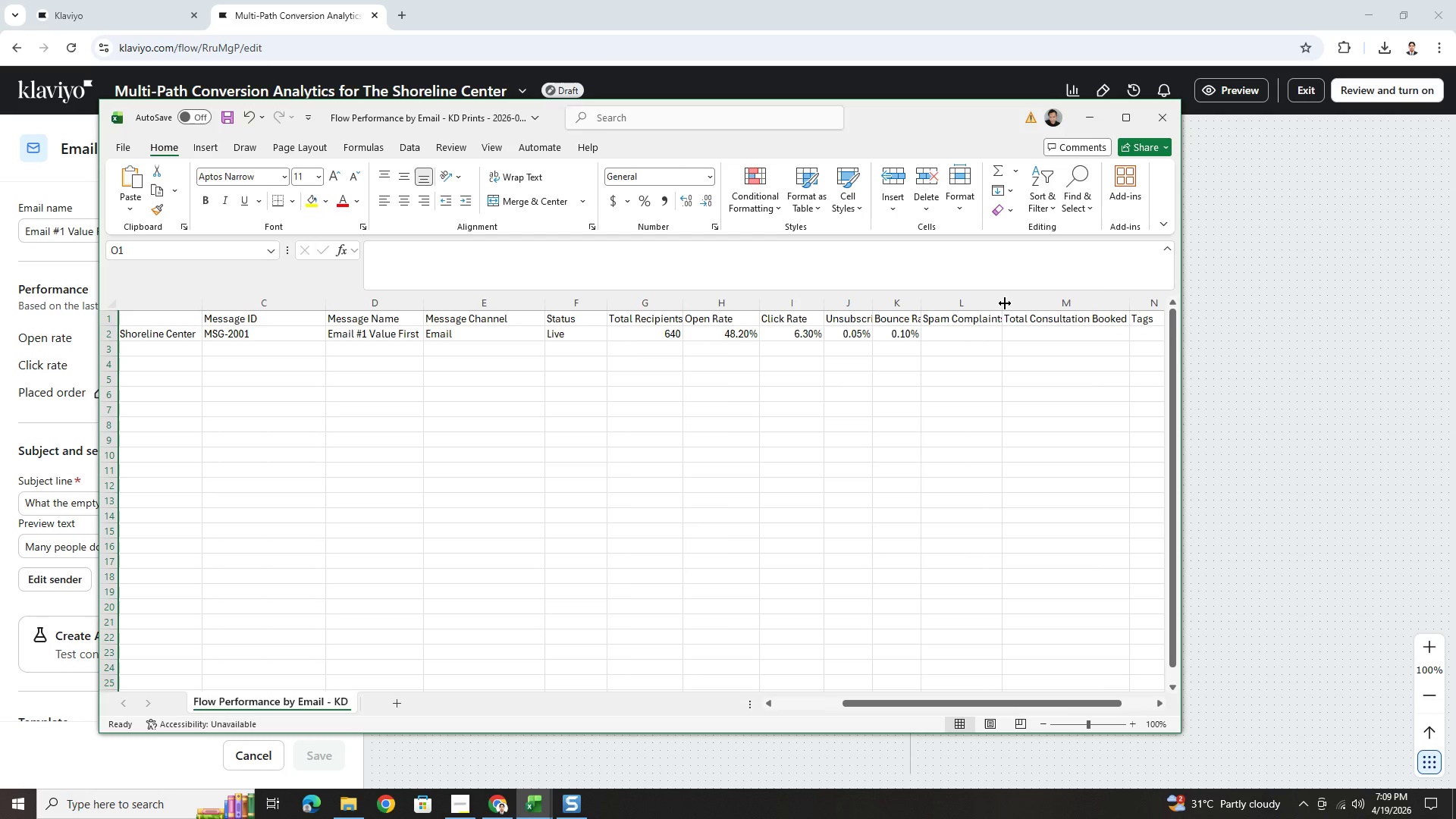 
left_click_drag(start_coordinate=[1005, 303], to_coordinate=[996, 306])
 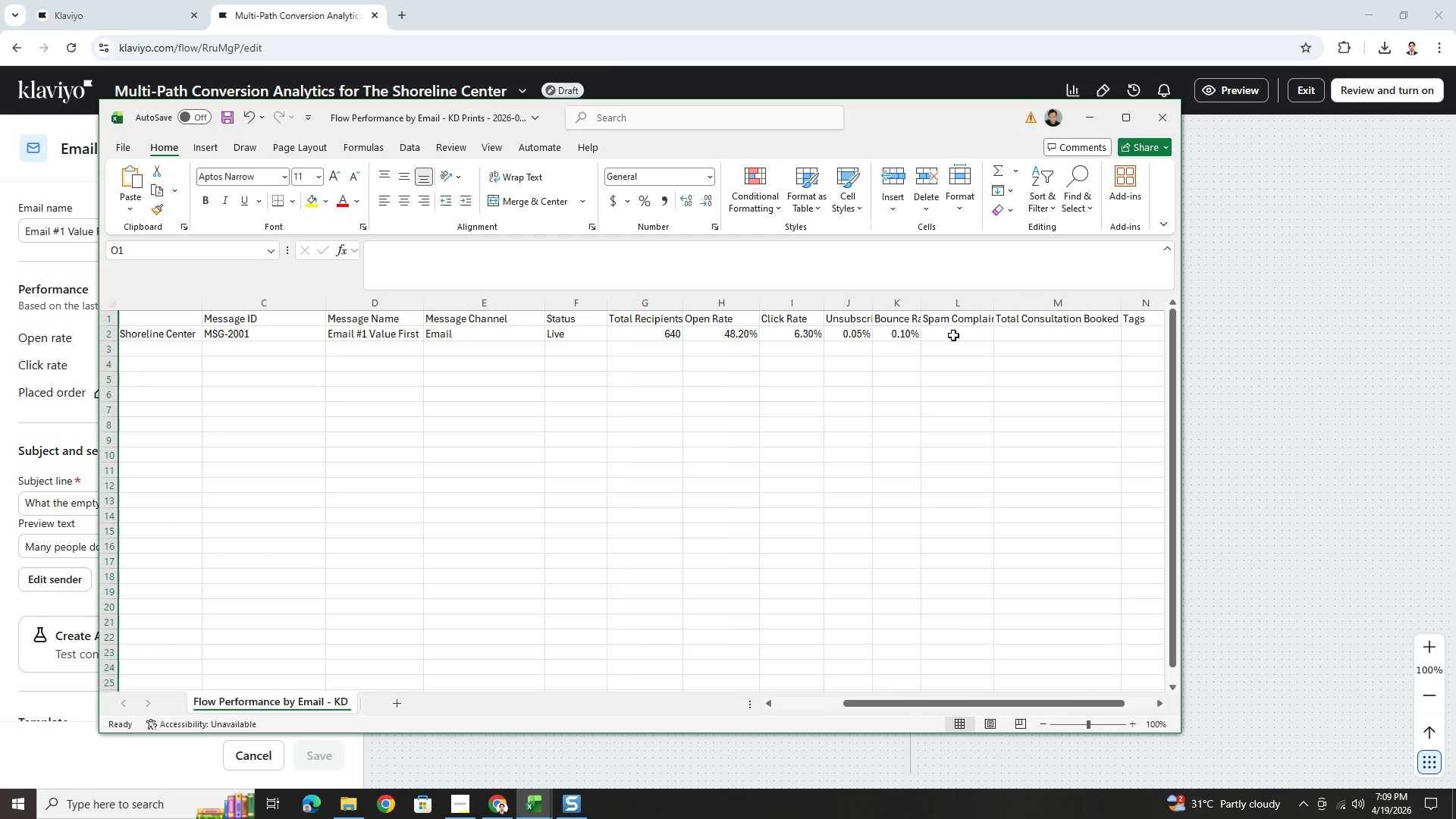 
left_click([952, 335])
 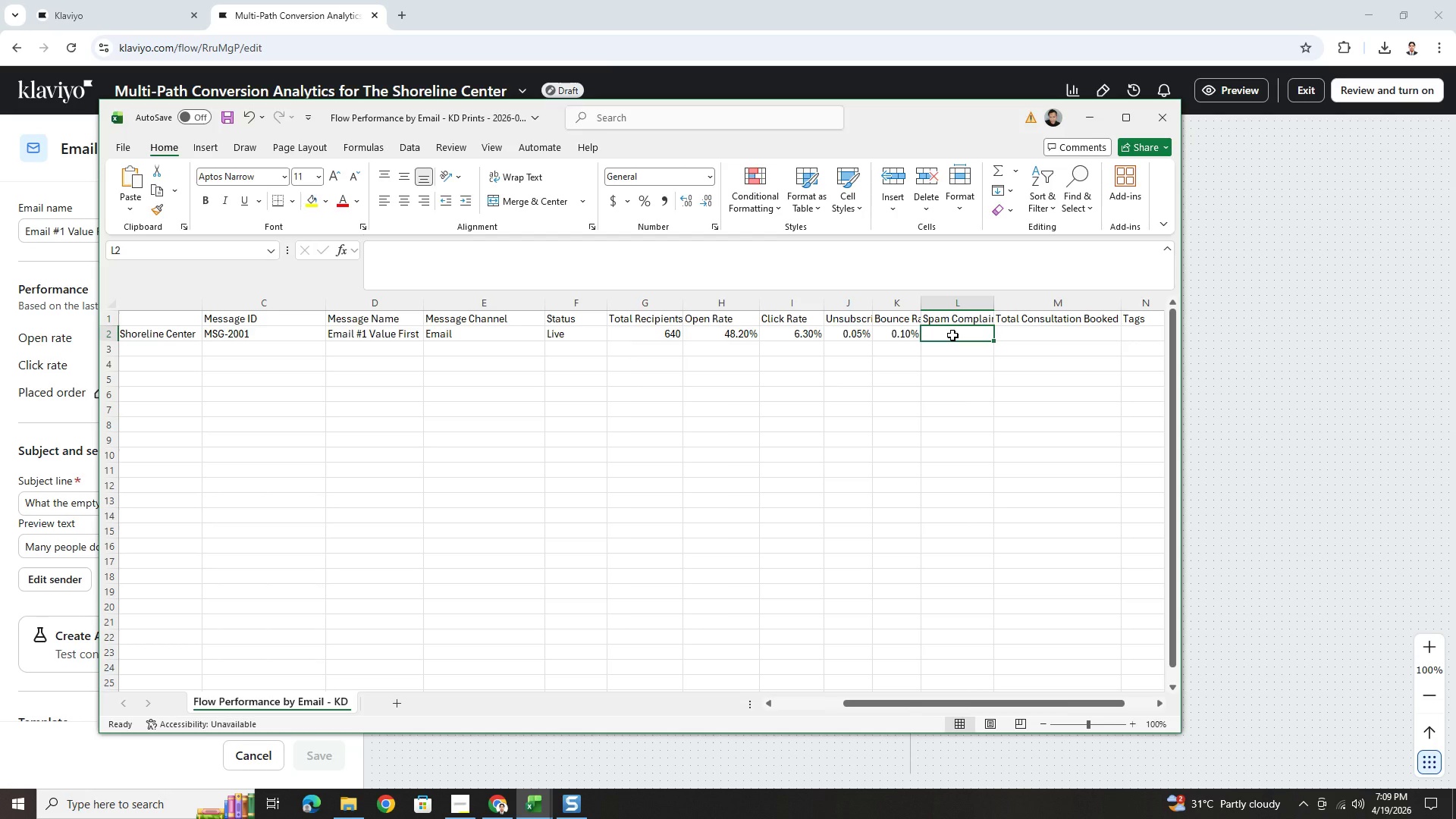 
type(0.01)
key(Backspace)
type(0%)
key(Tab)
 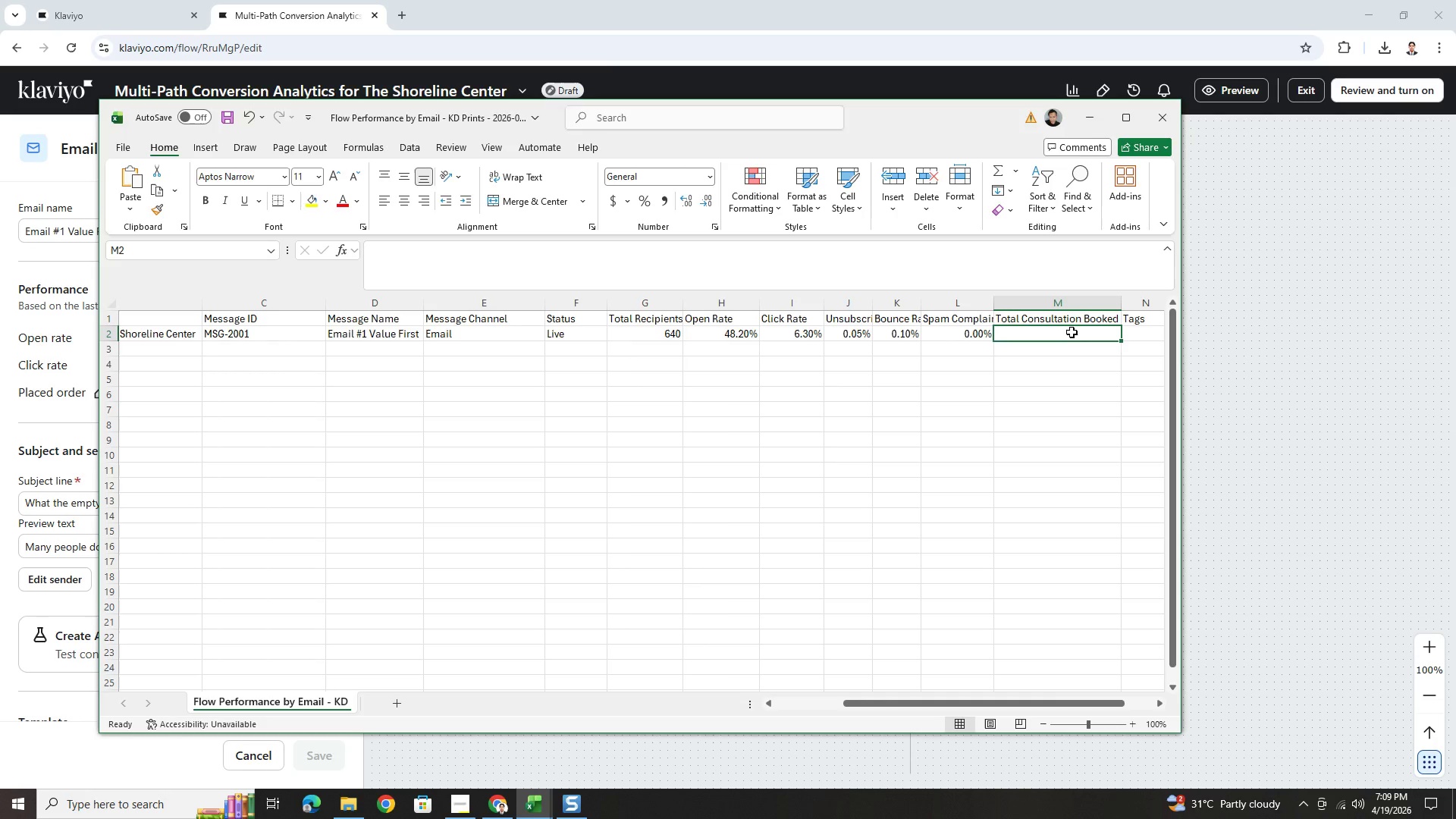 
wait(13.12)
 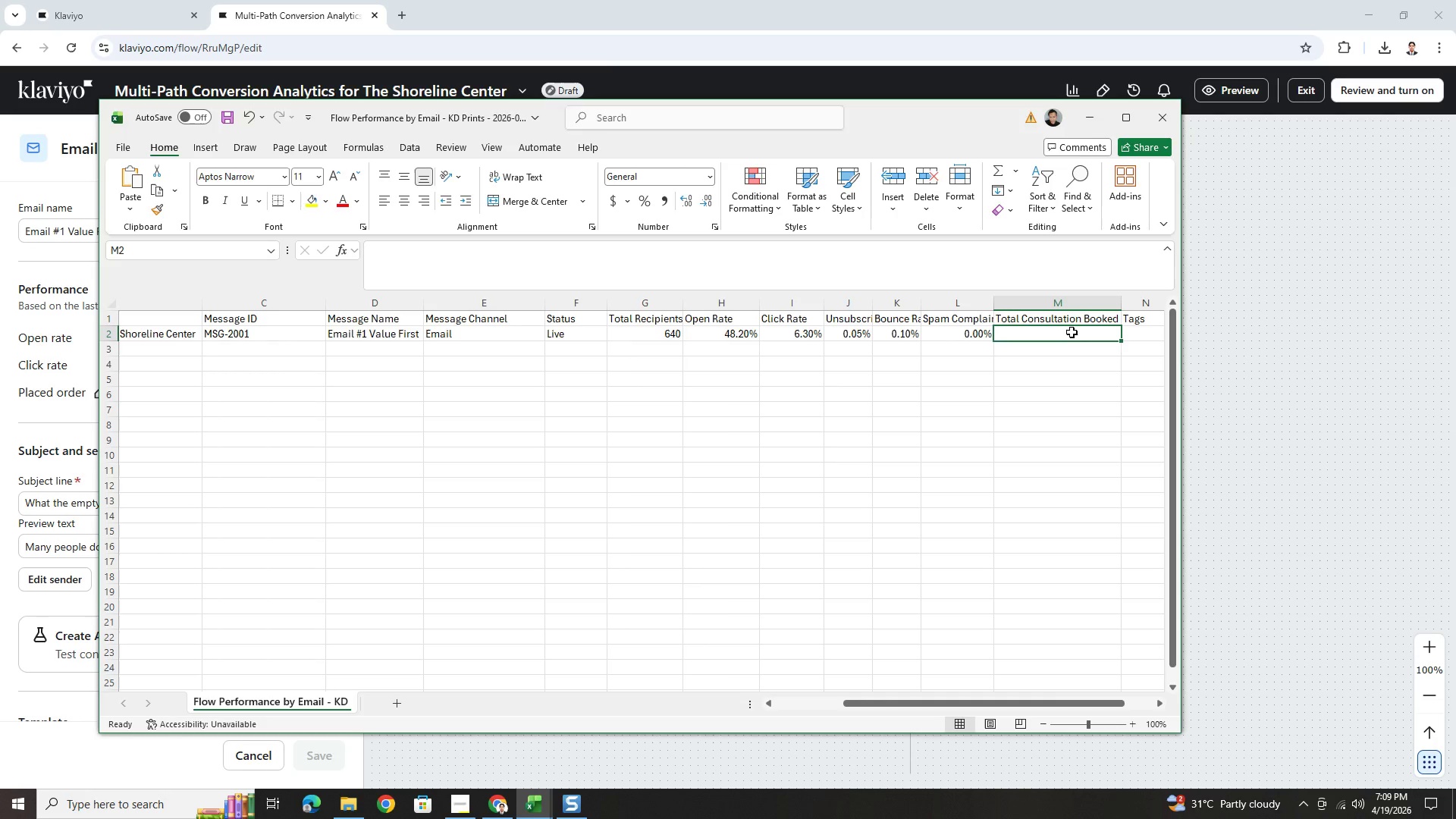 
key(0)
 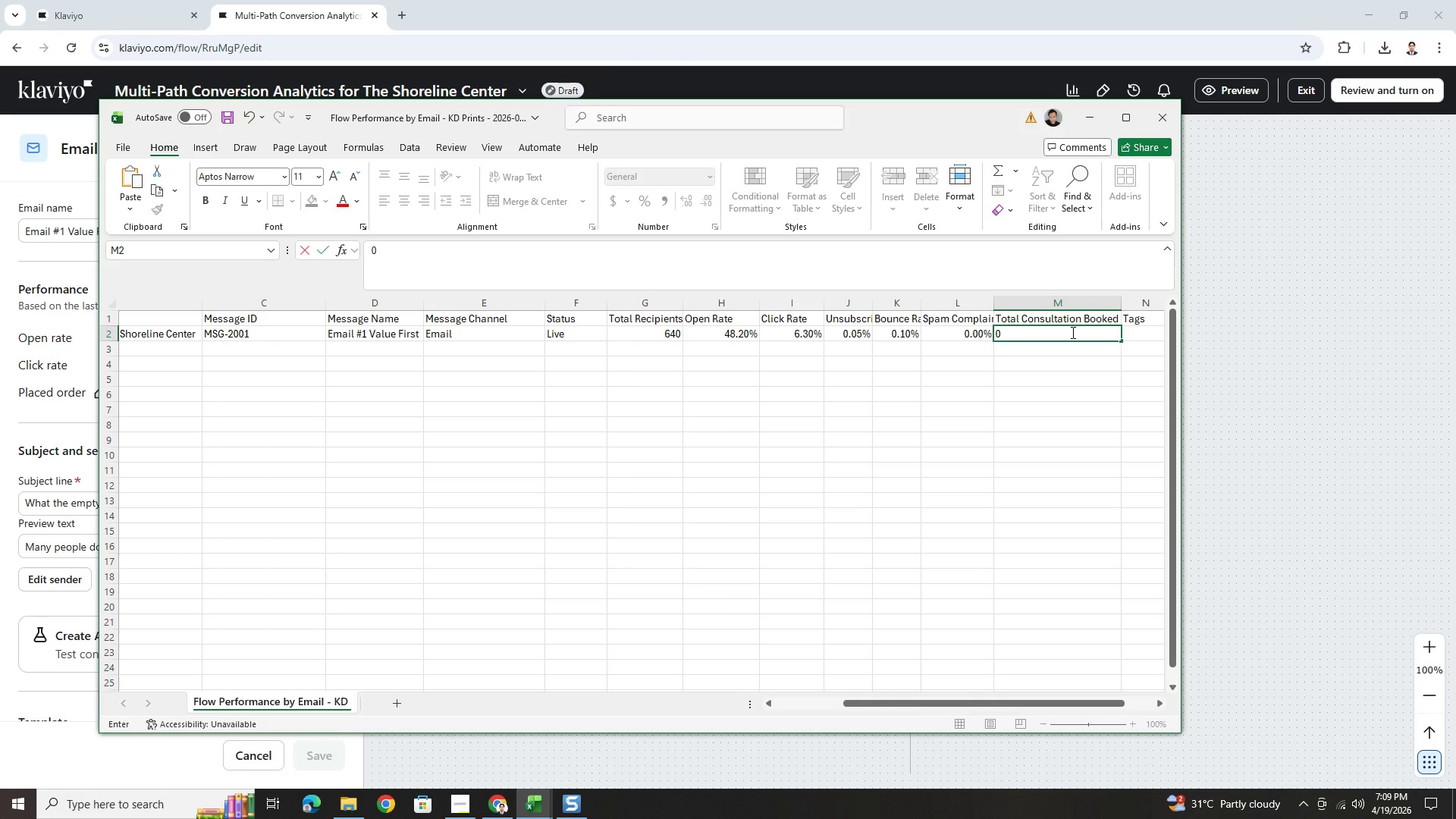 
key(Tab)
 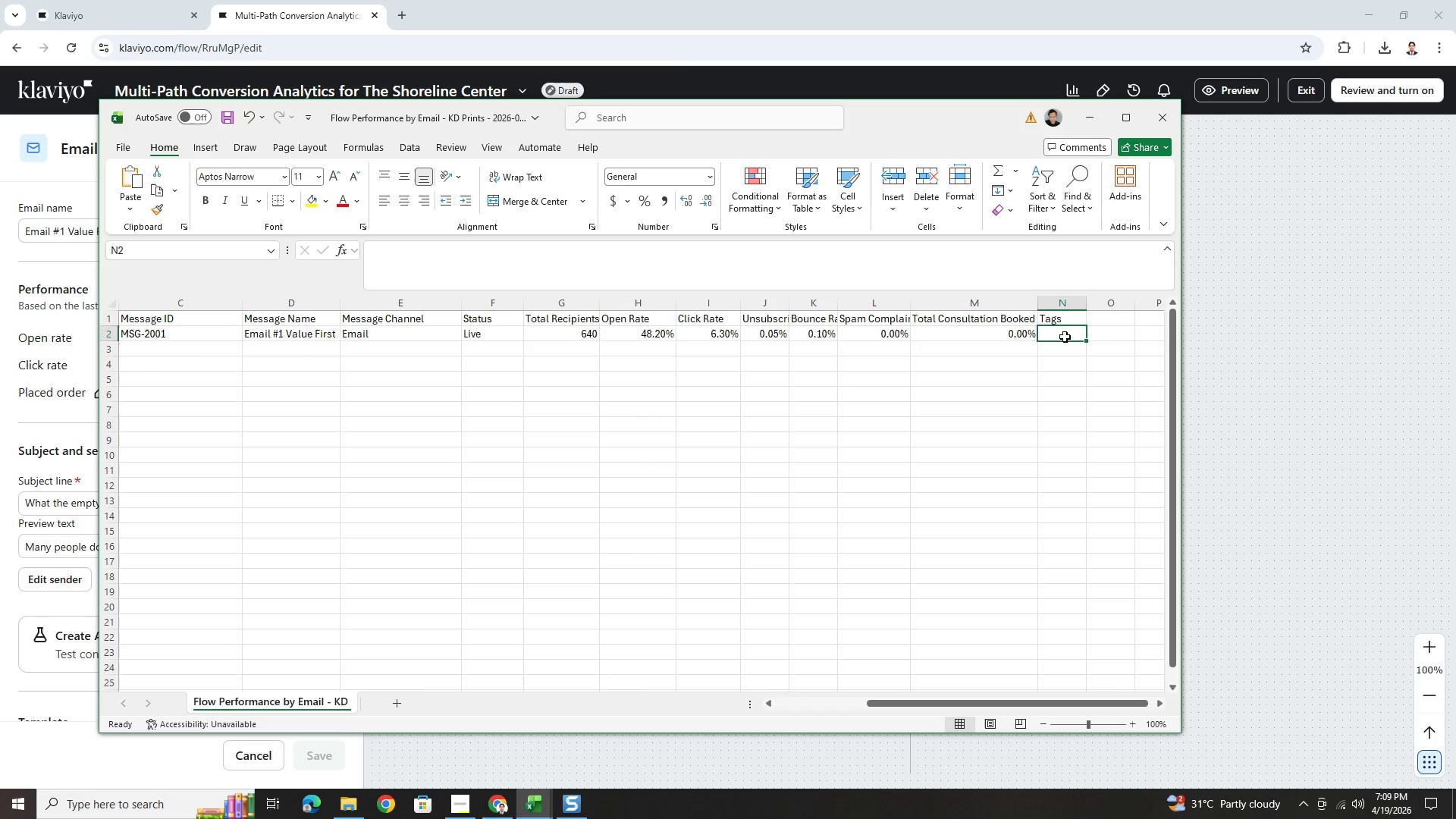 
left_click([1018, 334])
 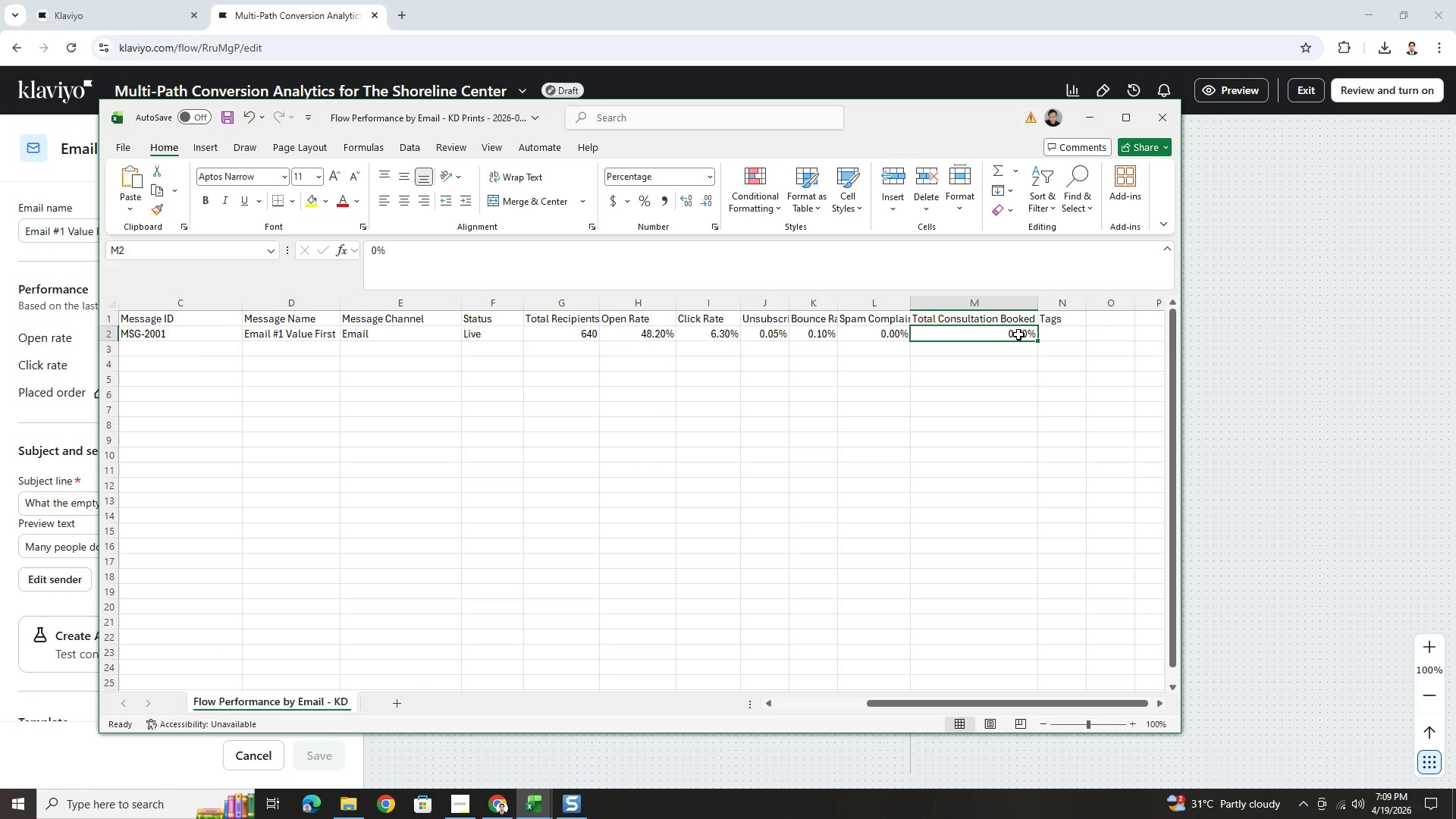 
key(Control+Z)
 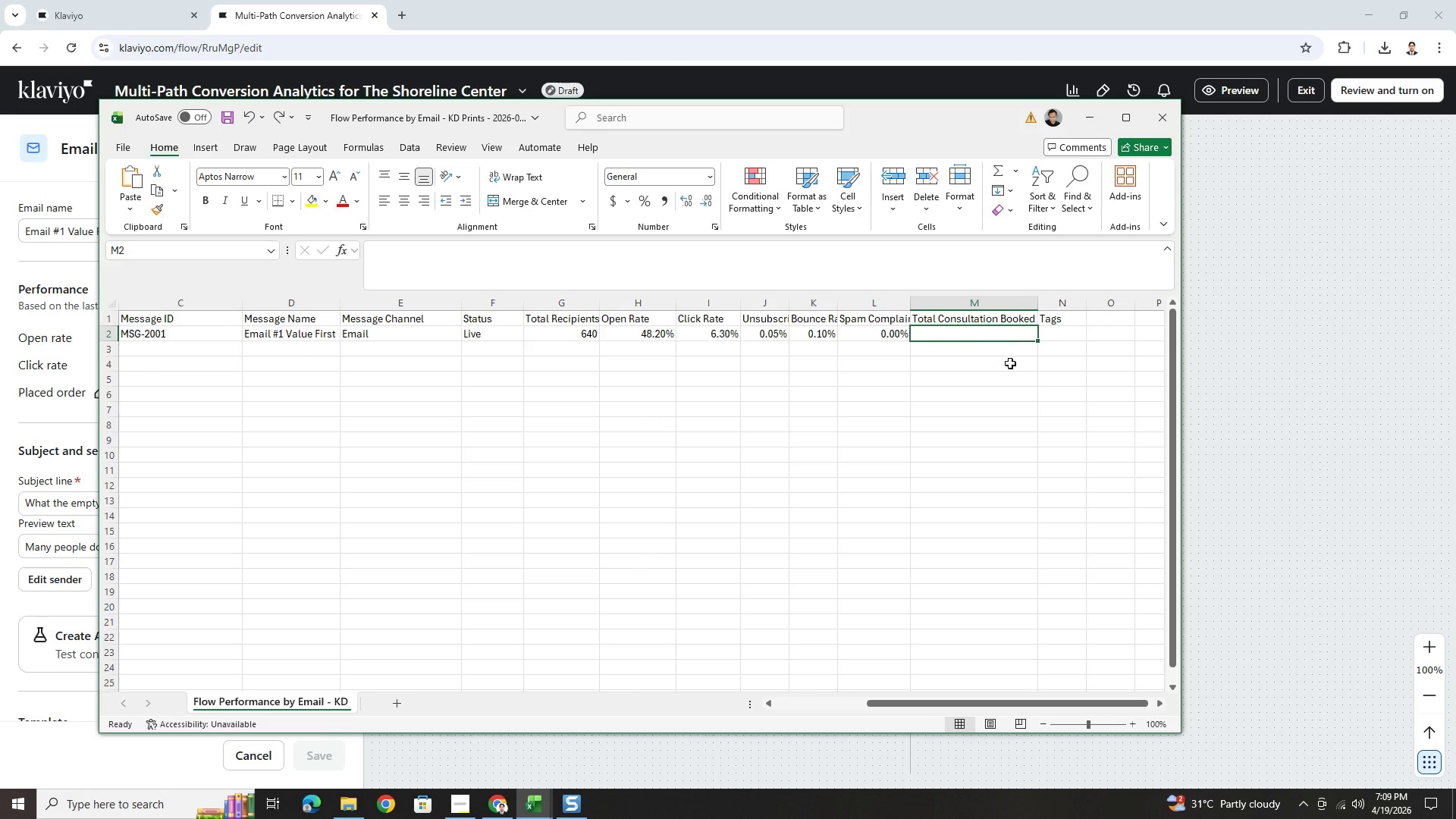 
left_click([1010, 364])
 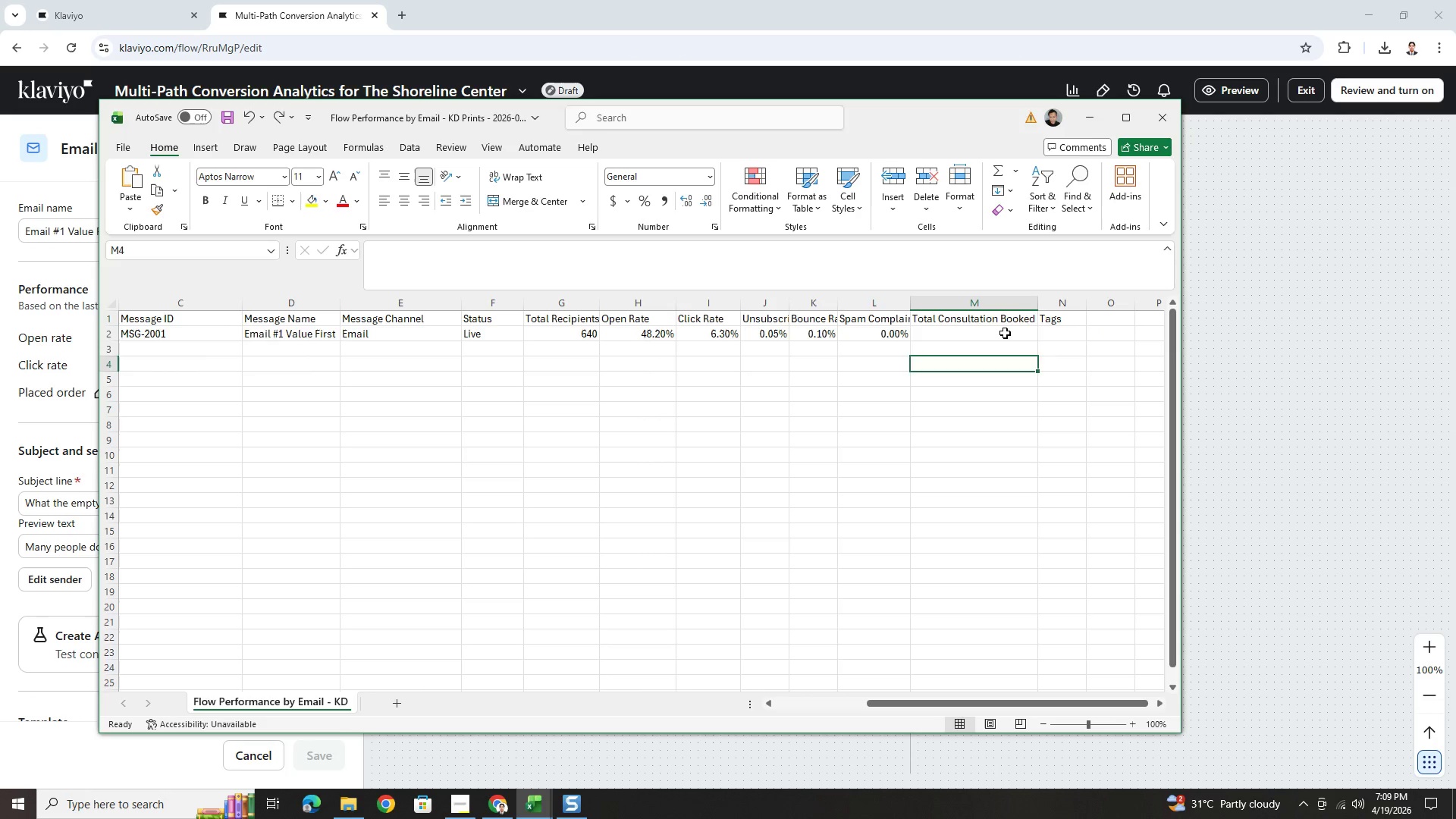 
left_click([1005, 333])
 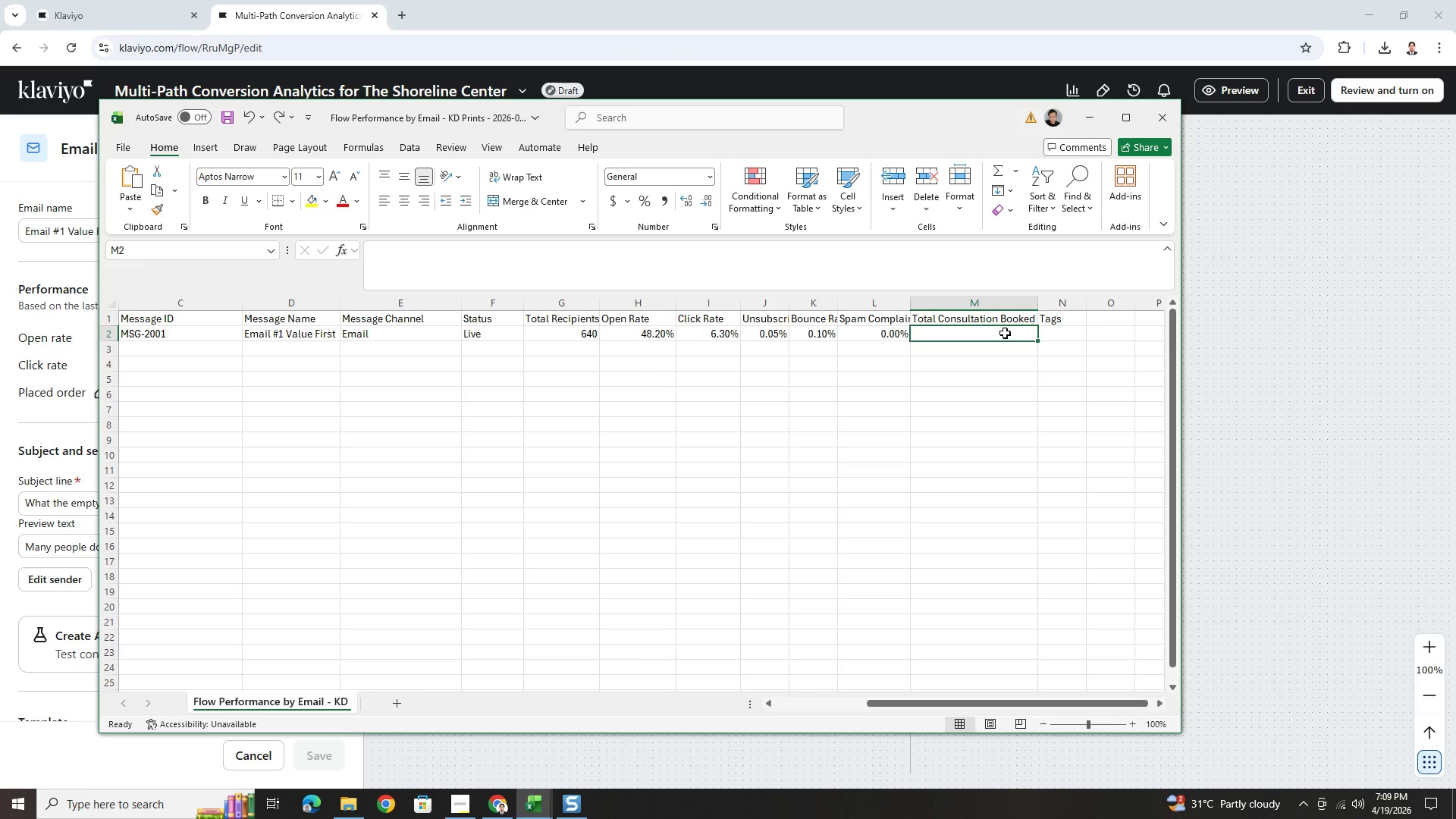 
key(0)
 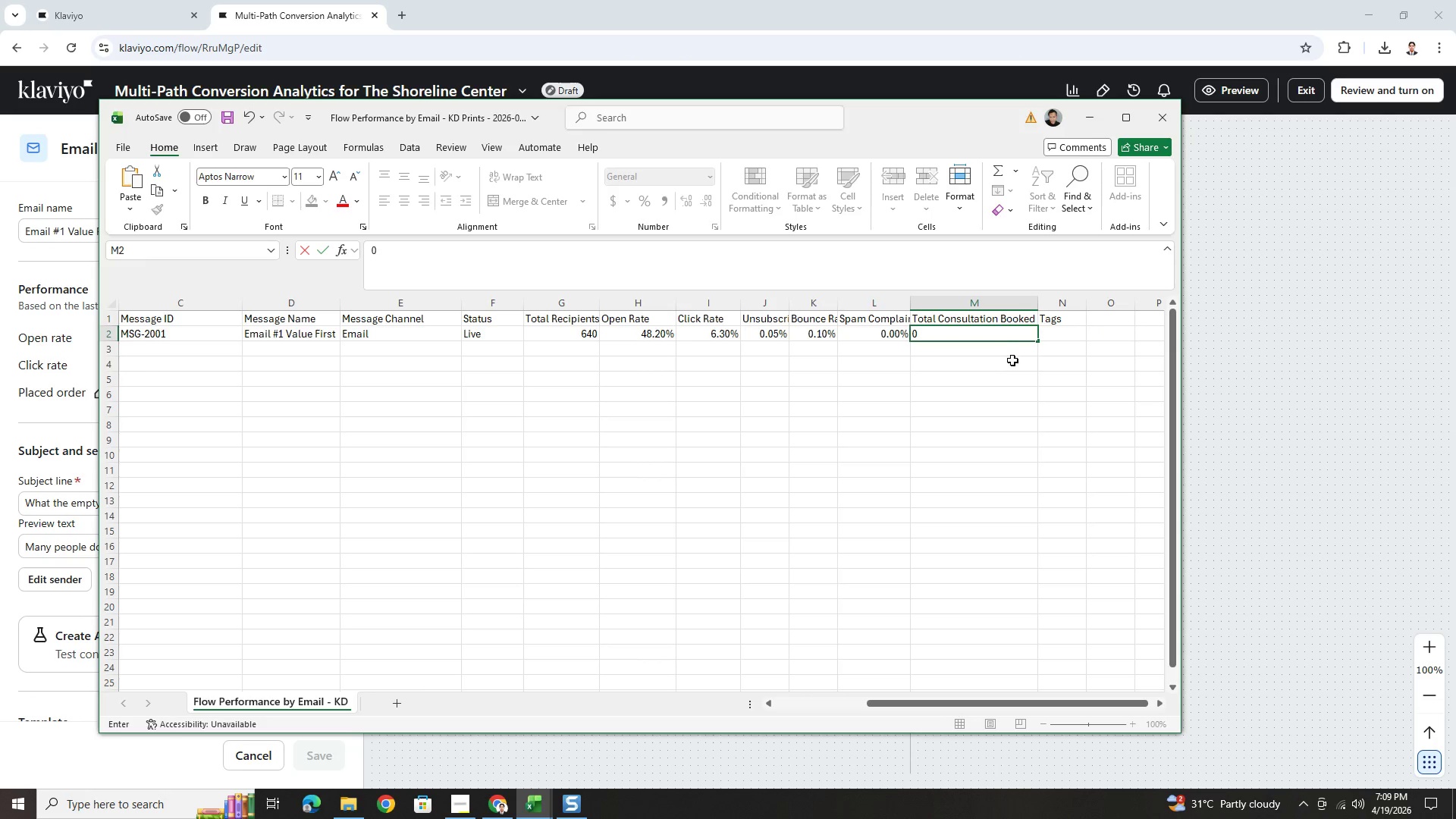 
key(Enter)
 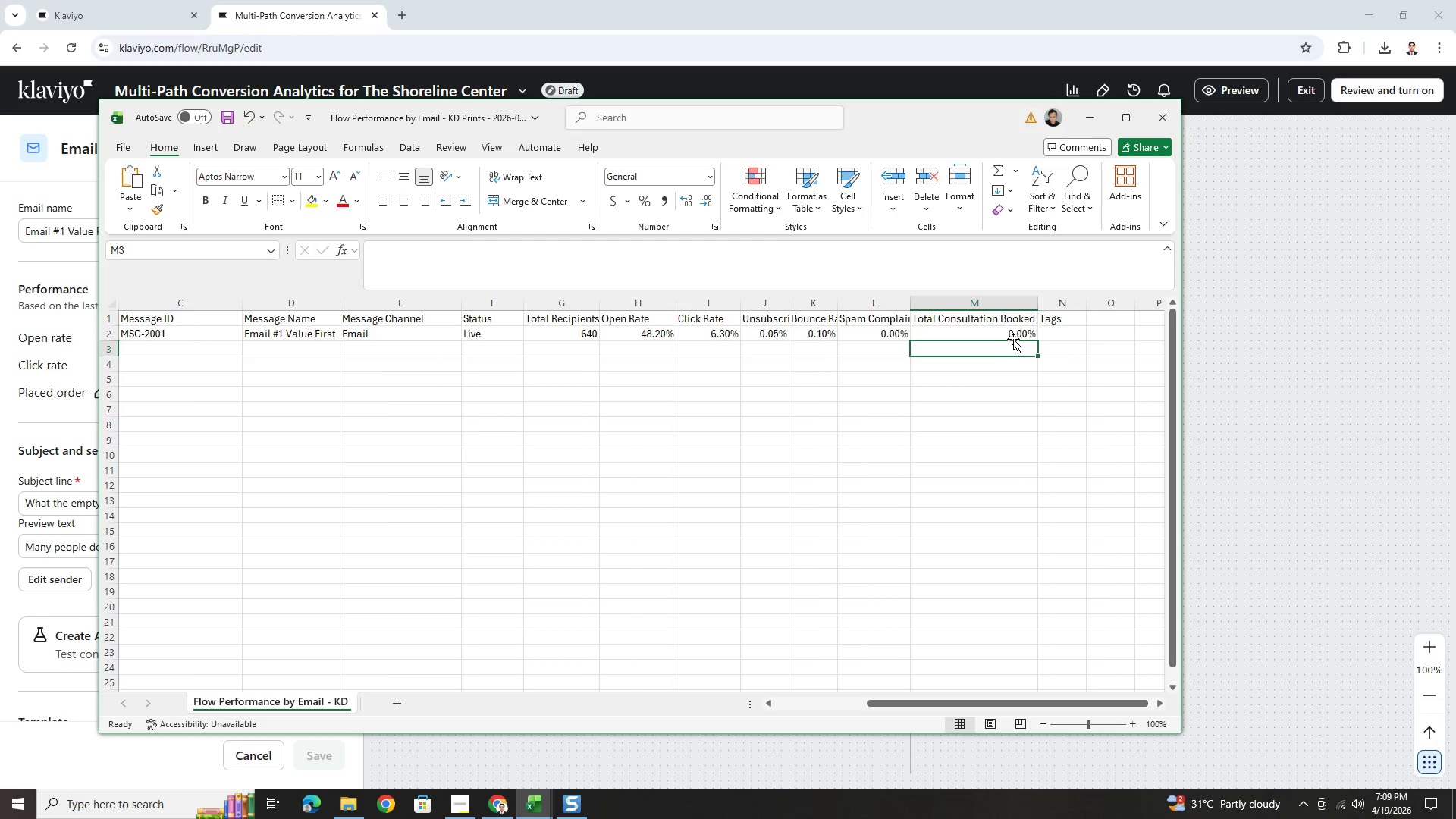 
left_click([1012, 332])
 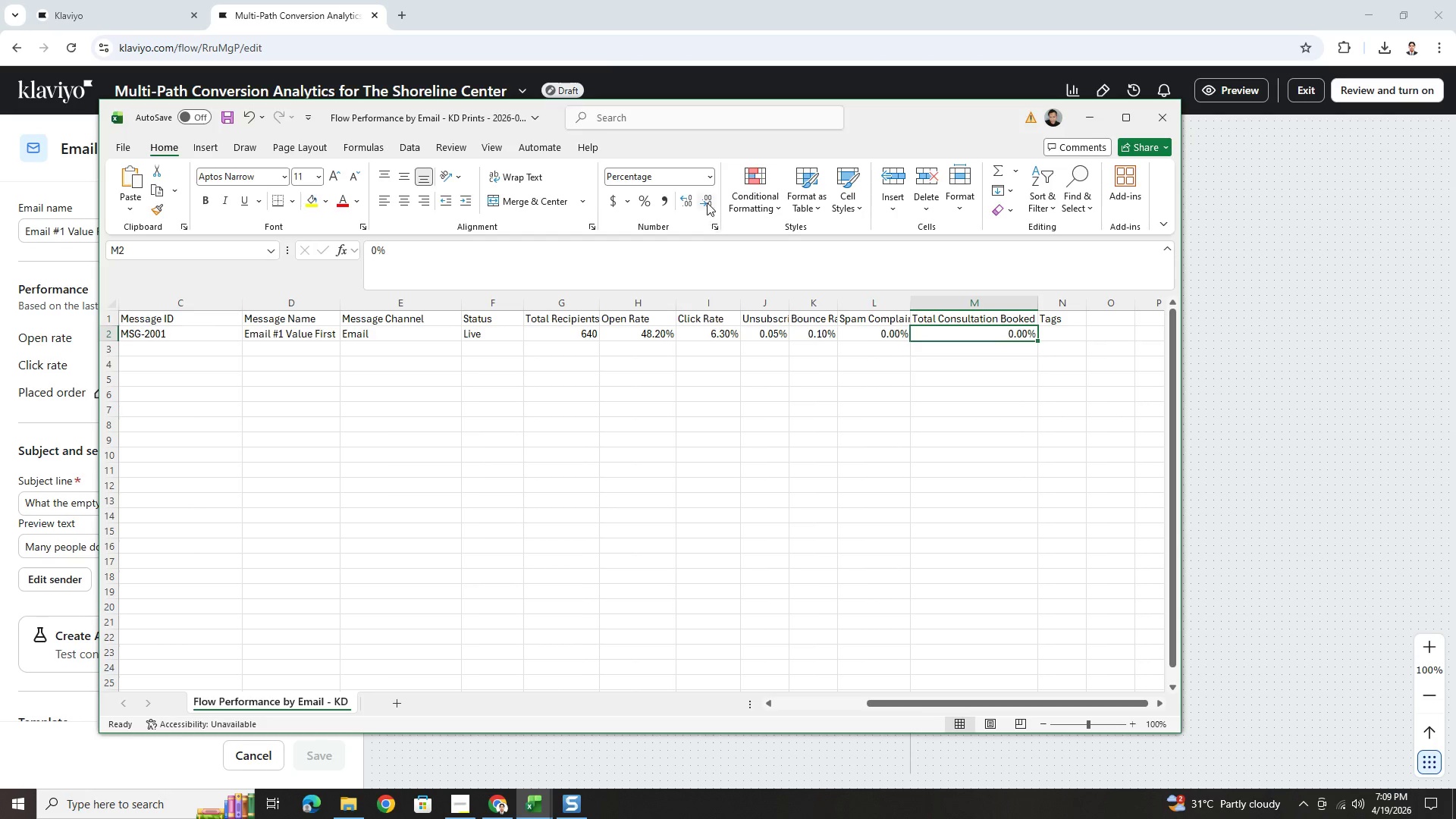 
left_click([696, 174])
 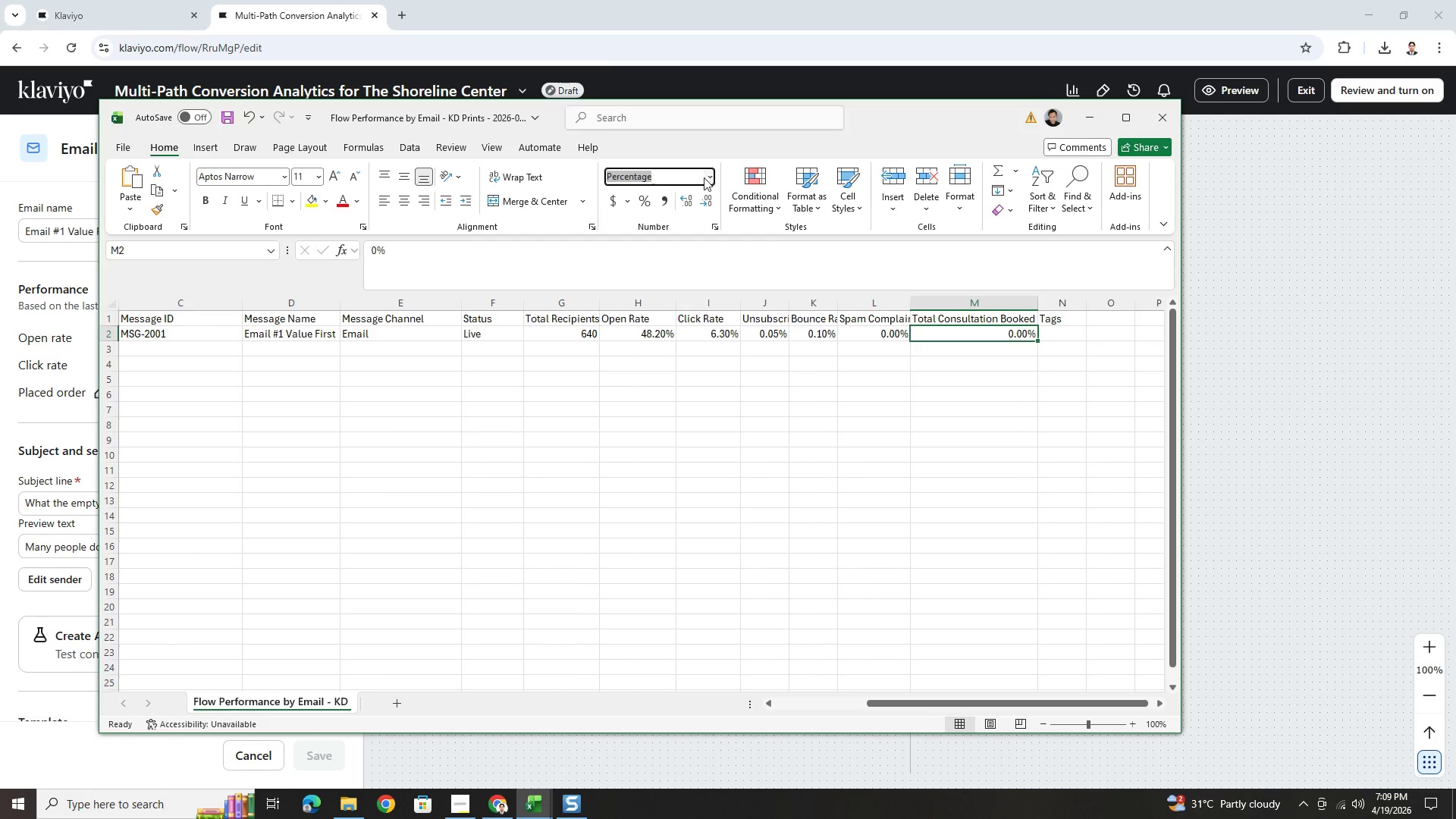 
left_click([704, 177])
 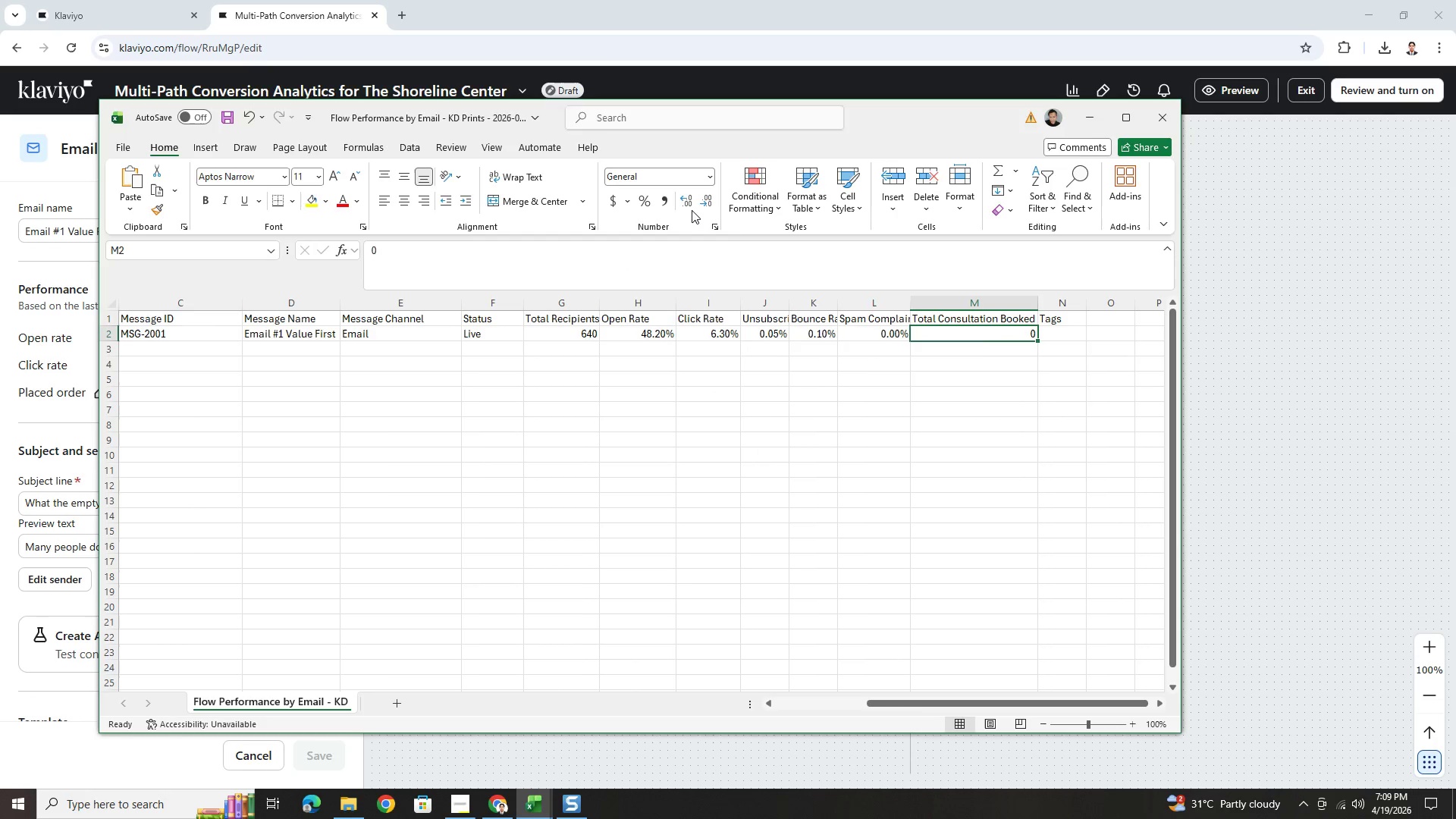 
double_click([1141, 413])
 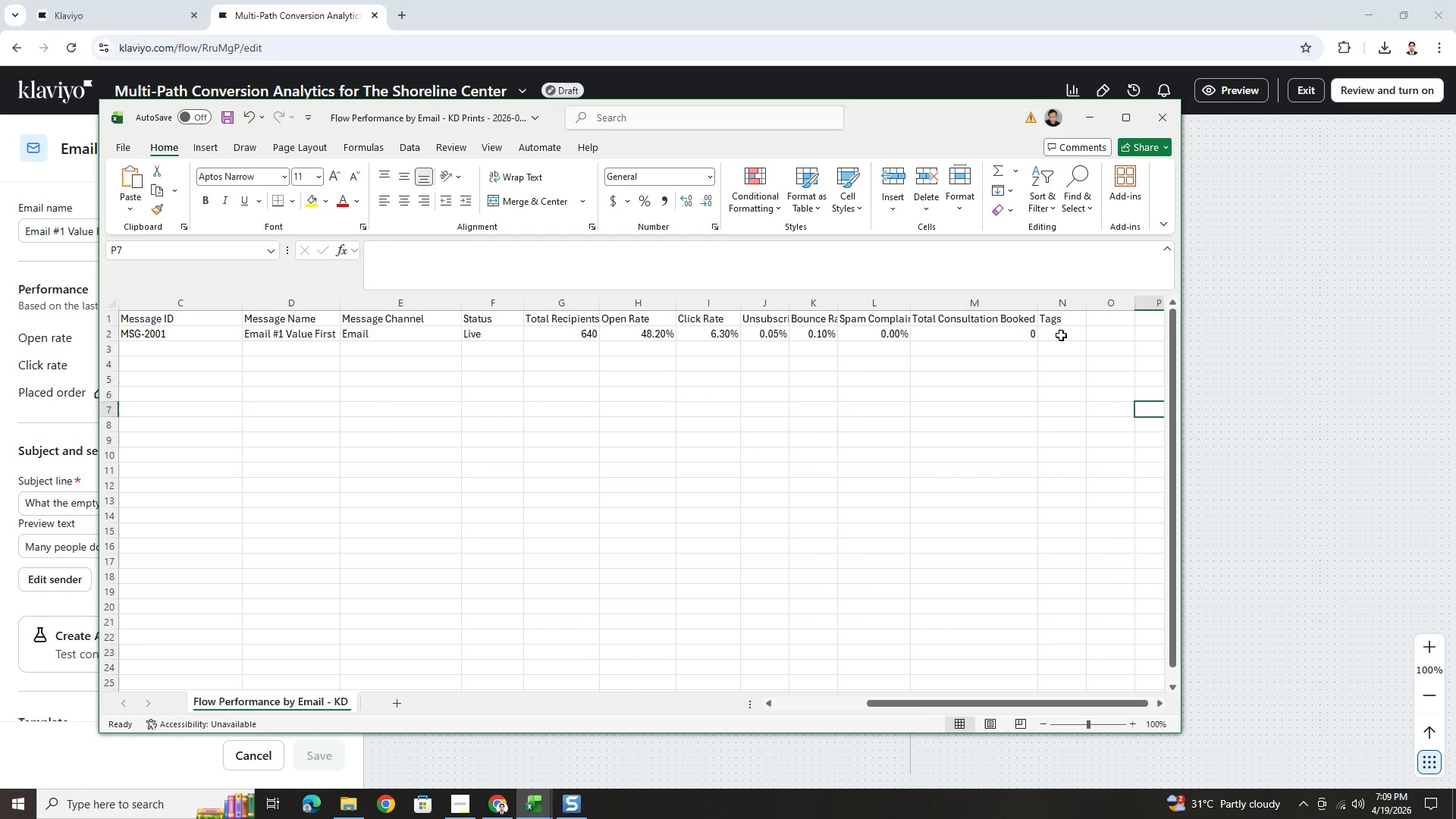 
triple_click([1057, 331])
 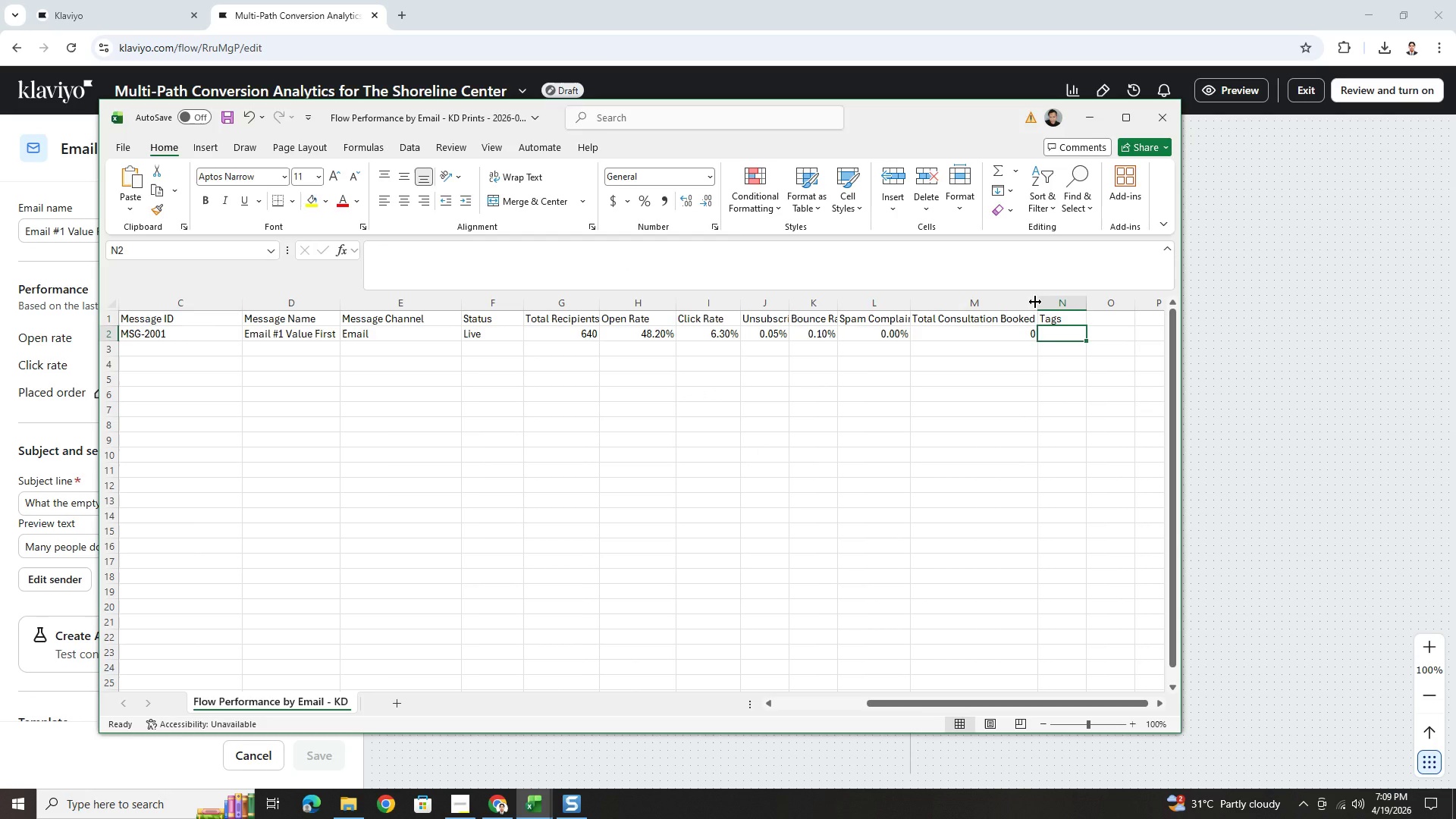 
left_click_drag(start_coordinate=[1035, 302], to_coordinate=[1020, 303])
 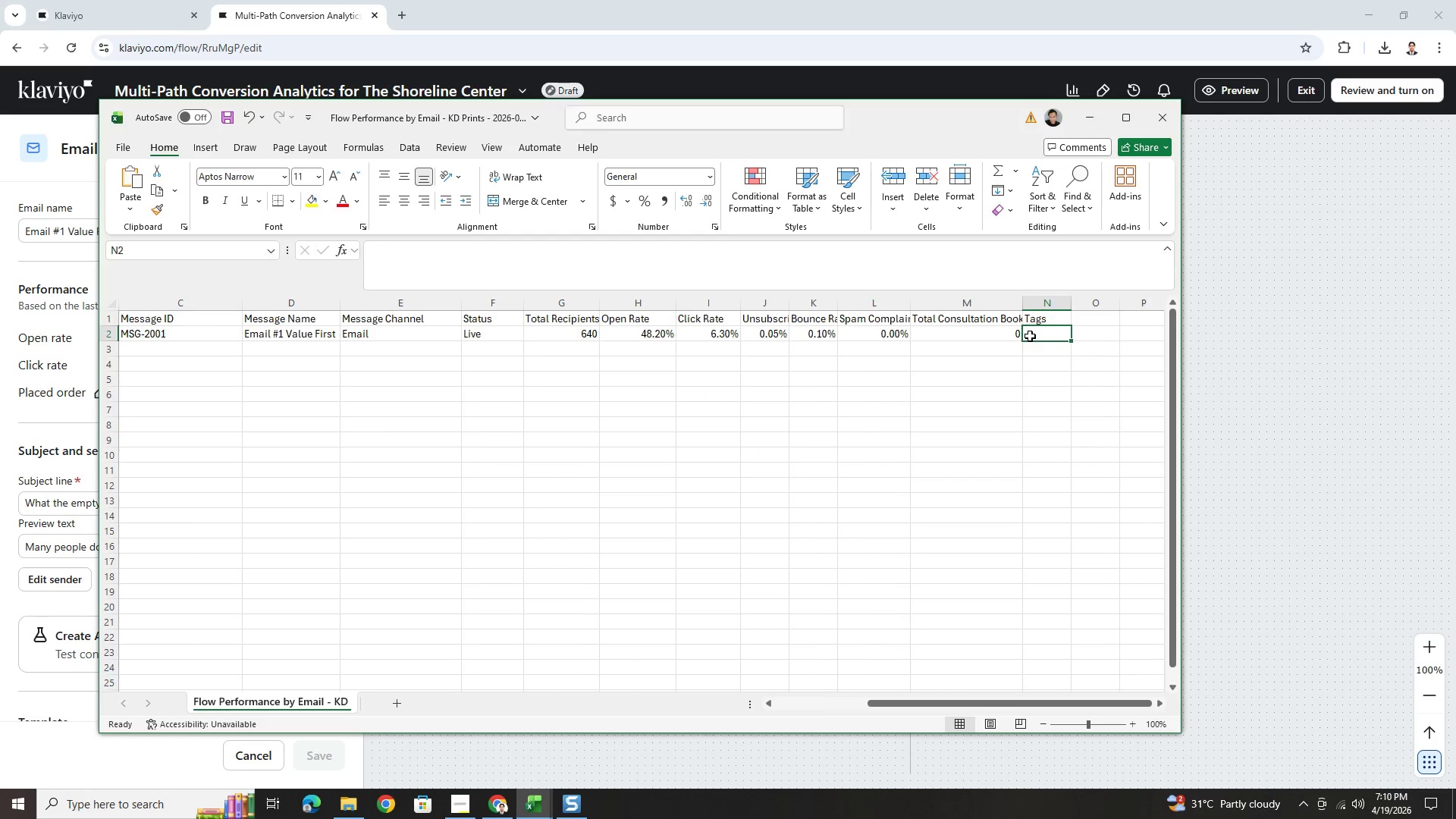 
hold_key(key=ShiftLeft, duration=1.5)
 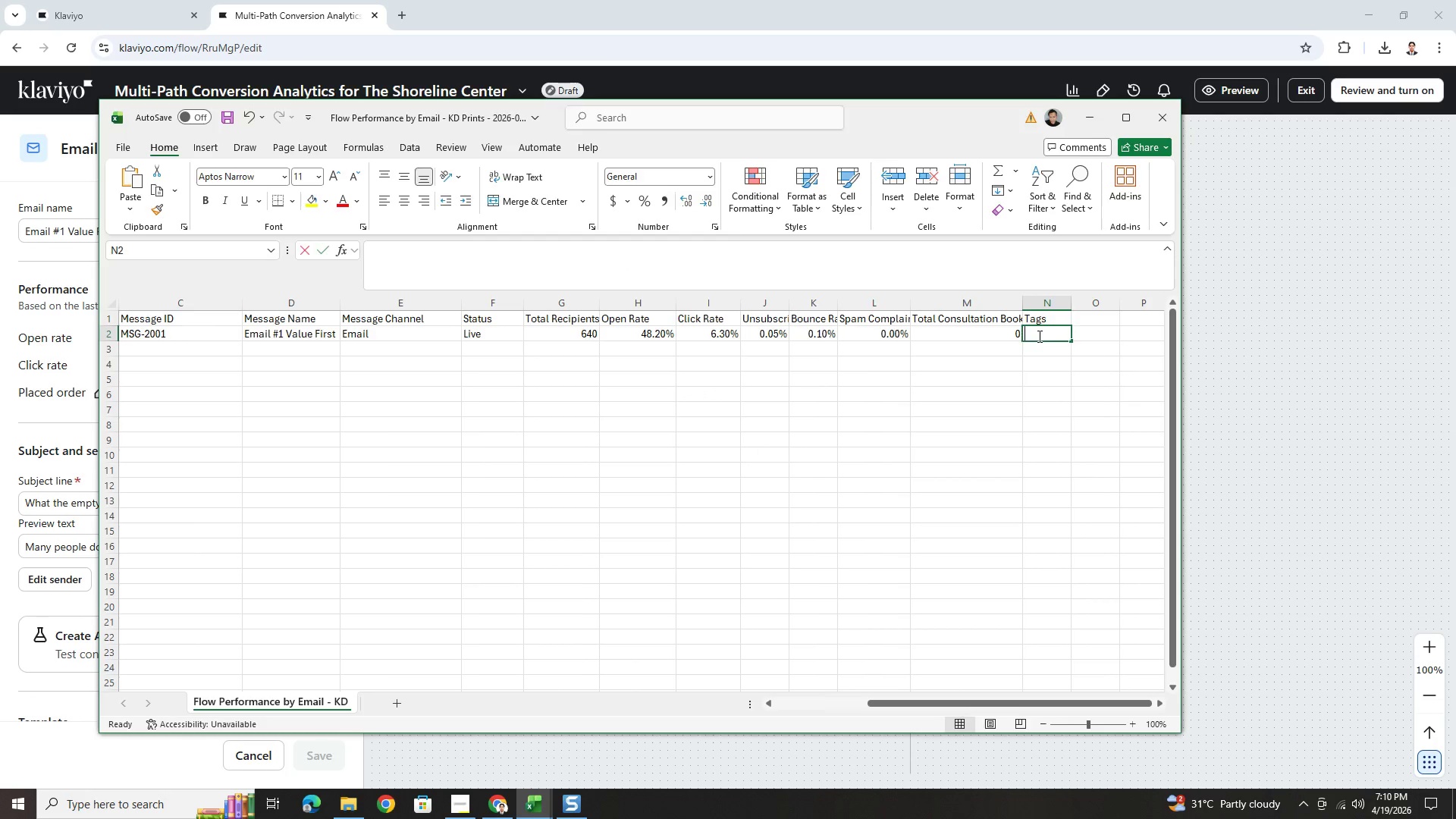 
type(Value First)
 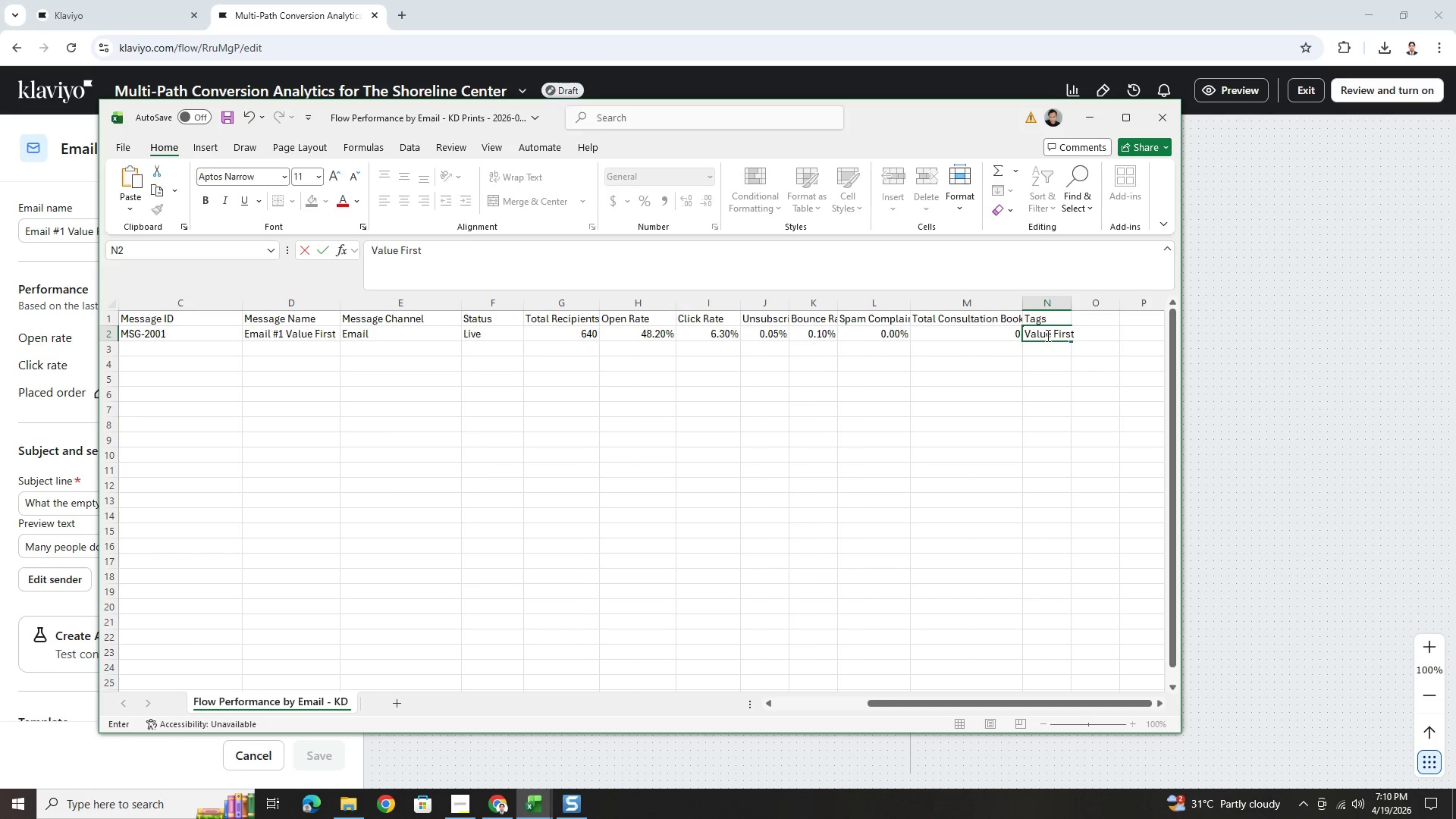 
left_click([1025, 376])
 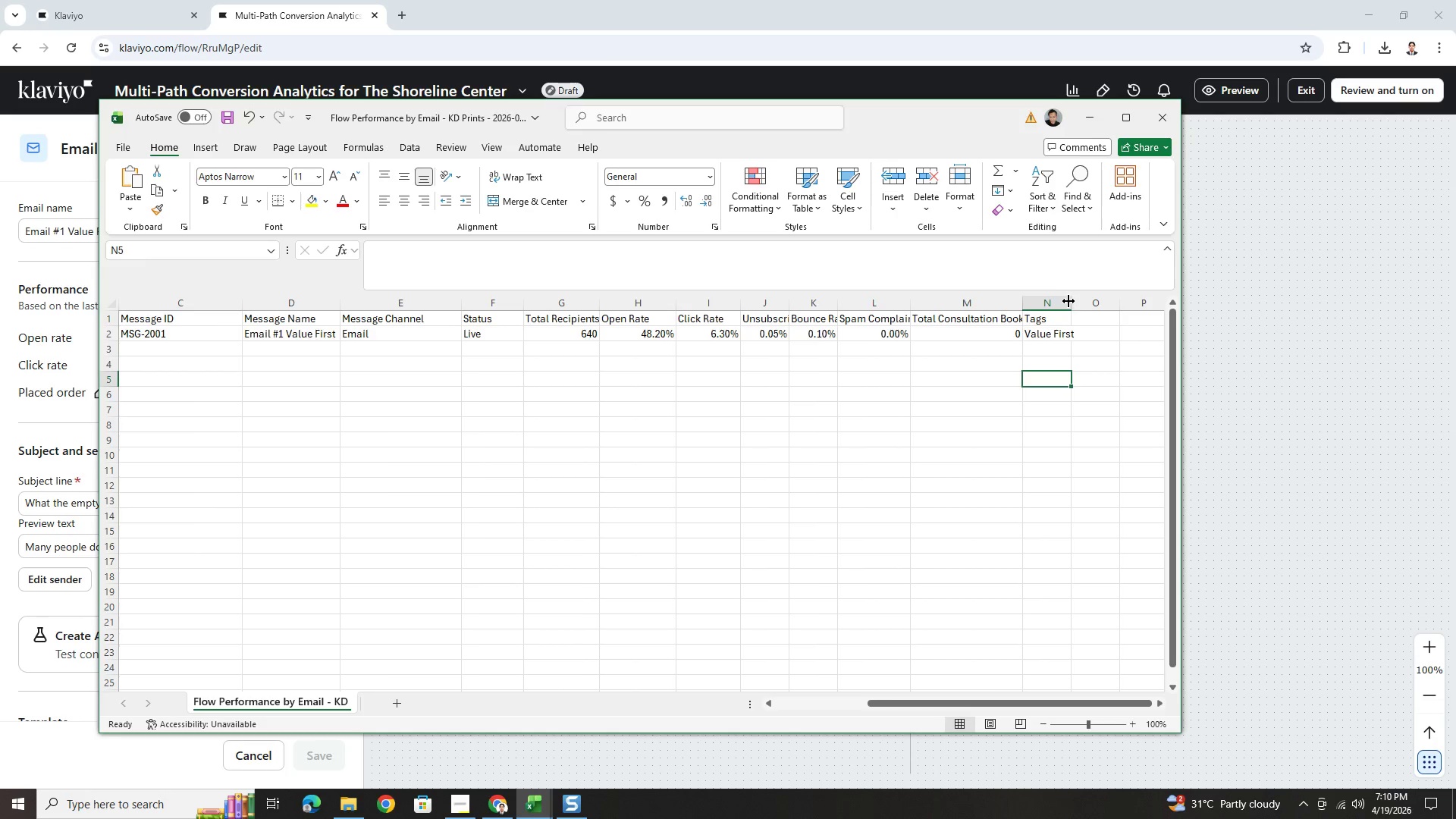 
left_click_drag(start_coordinate=[1069, 302], to_coordinate=[1100, 304])
 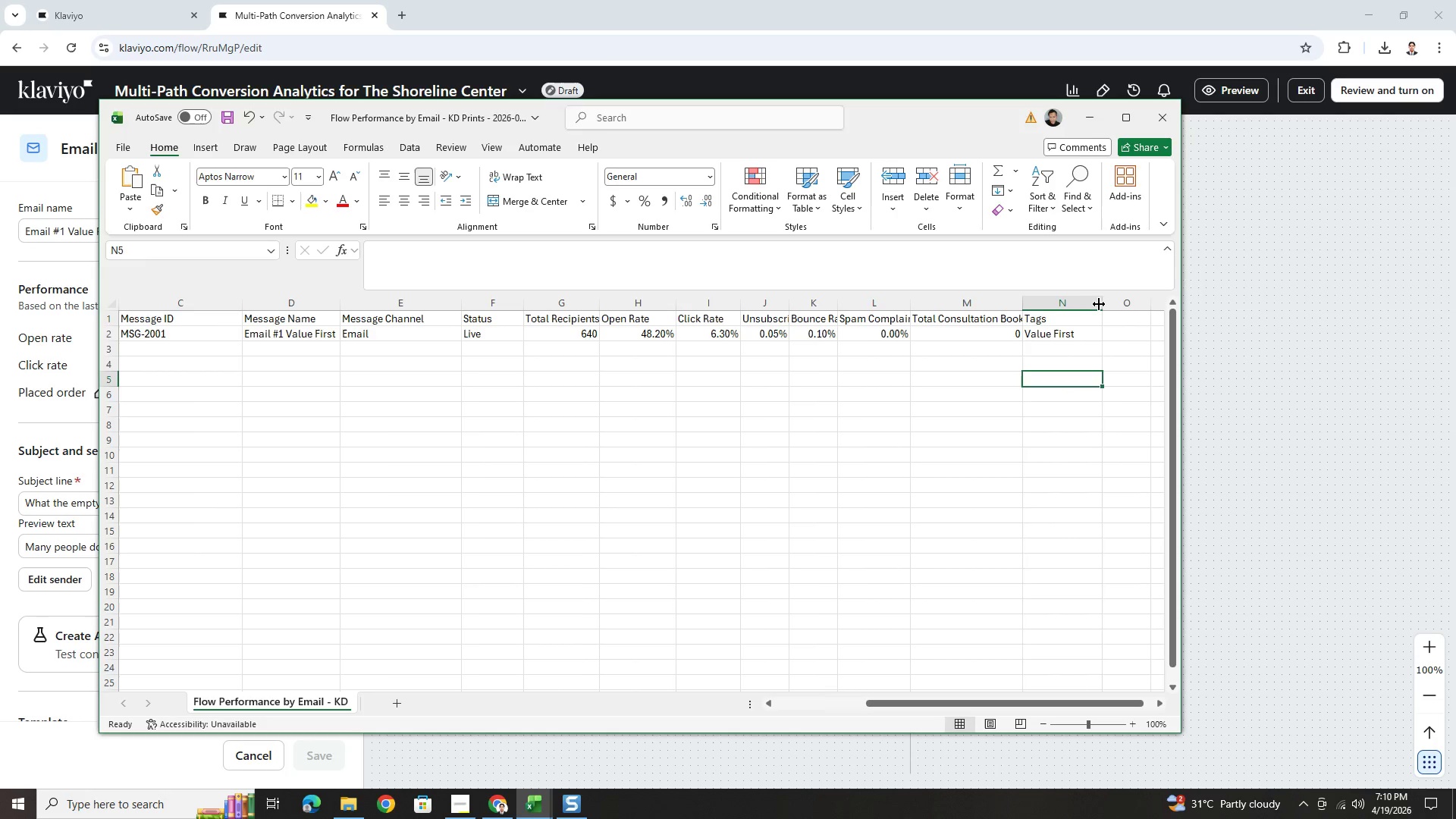 
left_click_drag(start_coordinate=[1099, 304], to_coordinate=[1081, 306])
 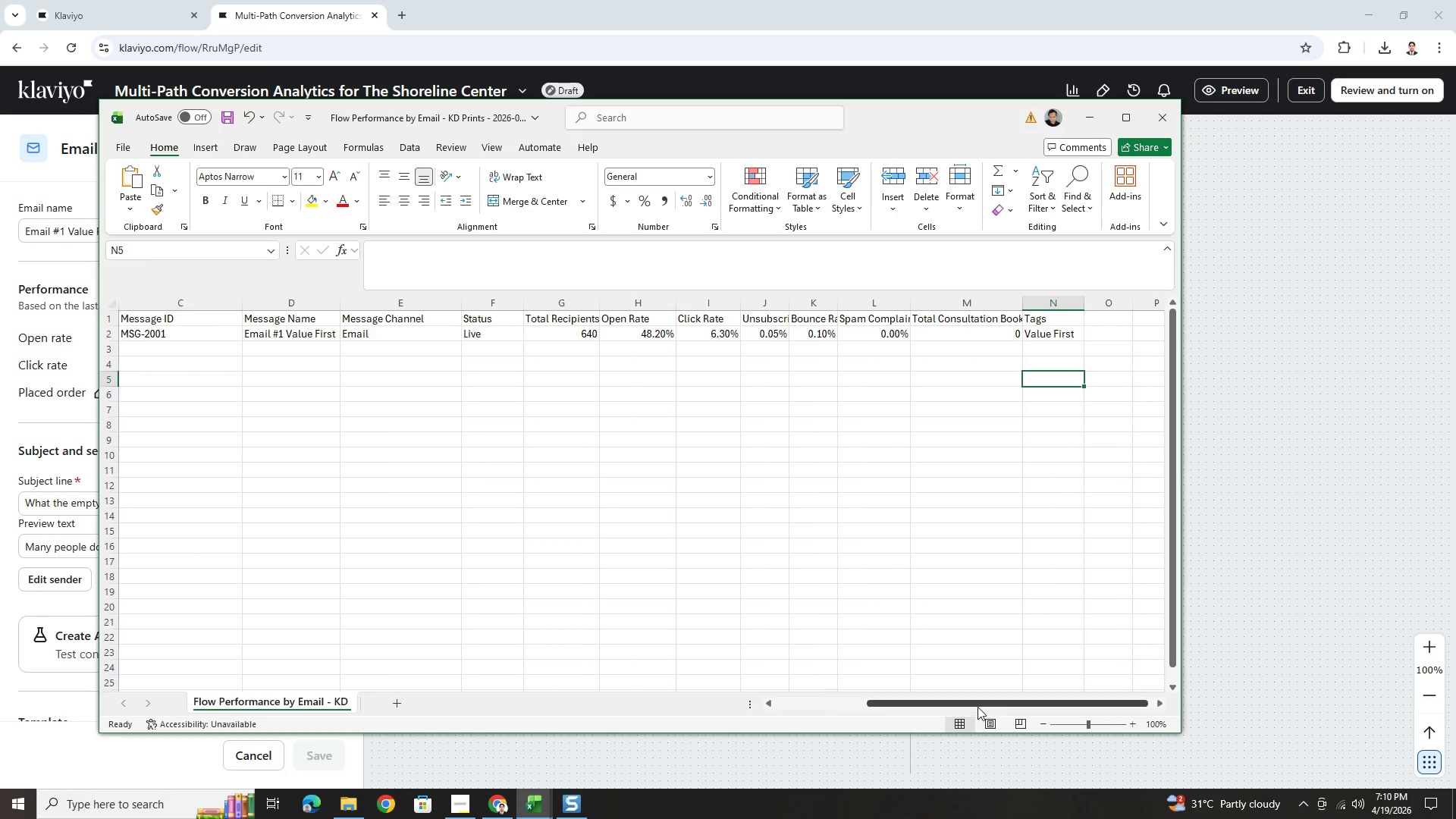 
left_click_drag(start_coordinate=[977, 706], to_coordinate=[805, 689])
 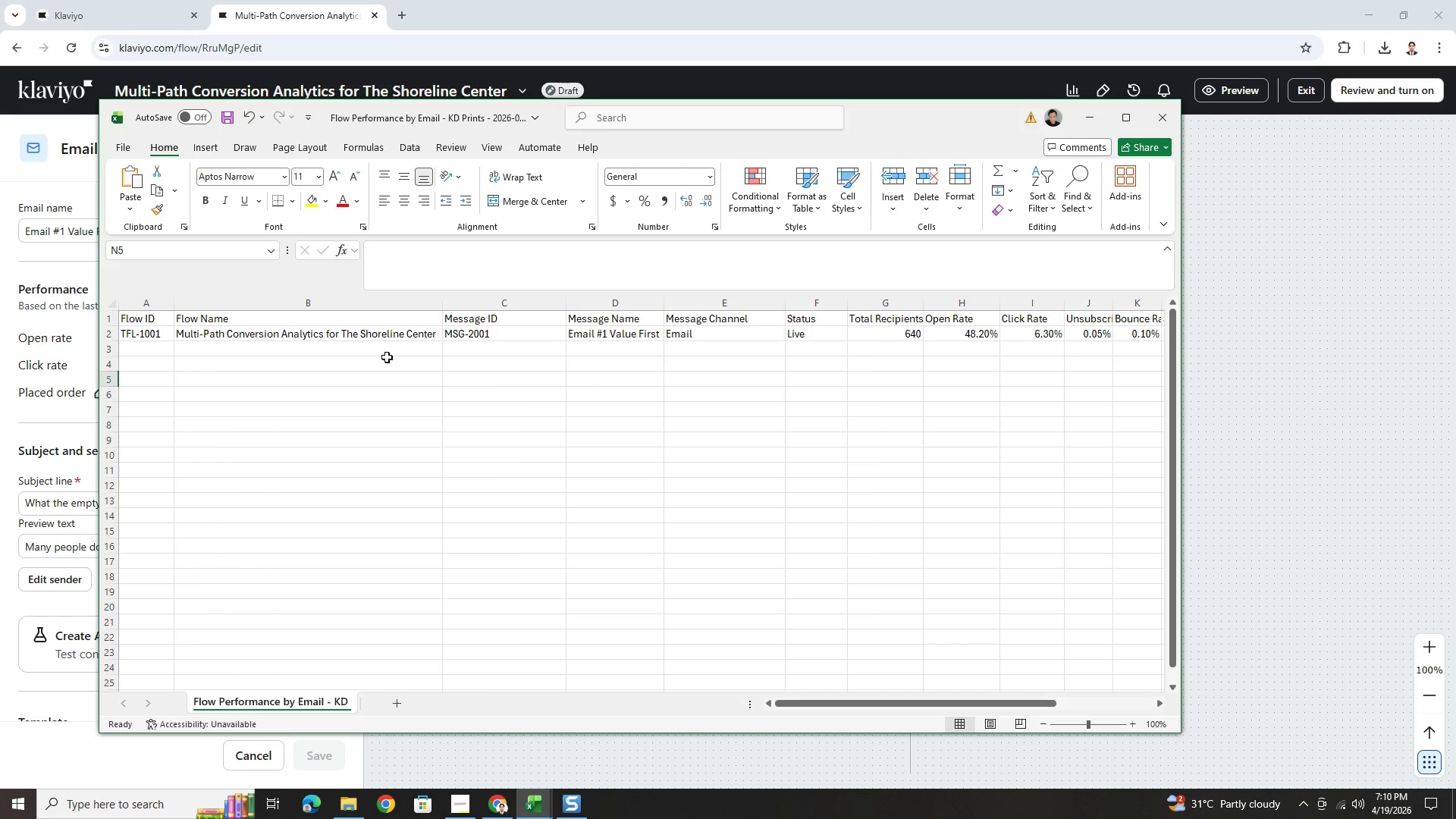 
wait(11.53)
 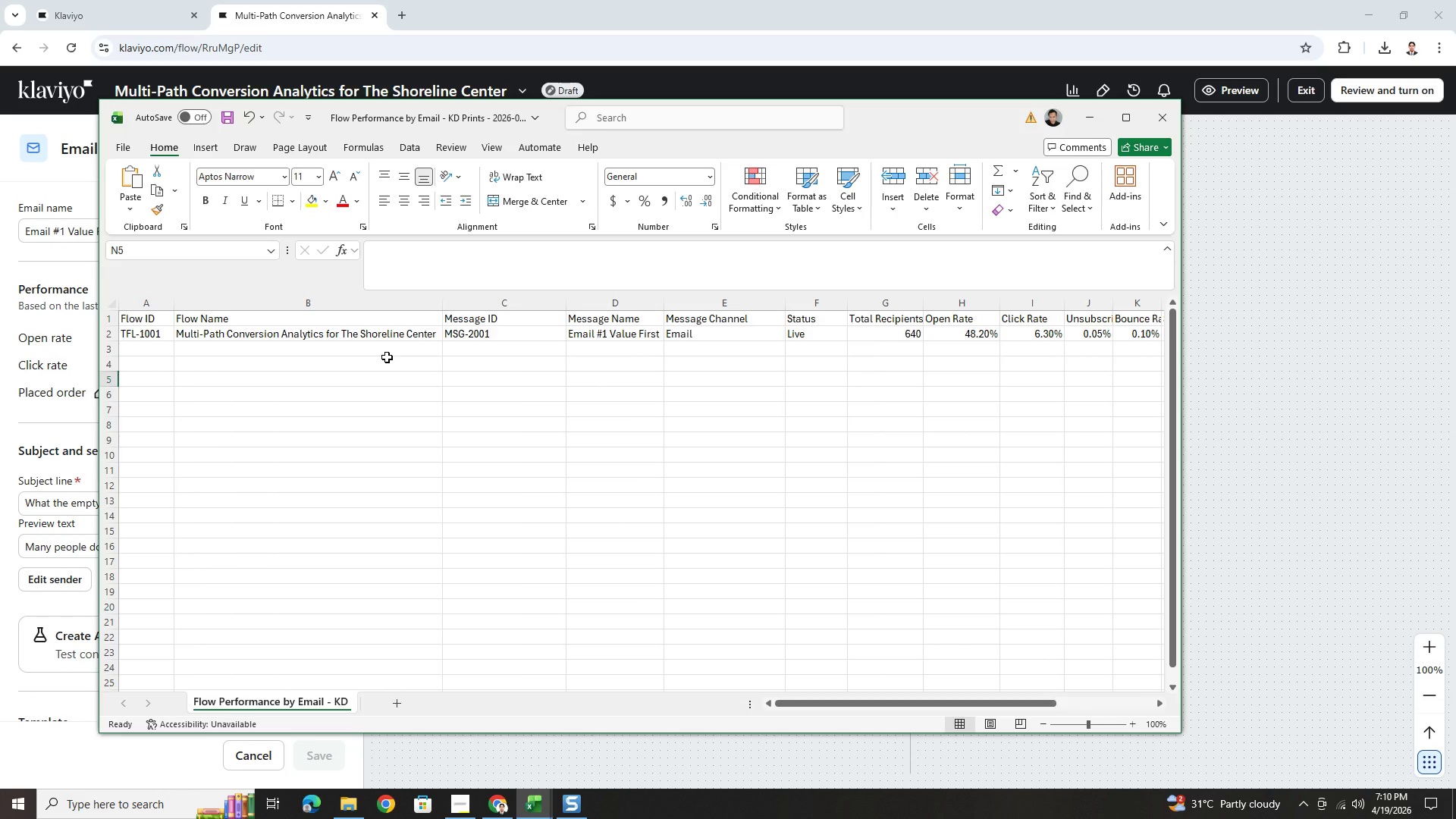 
double_click([149, 348])
 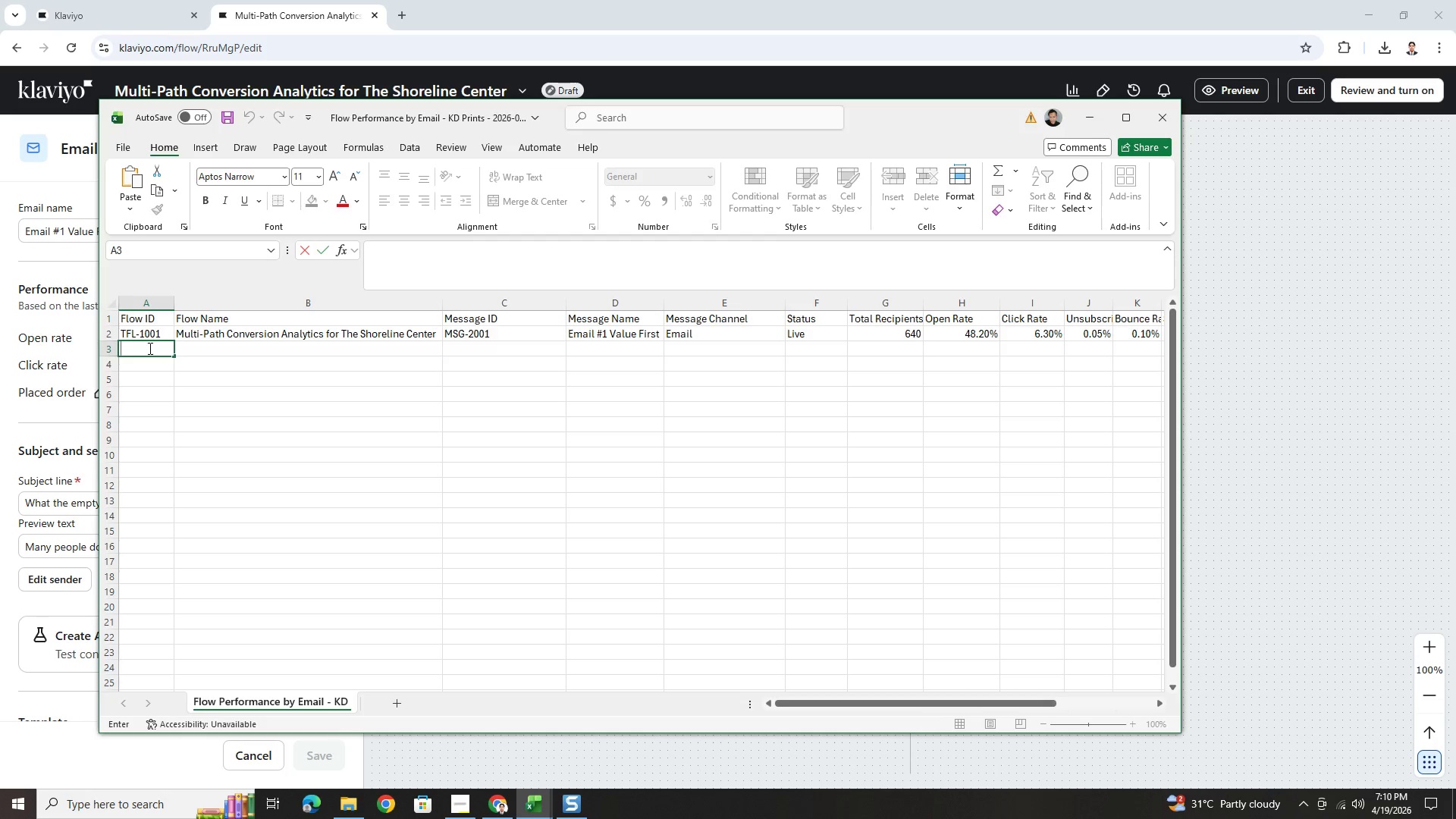 
type(TFl-1001)
key(Tab)
 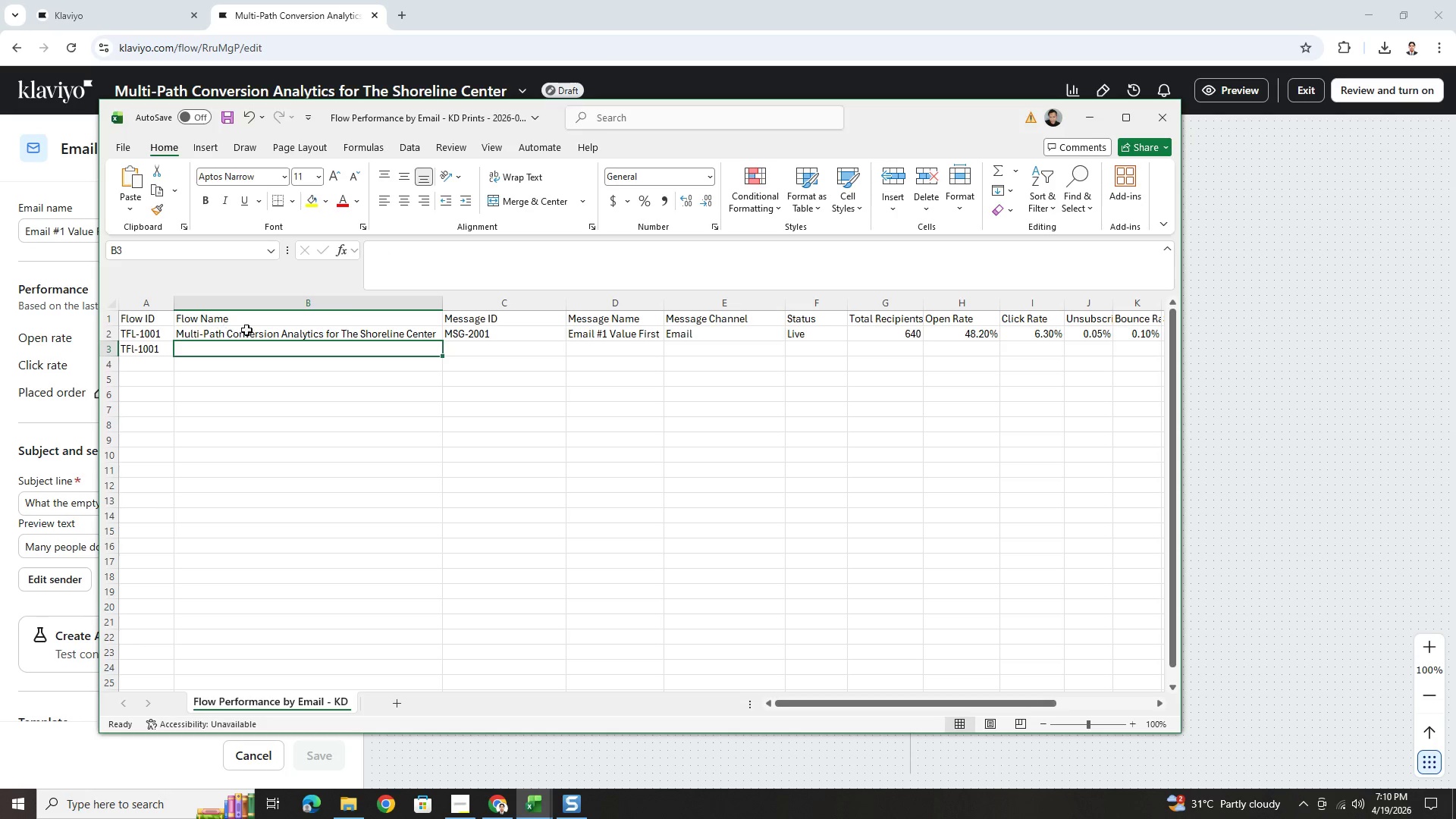 
left_click([378, 331])
 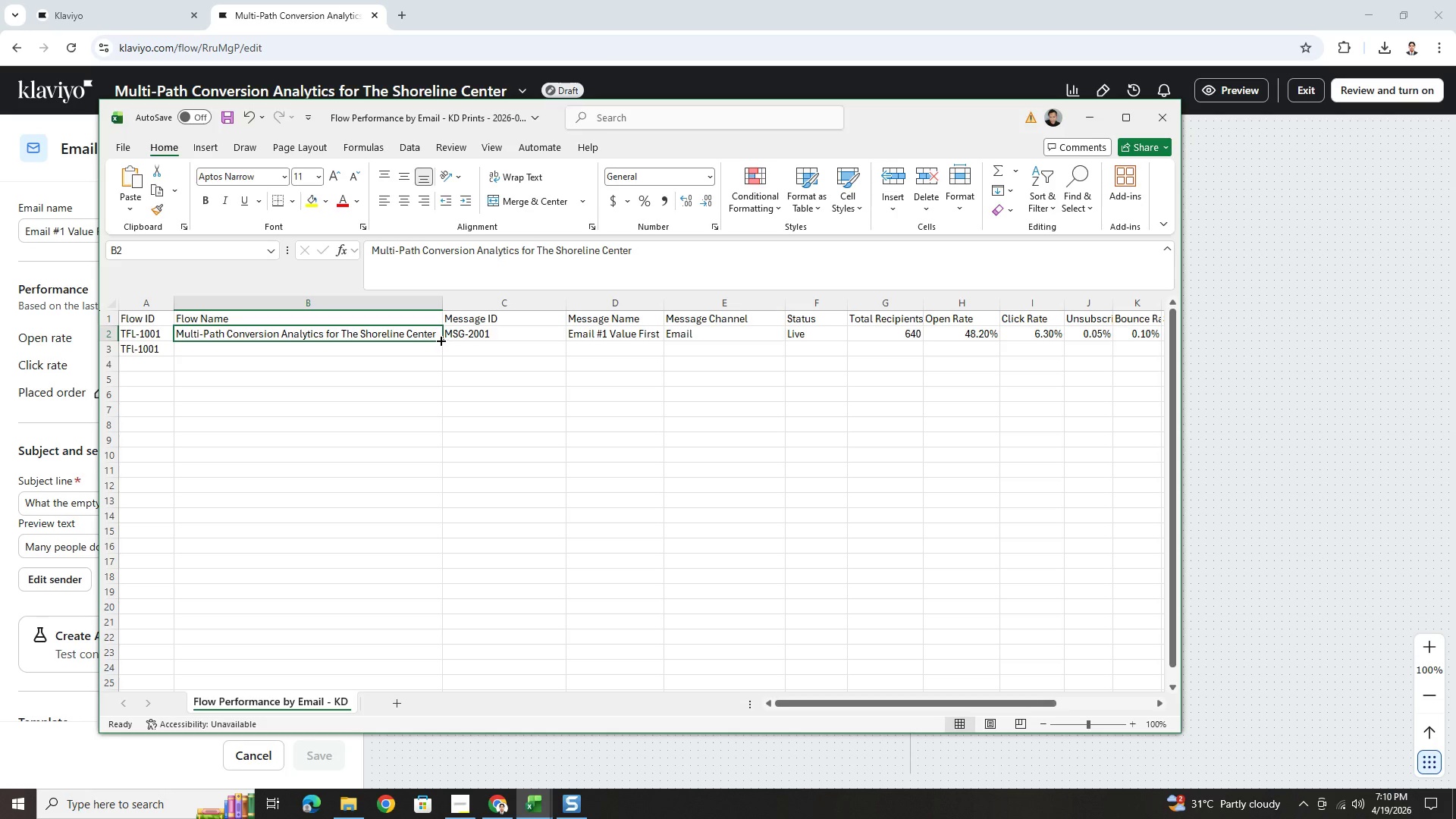 
left_click_drag(start_coordinate=[440, 340], to_coordinate=[438, 347])
 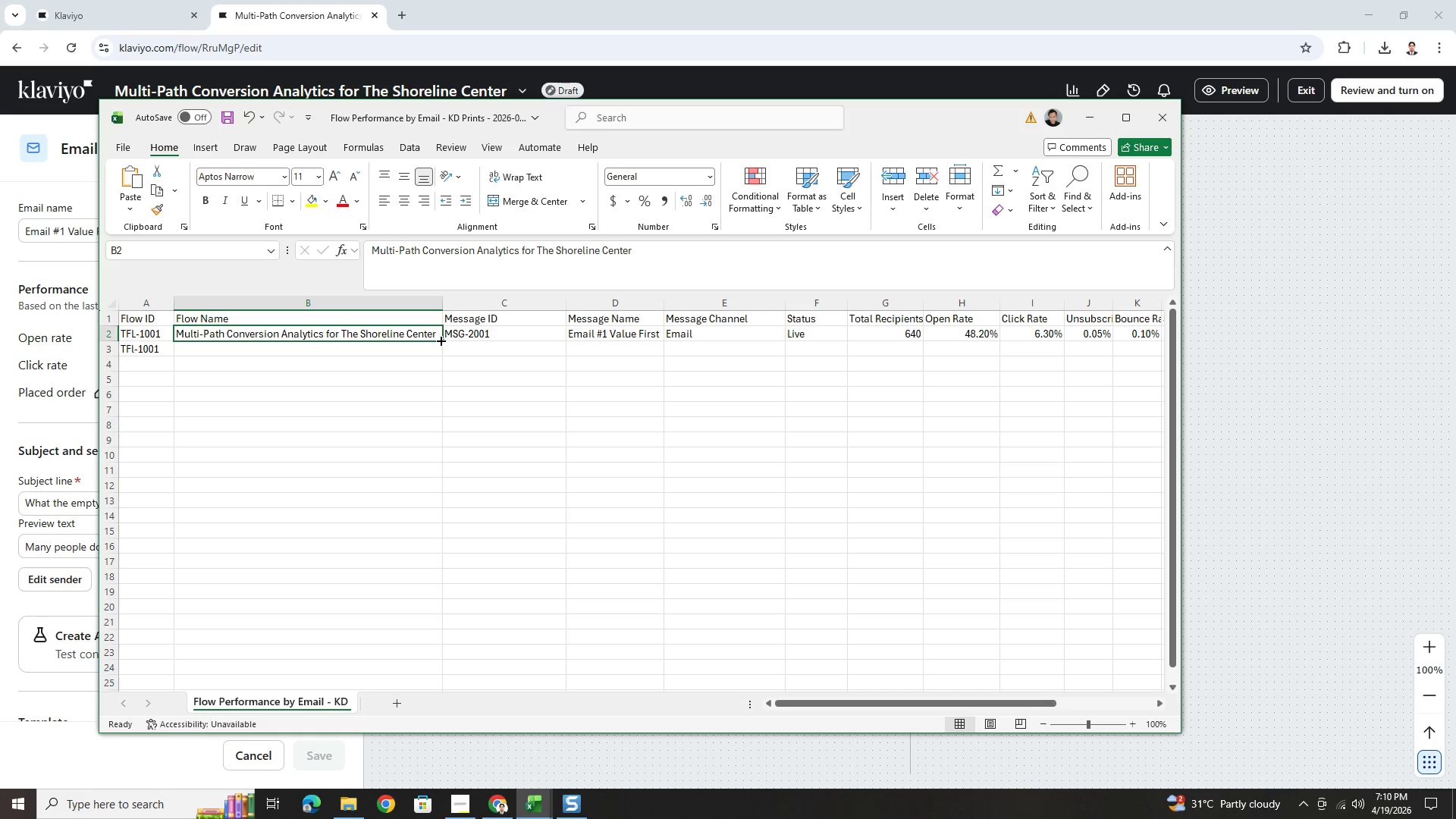 
left_click_drag(start_coordinate=[440, 340], to_coordinate=[439, 351])
 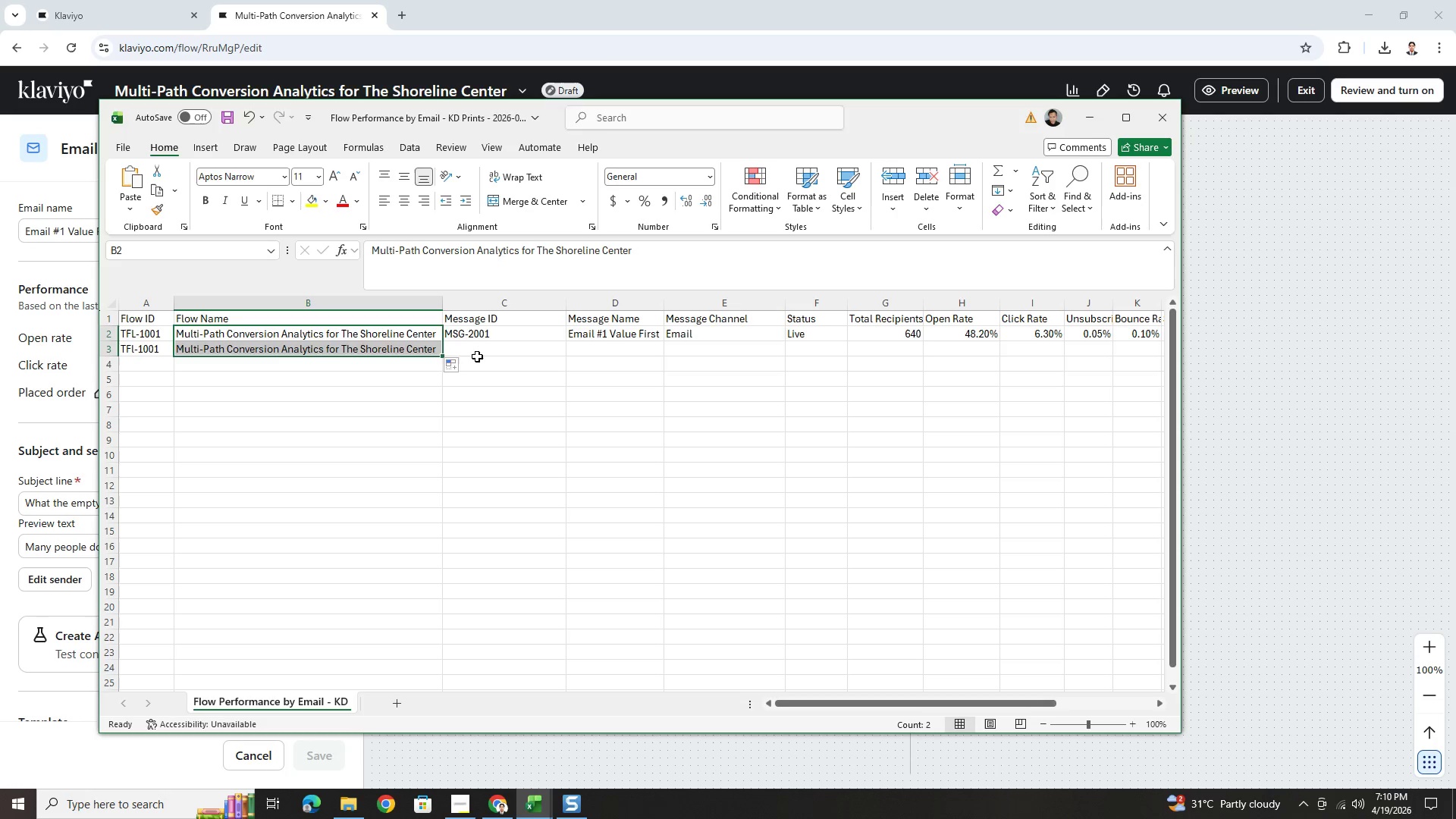 
left_click([479, 353])
 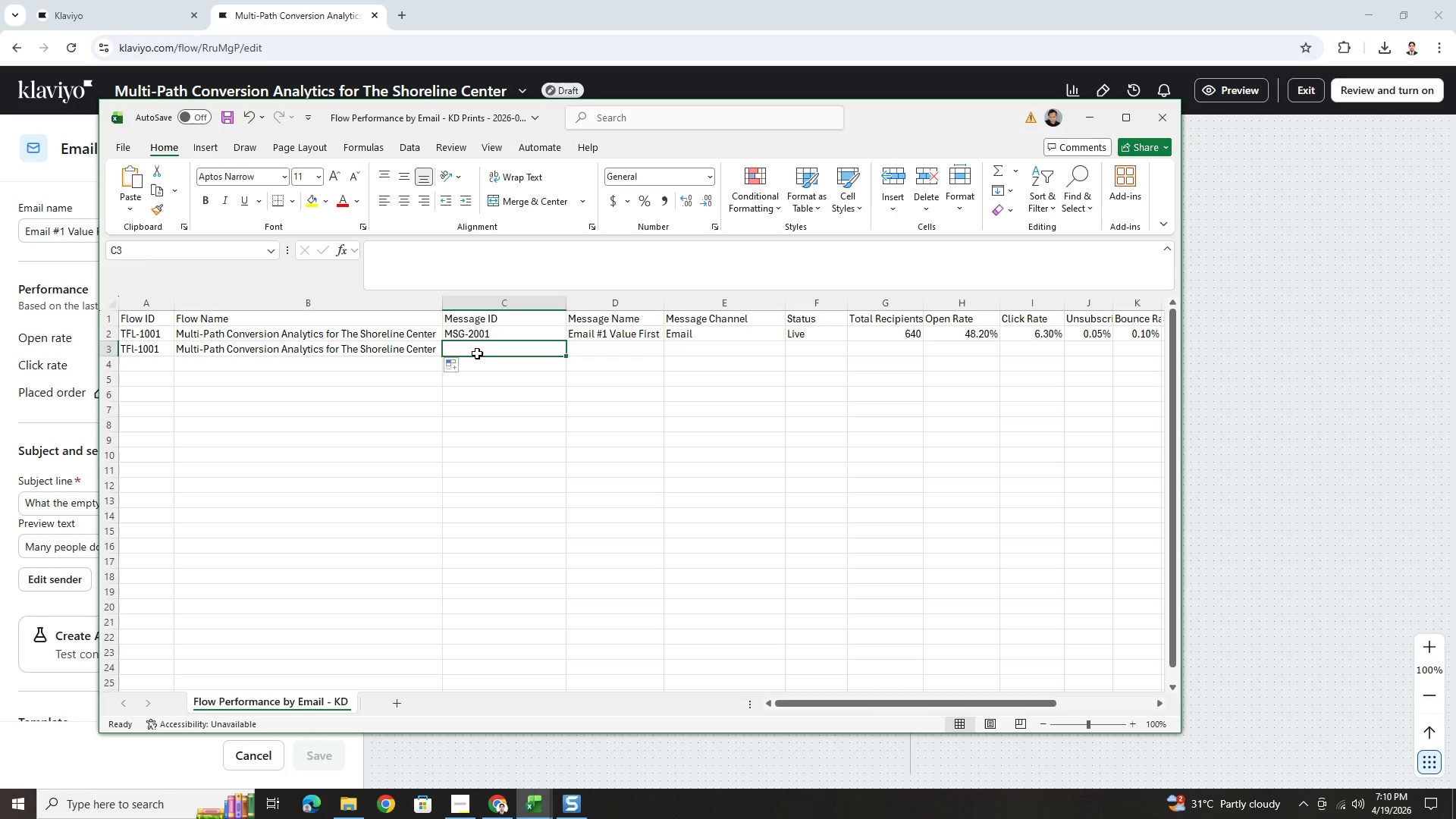 
key(Shift+M)
 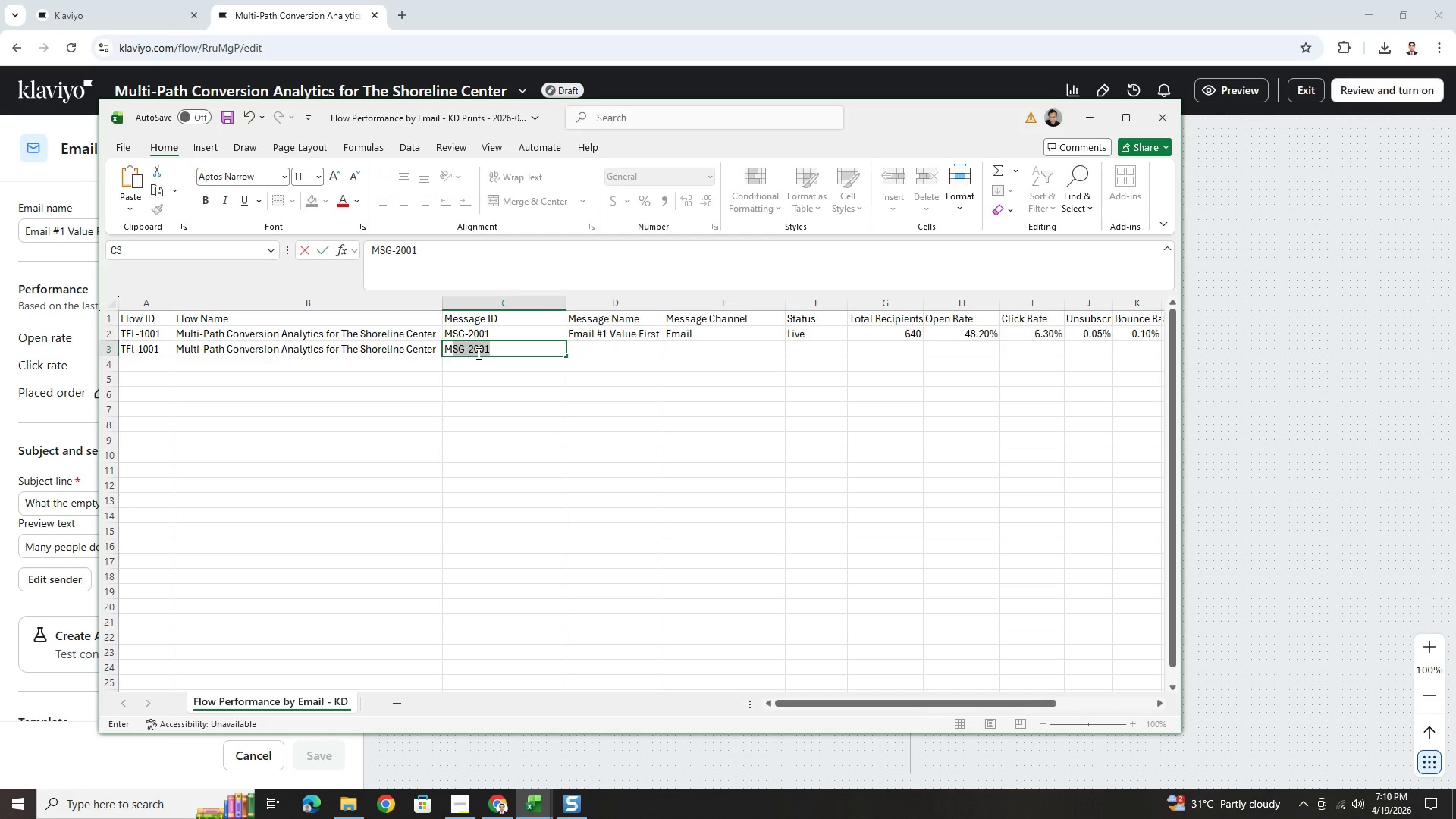 
key(Alt+AltLeft)
 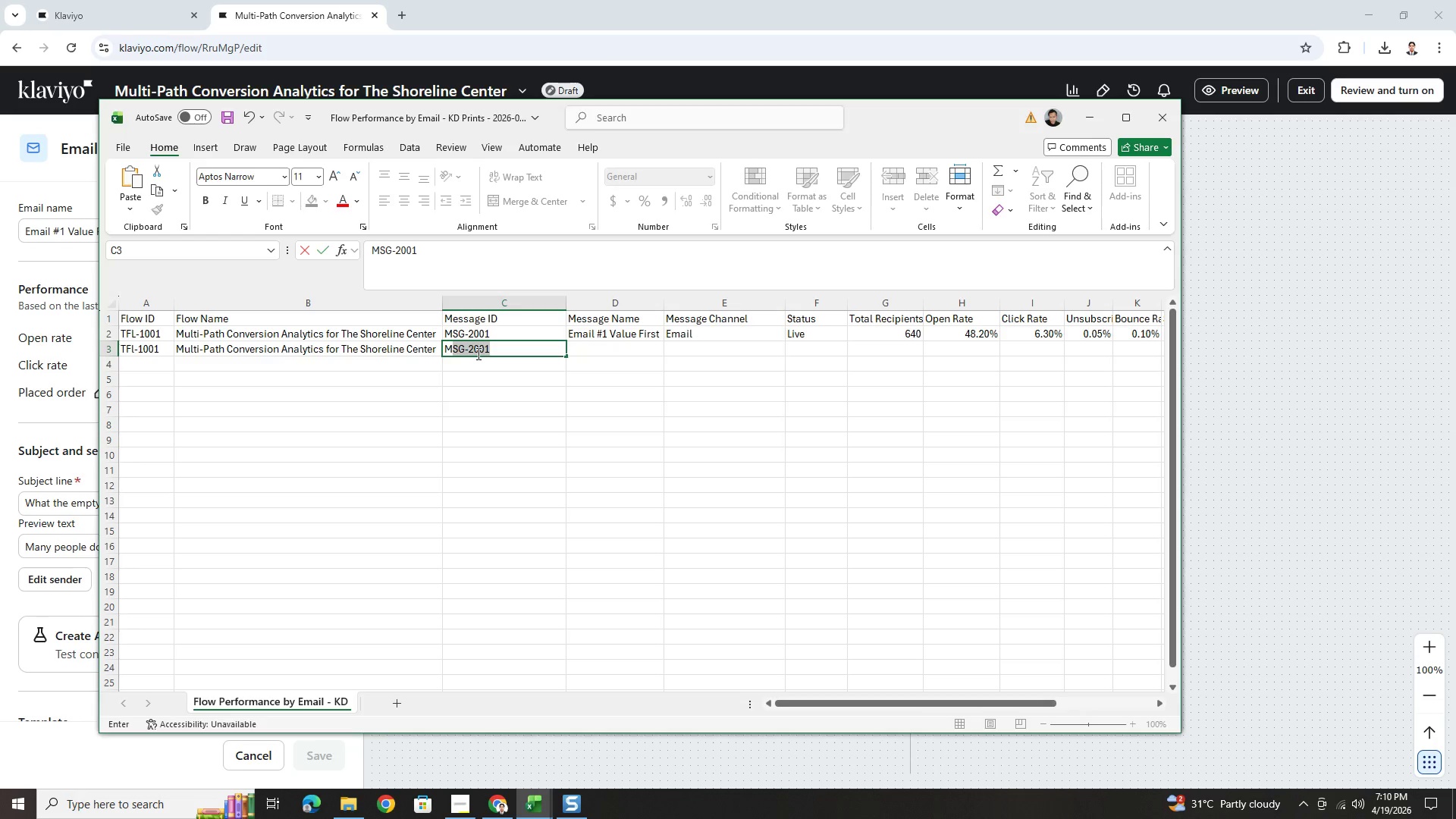 
key(Alt+Tab)
 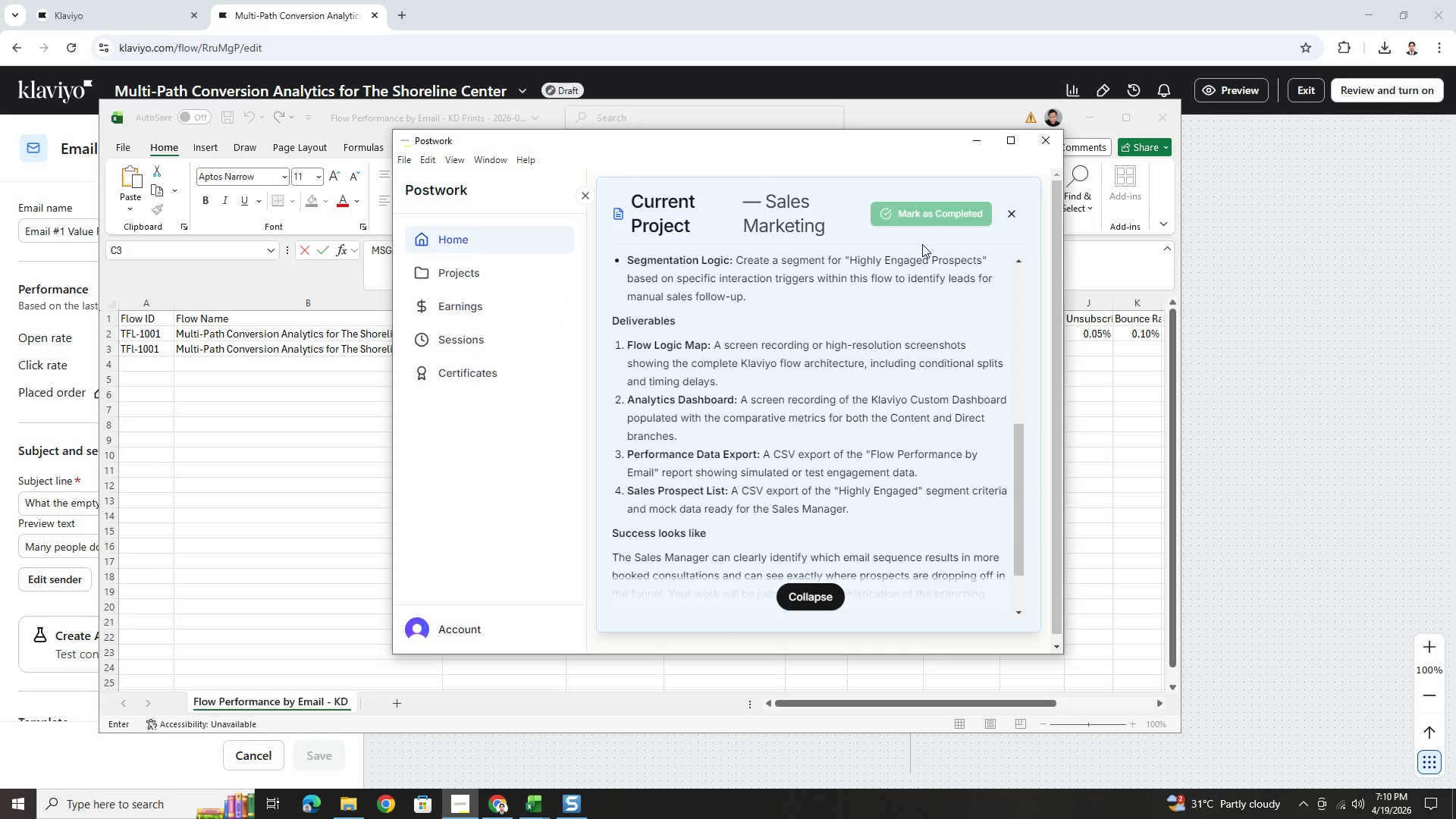 
wait(6.95)
 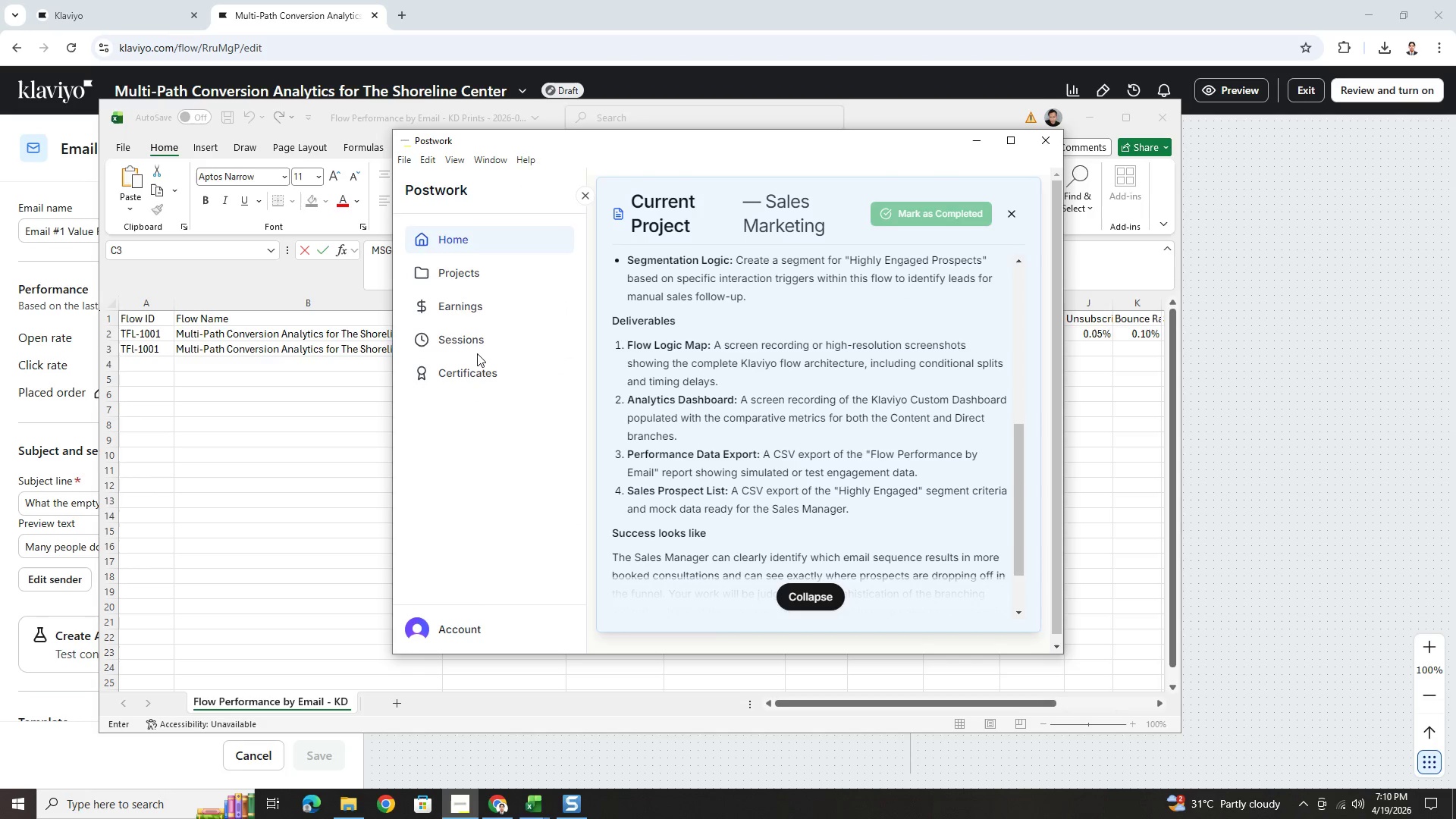 
left_click([988, 136])
 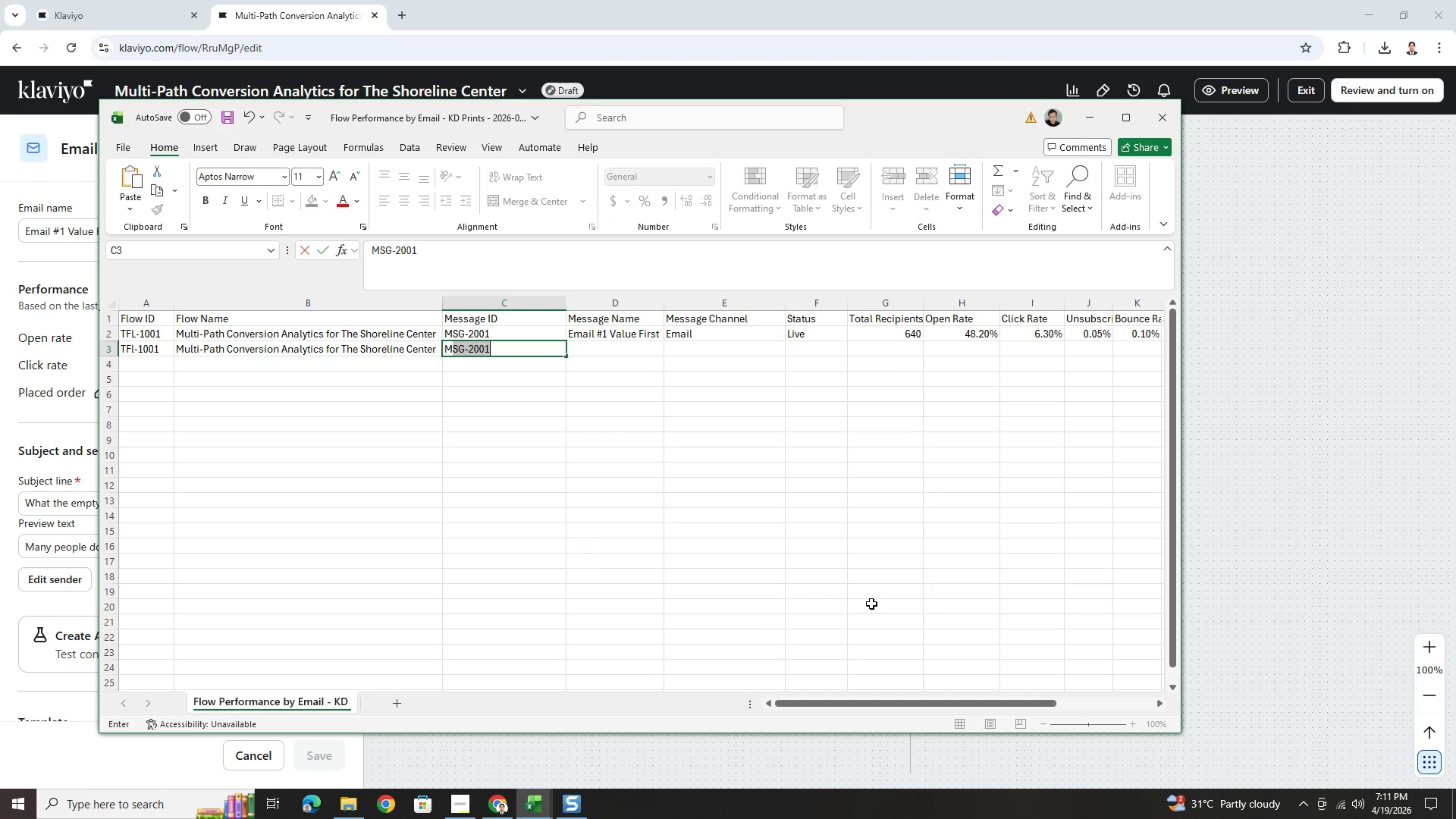 
left_click([510, 366])
 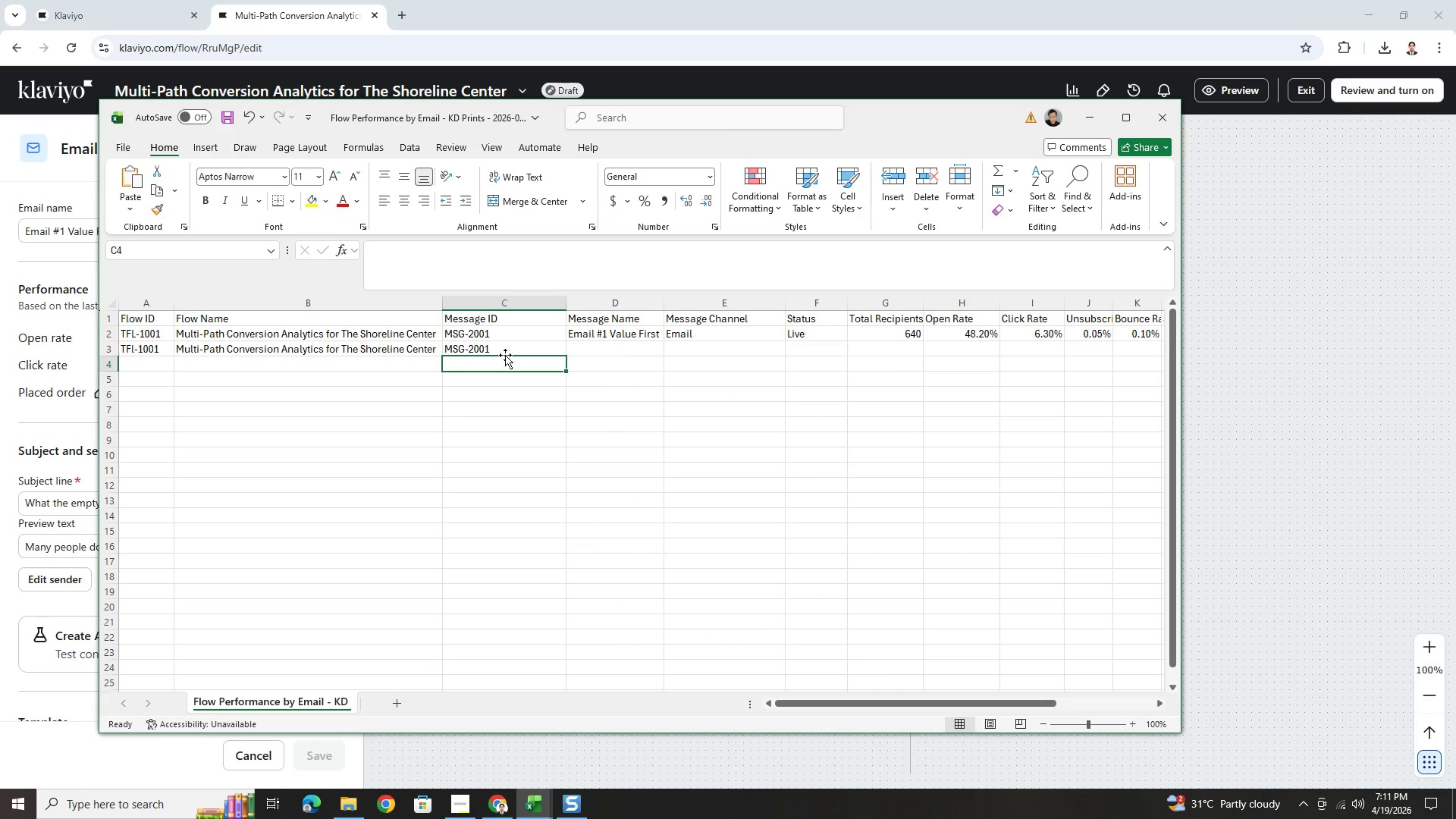 
left_click([505, 353])
 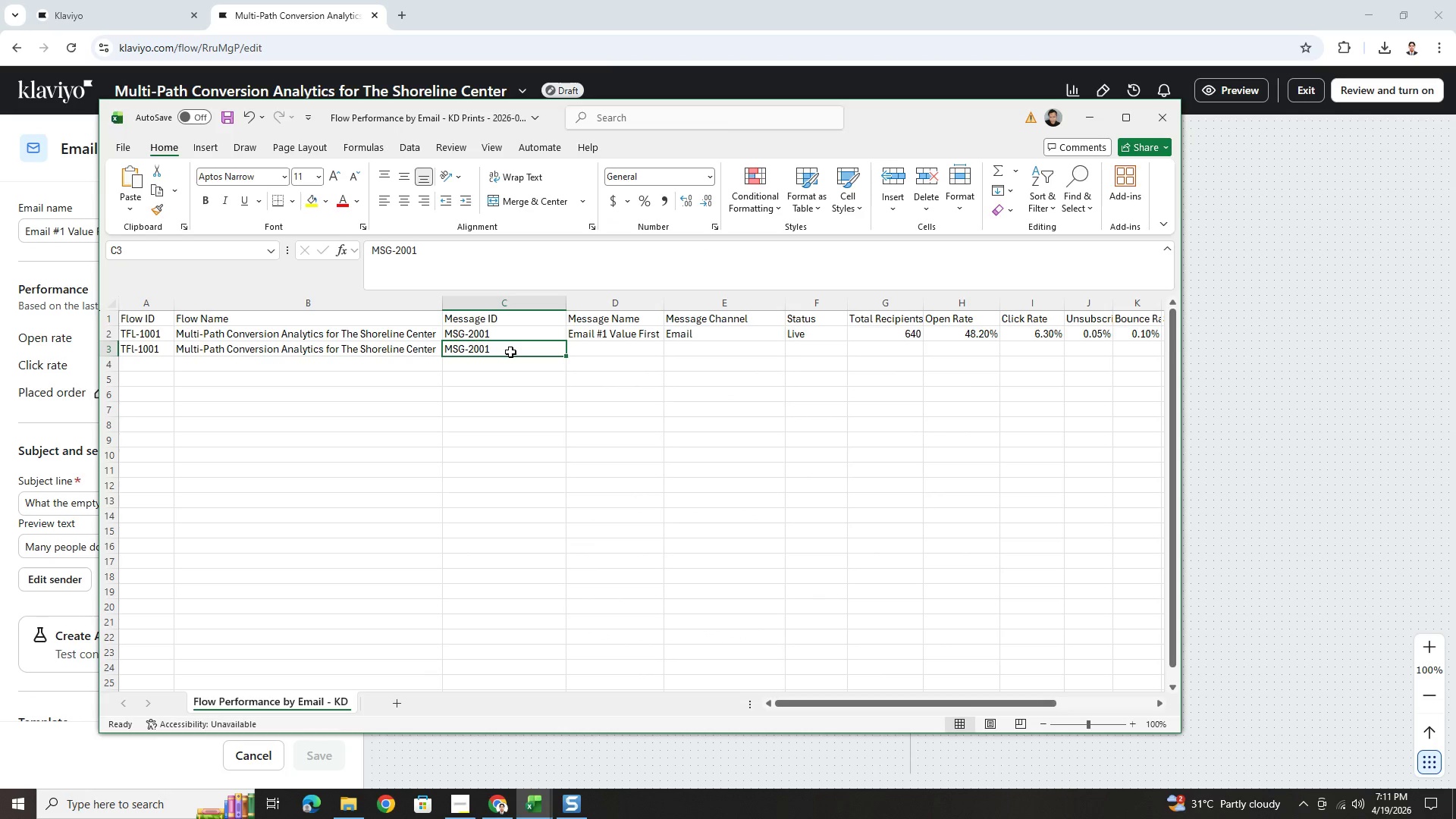 
double_click([510, 352])
 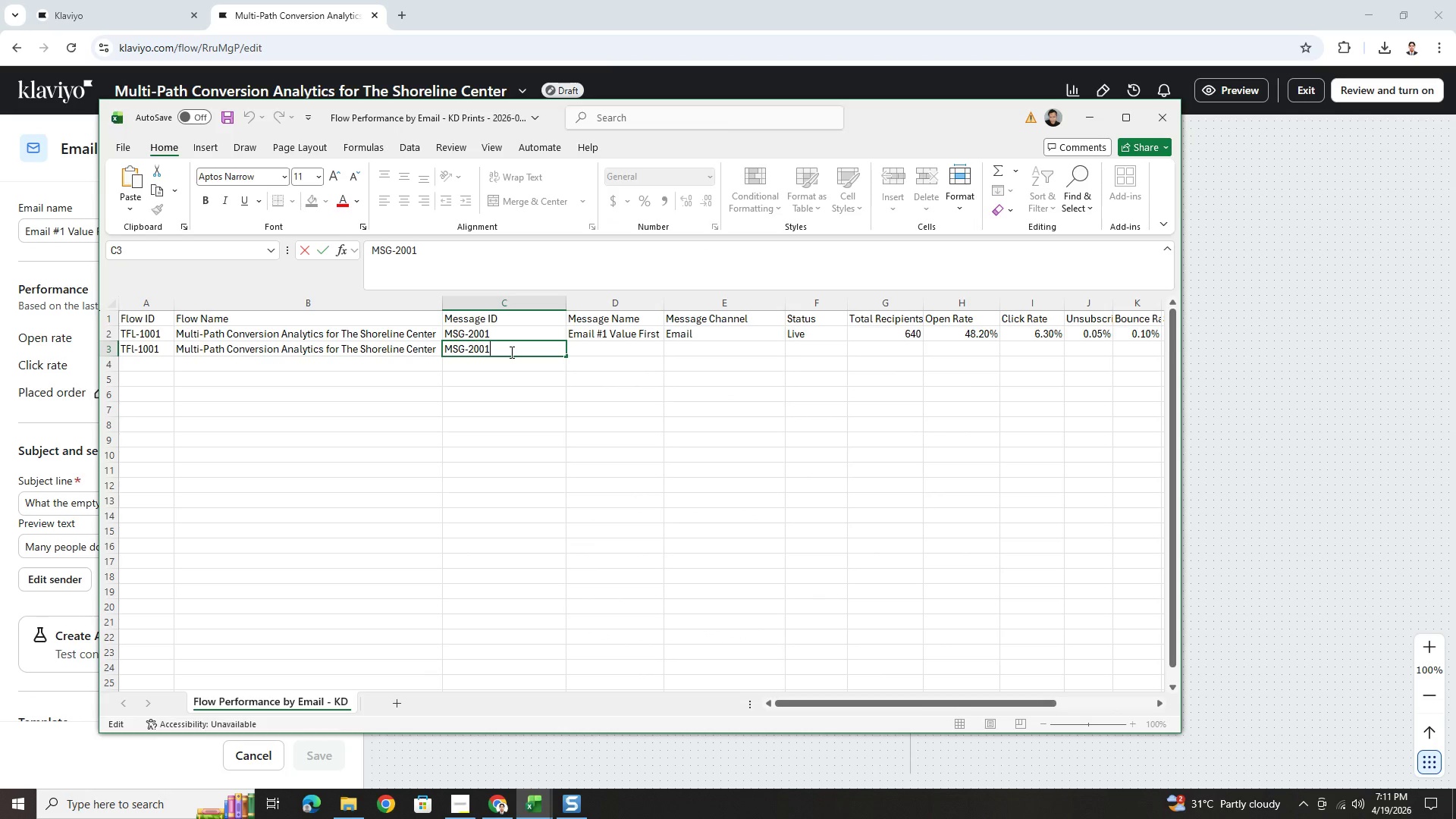 
key(Backspace)
 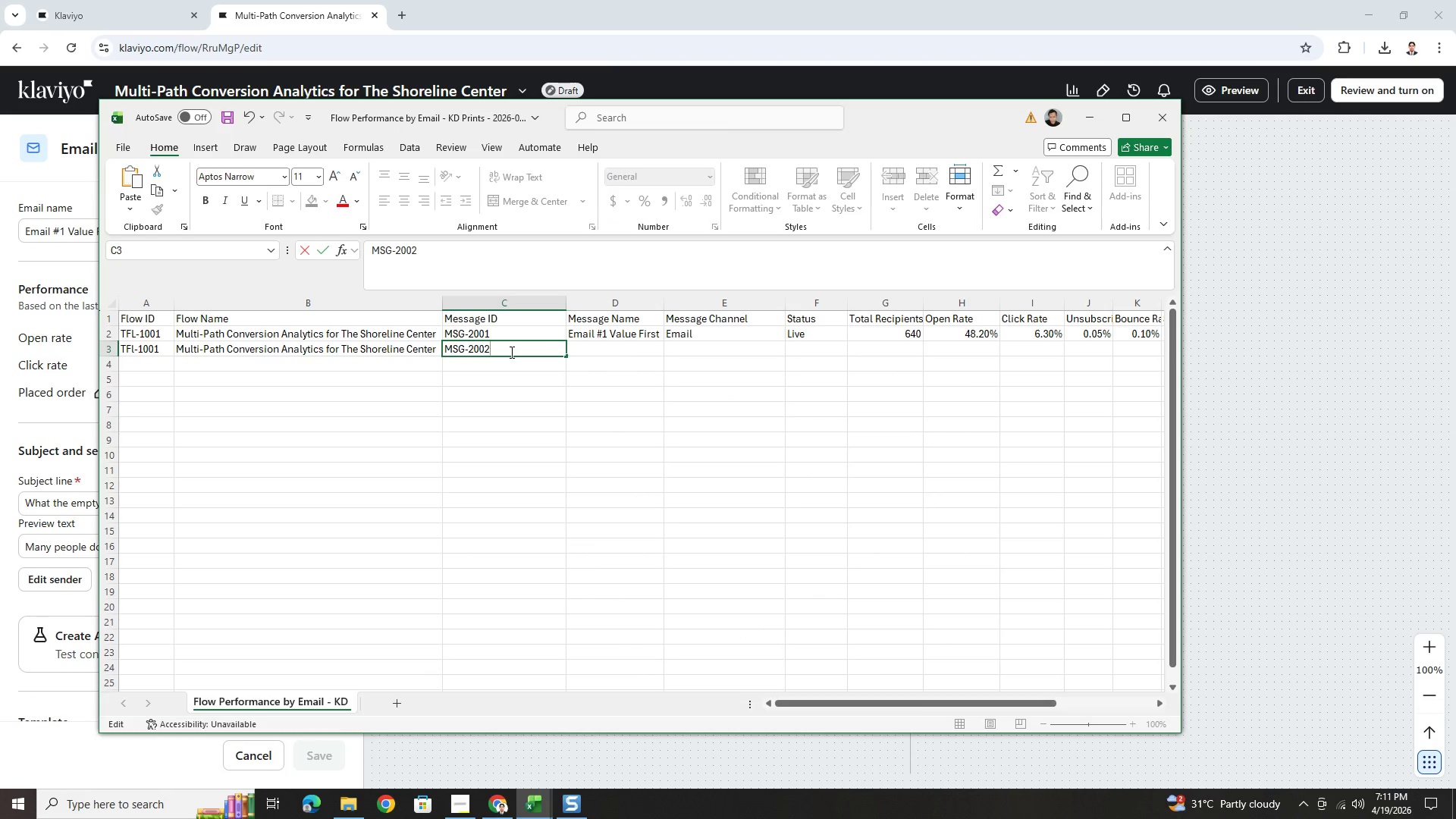 
key(2)
 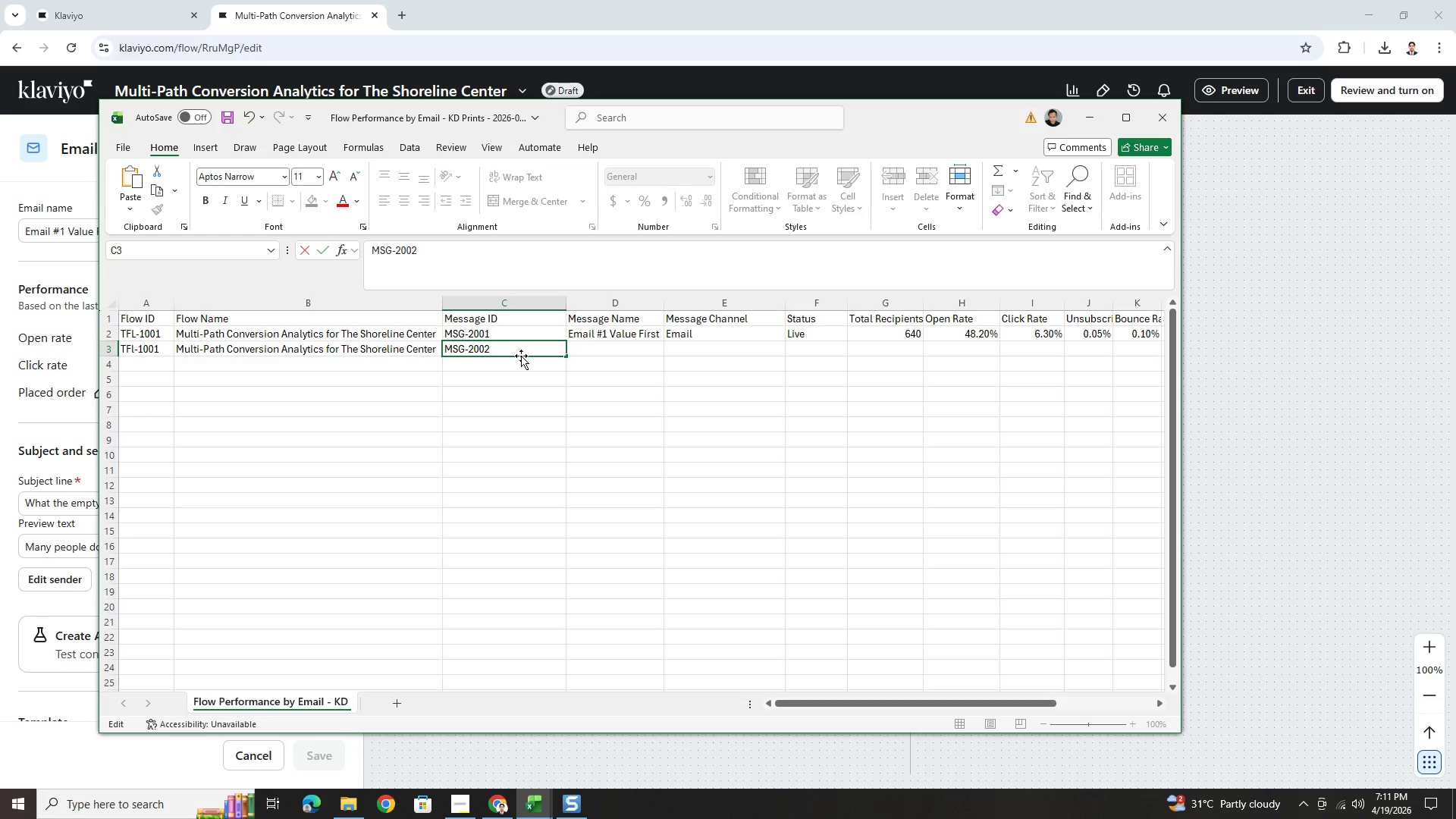 
left_click([524, 358])
 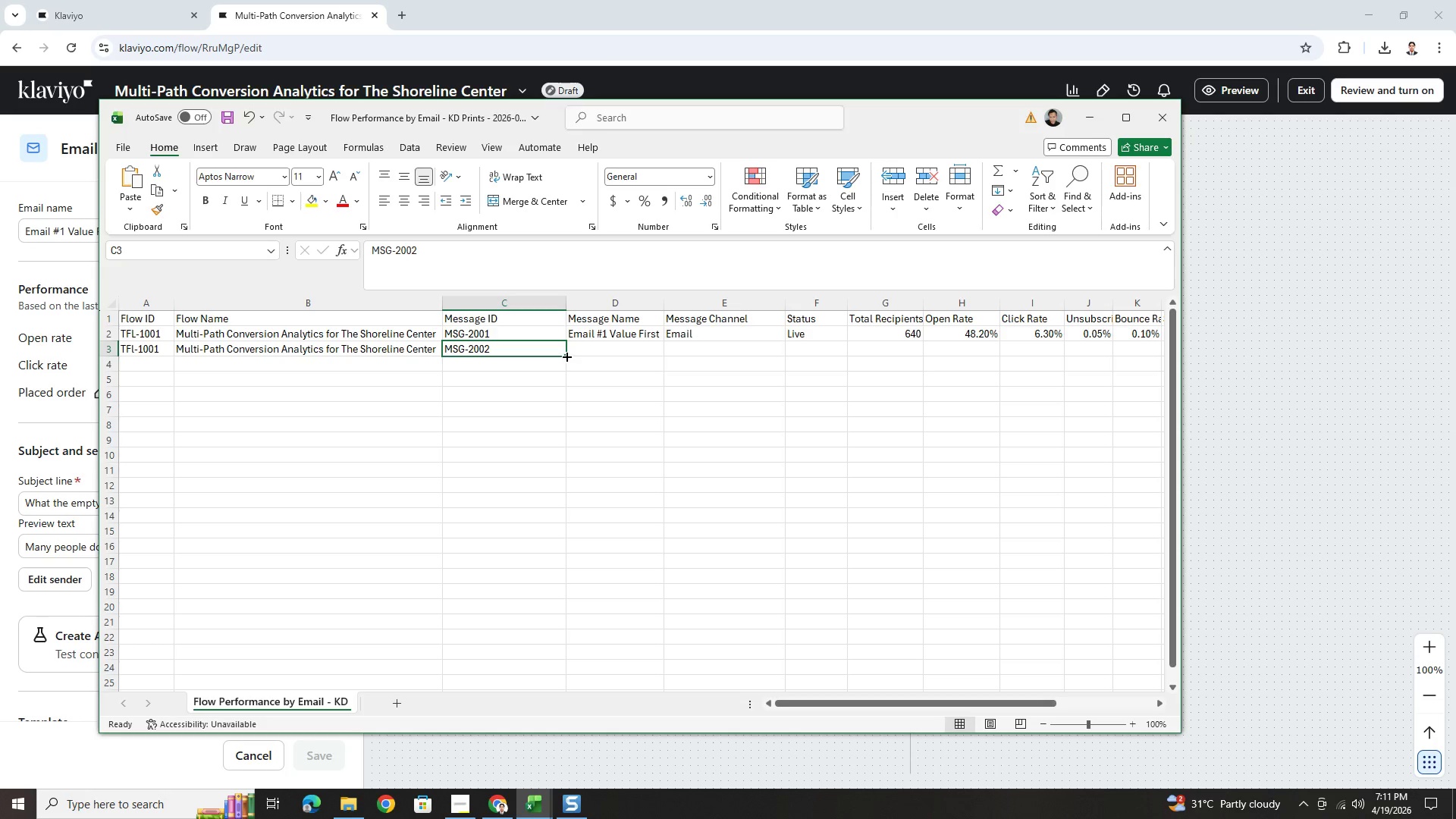 
left_click_drag(start_coordinate=[565, 353], to_coordinate=[565, 364])
 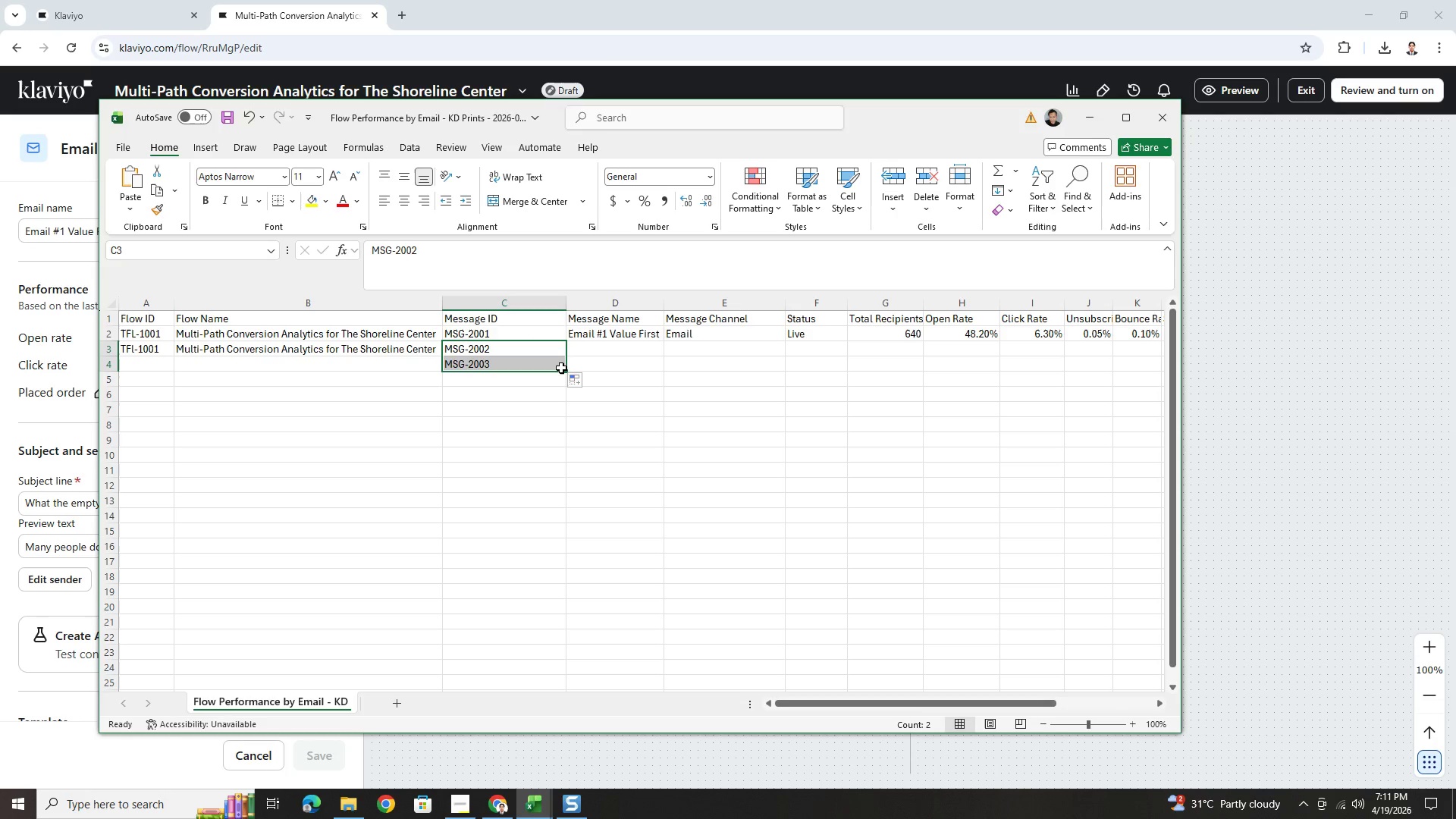 
wait(6.55)
 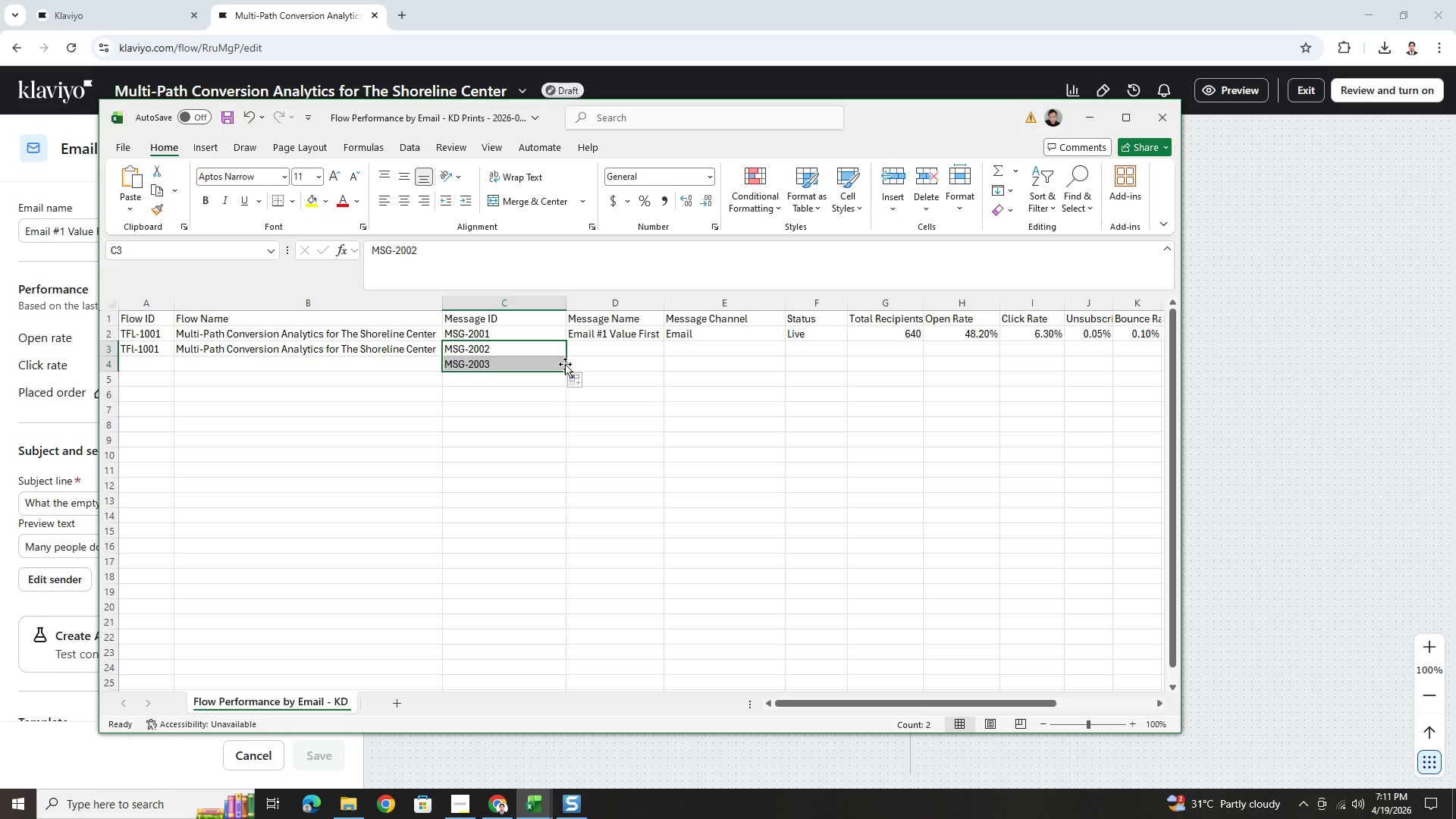 
left_click_drag(start_coordinate=[563, 304], to_coordinate=[544, 304])
 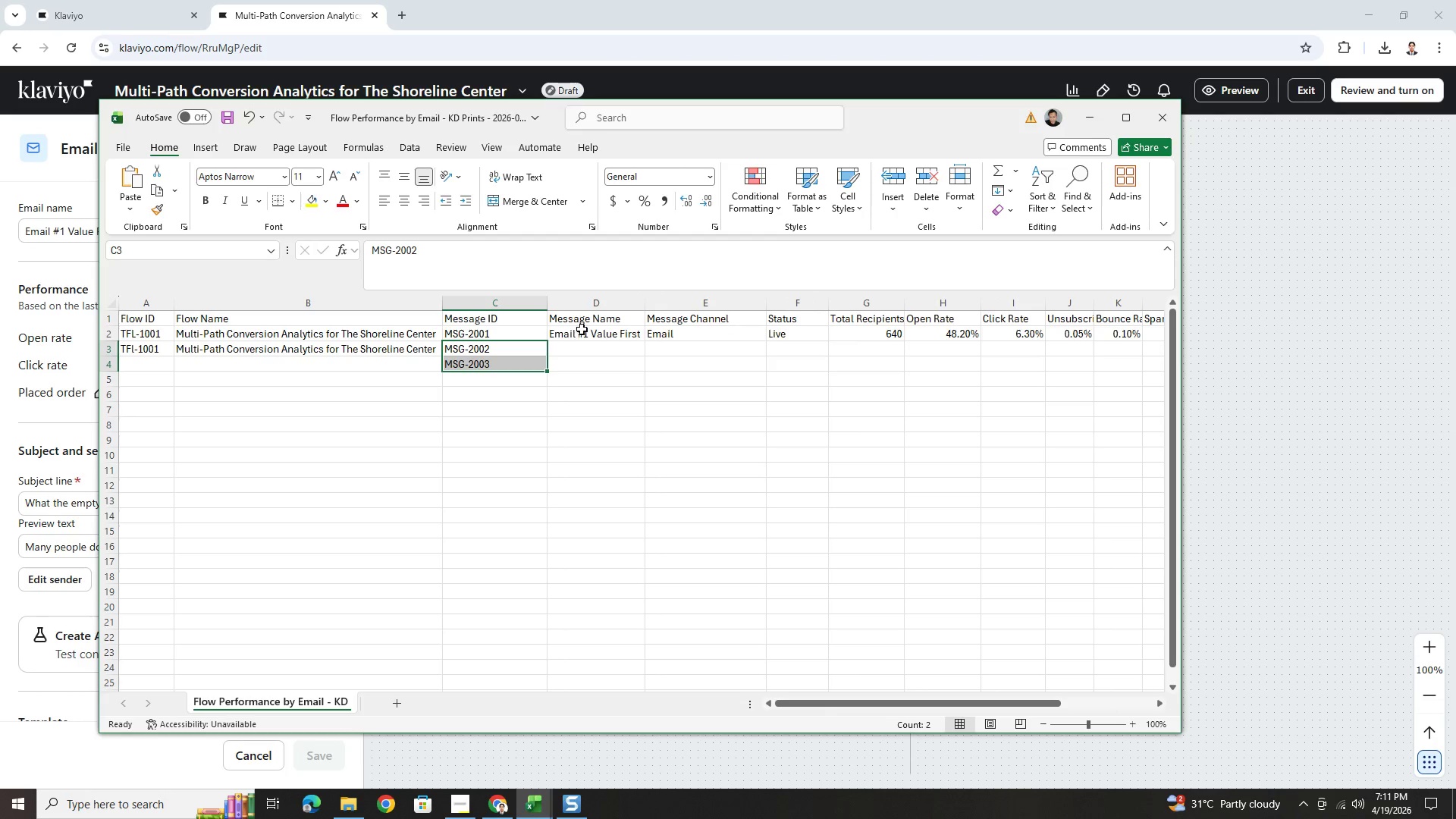 
left_click([596, 338])
 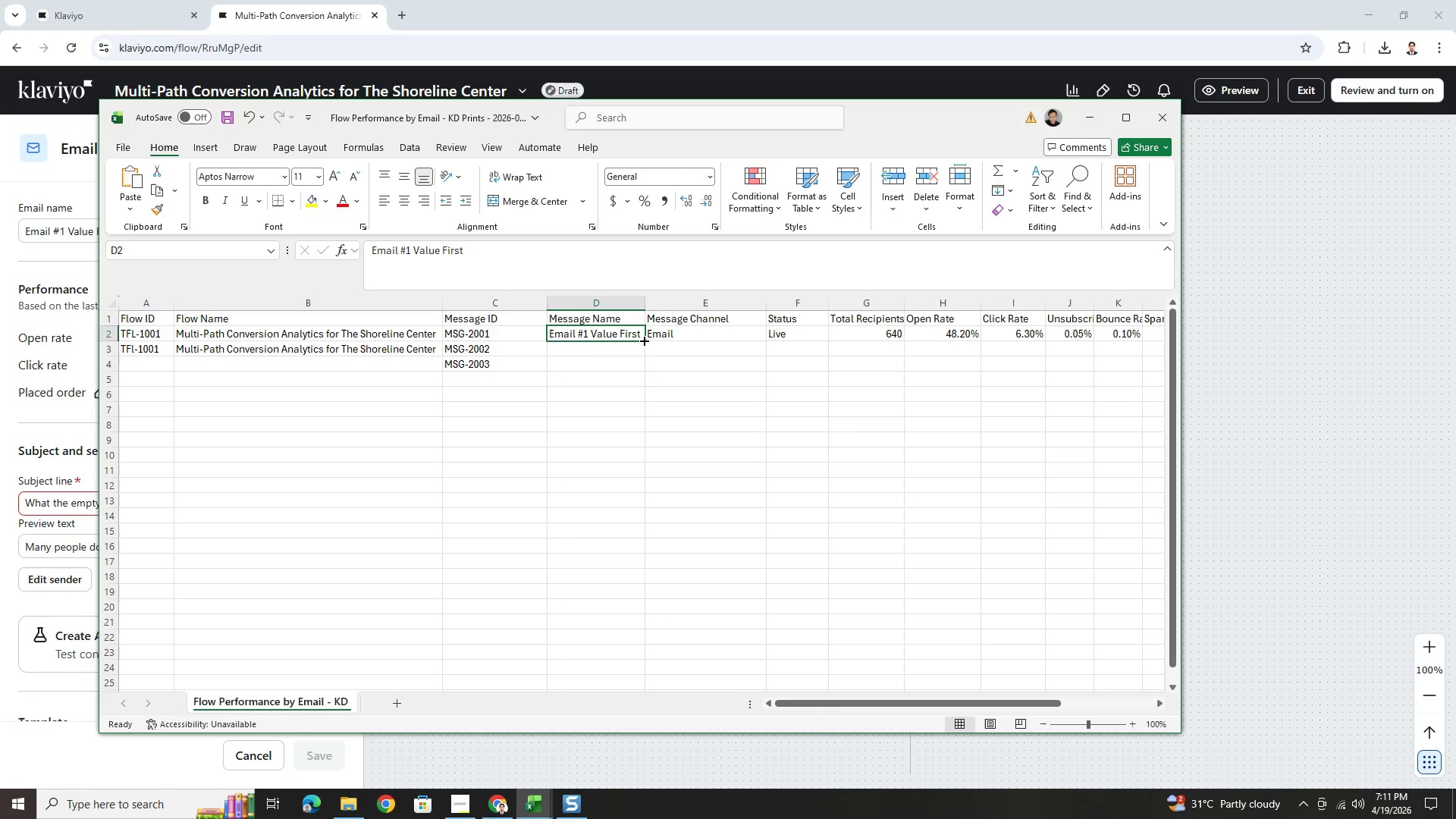 
left_click_drag(start_coordinate=[643, 340], to_coordinate=[639, 366])
 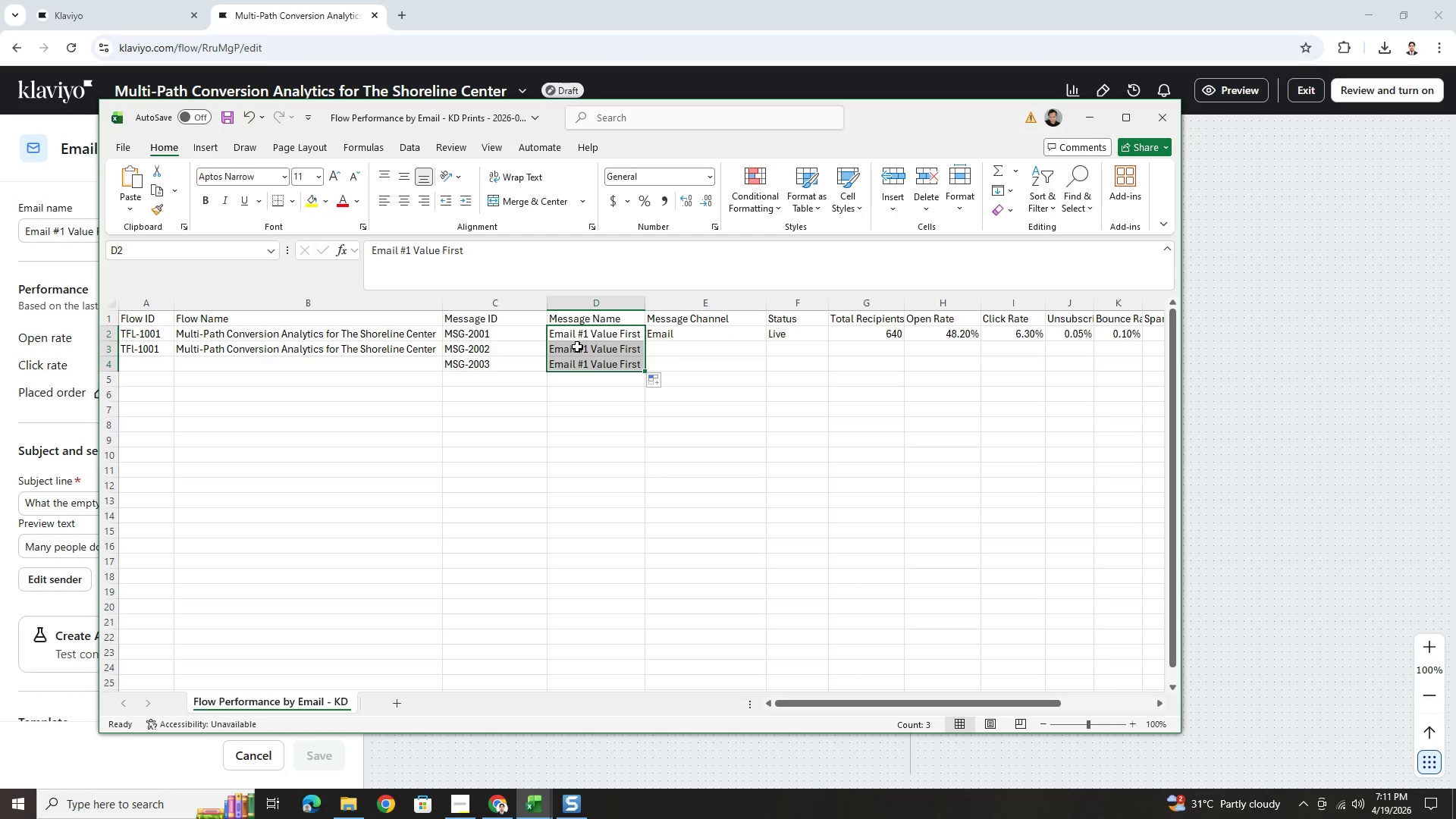 
double_click([577, 347])
 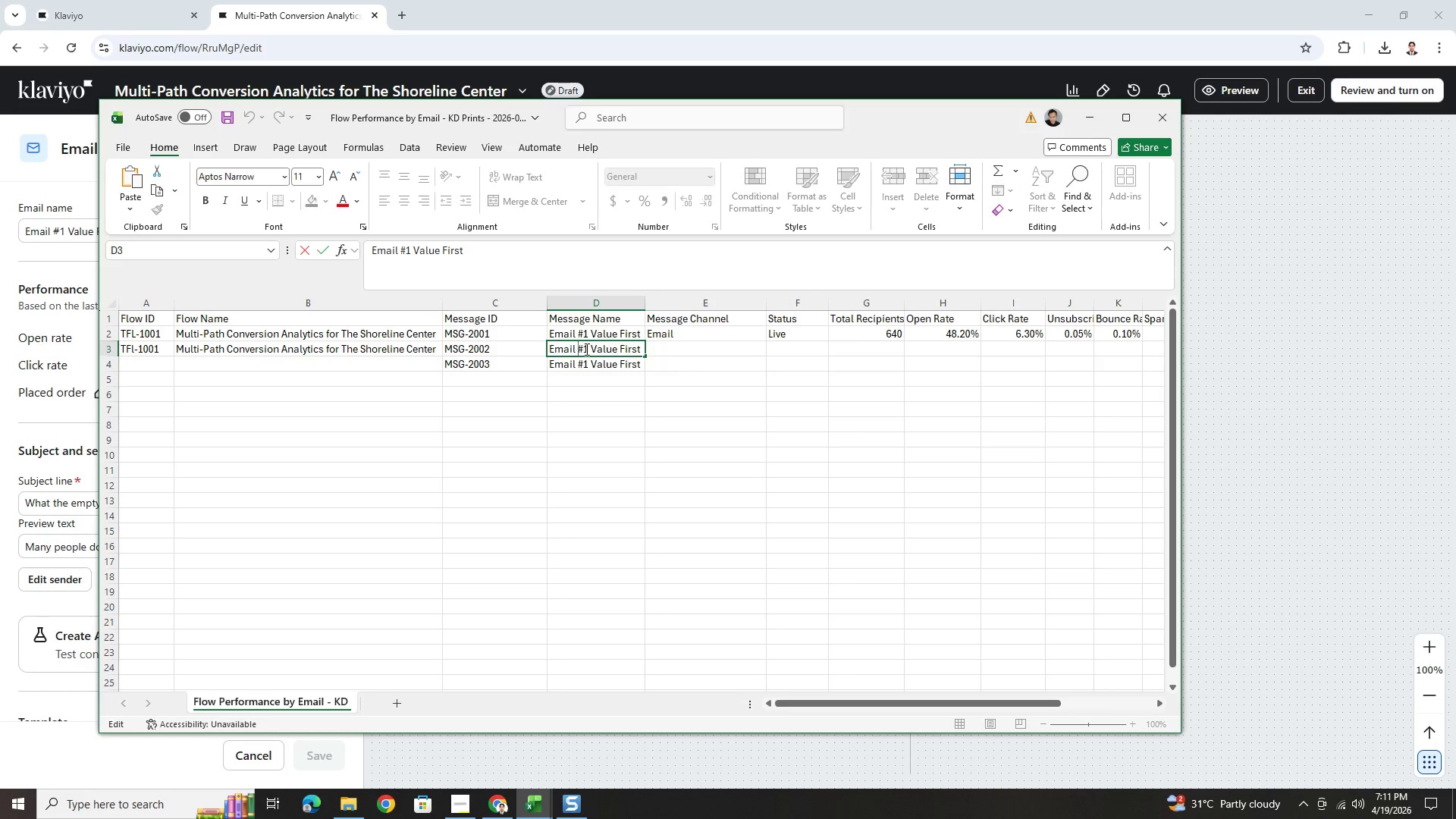 
left_click([585, 349])
 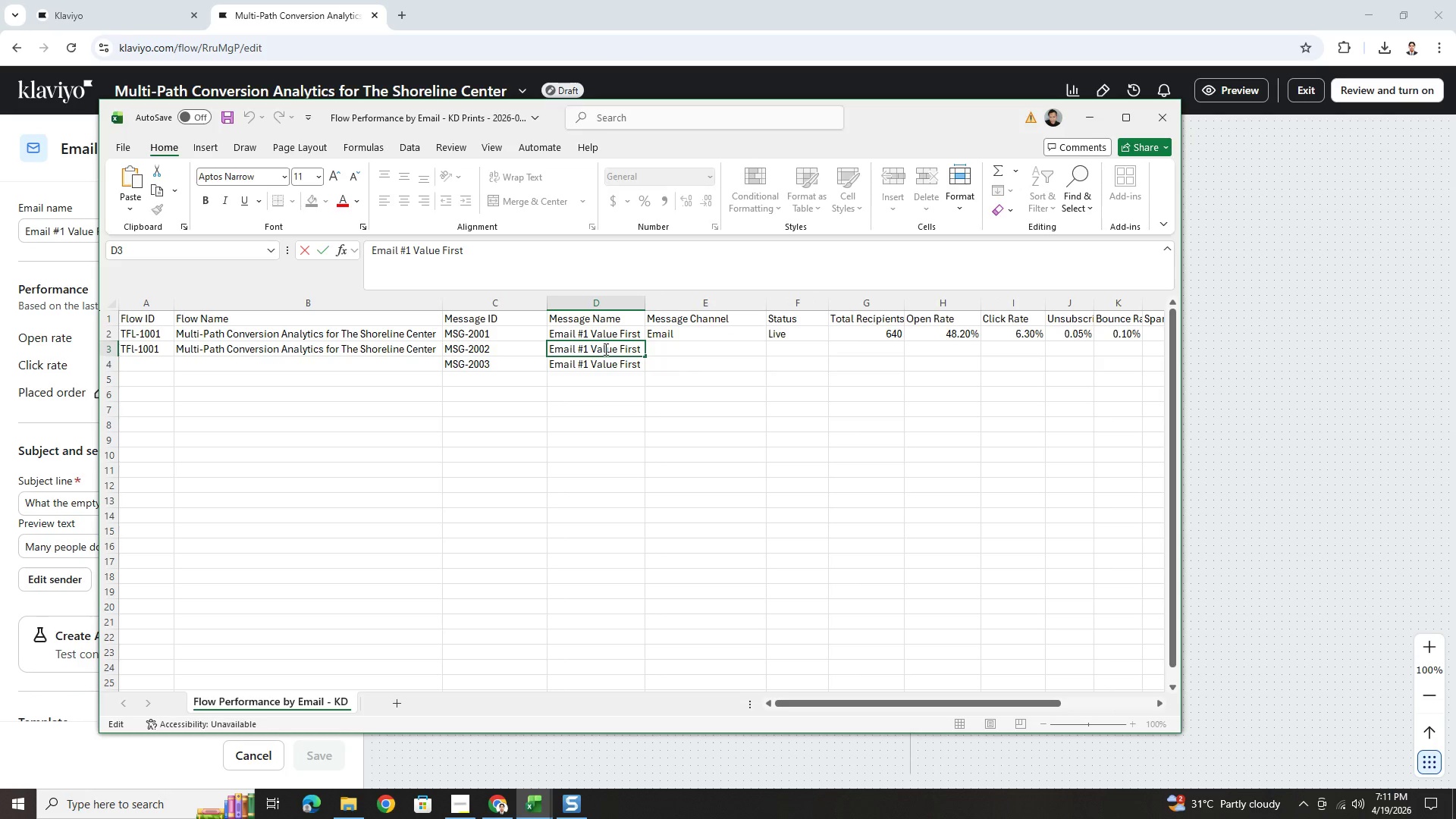 
key(ArrowRight)
 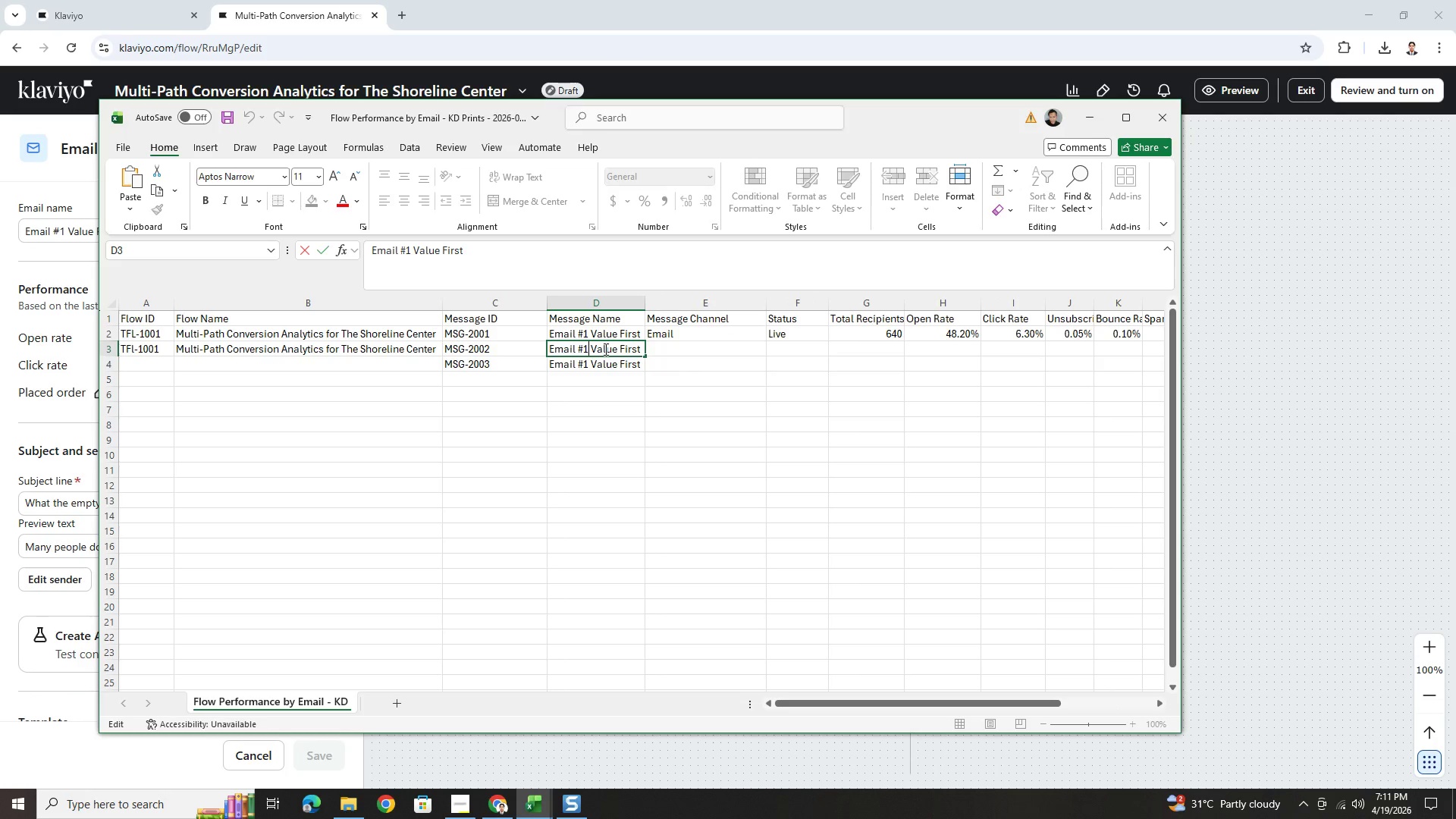 
key(Backspace)
 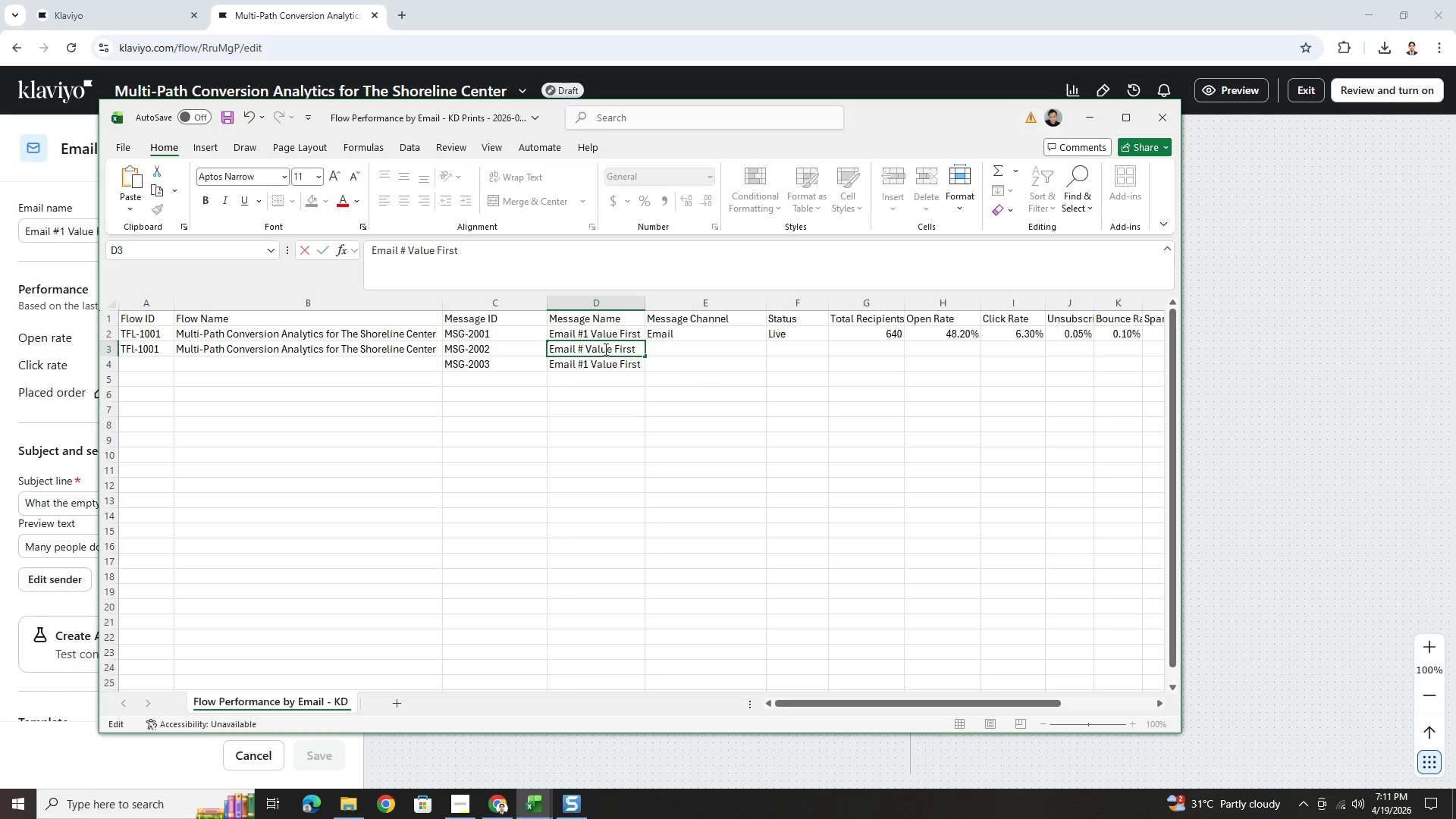 
key(2)
 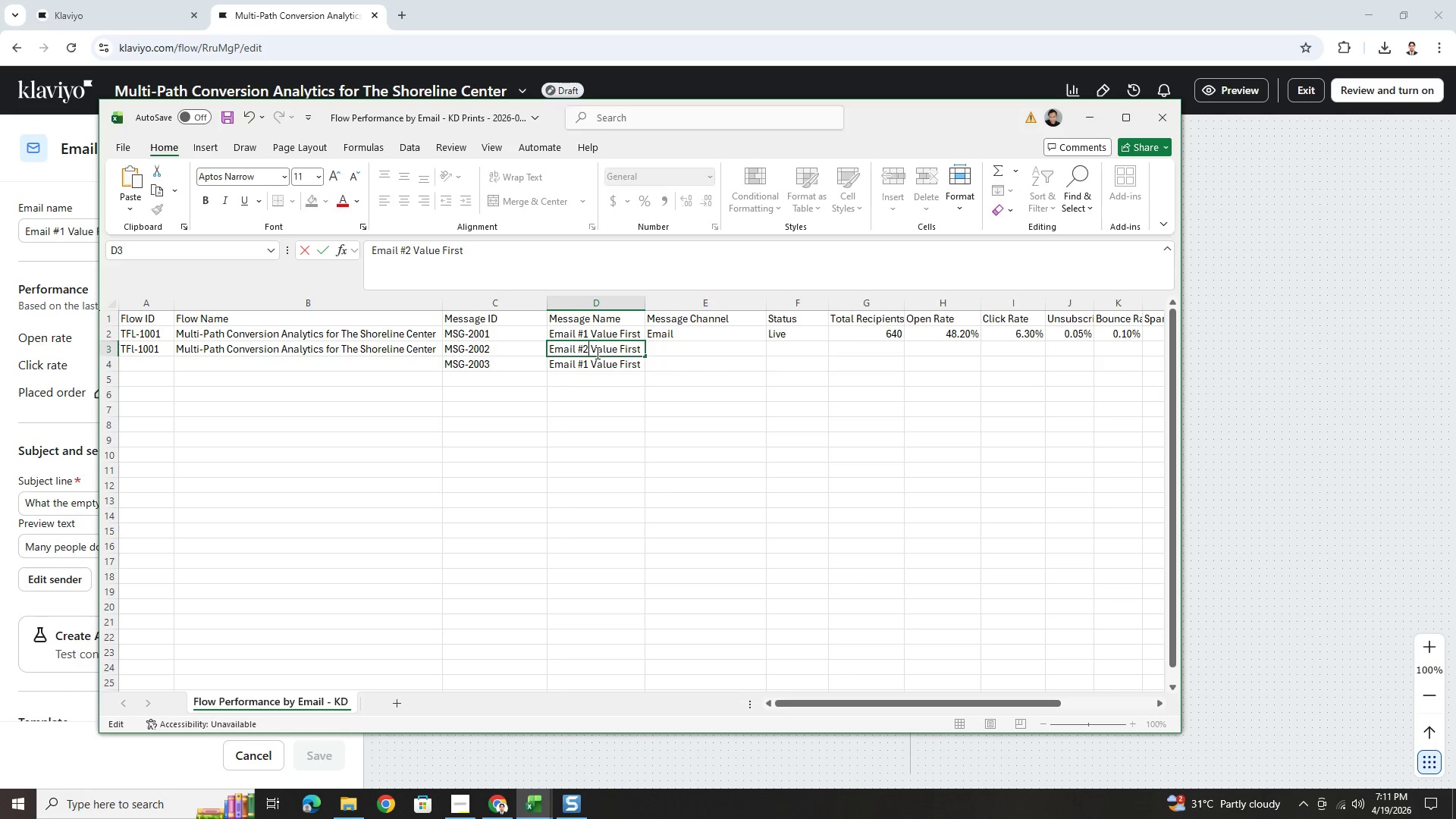 
left_click([589, 357])
 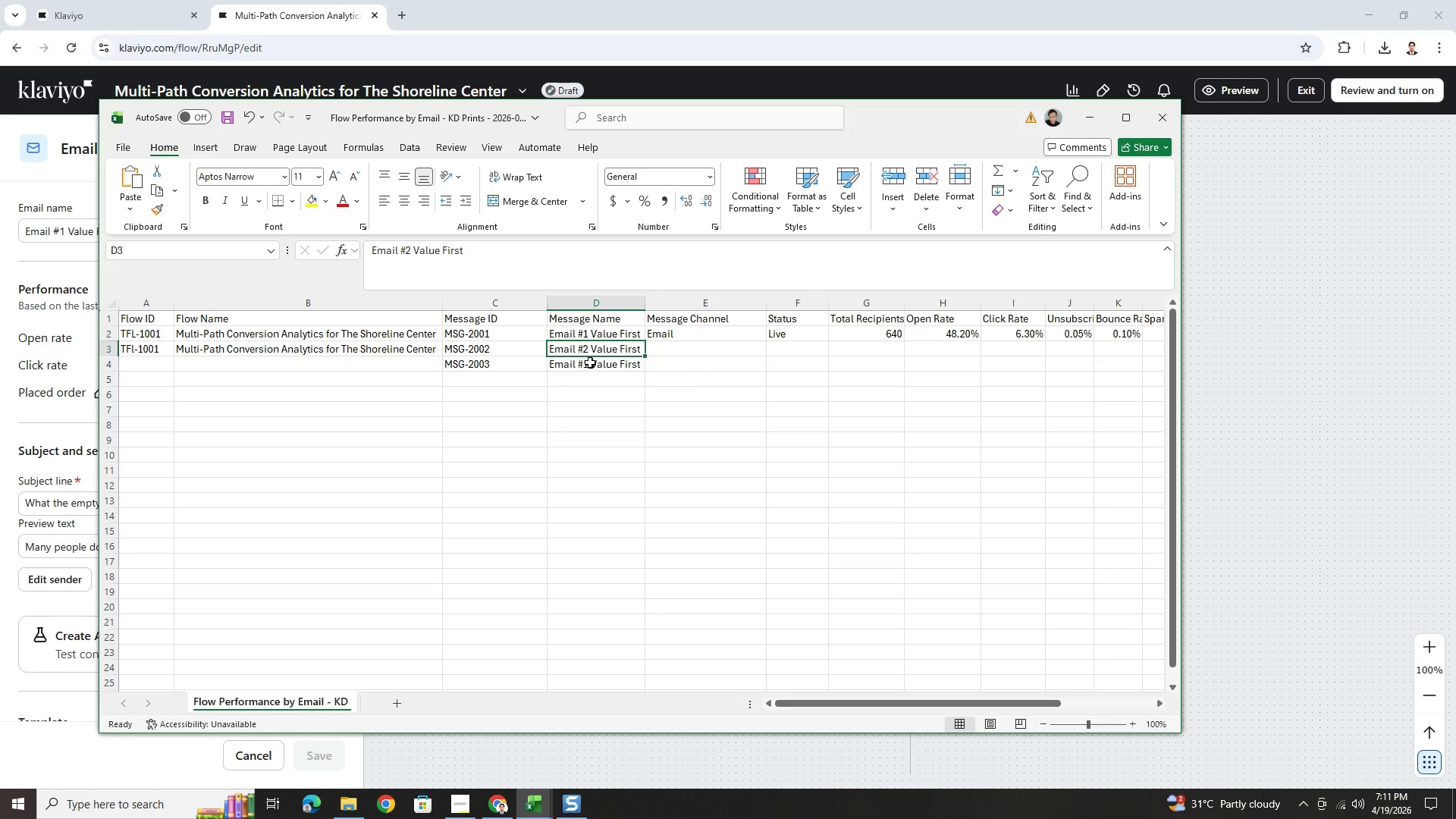 
double_click([590, 362])
 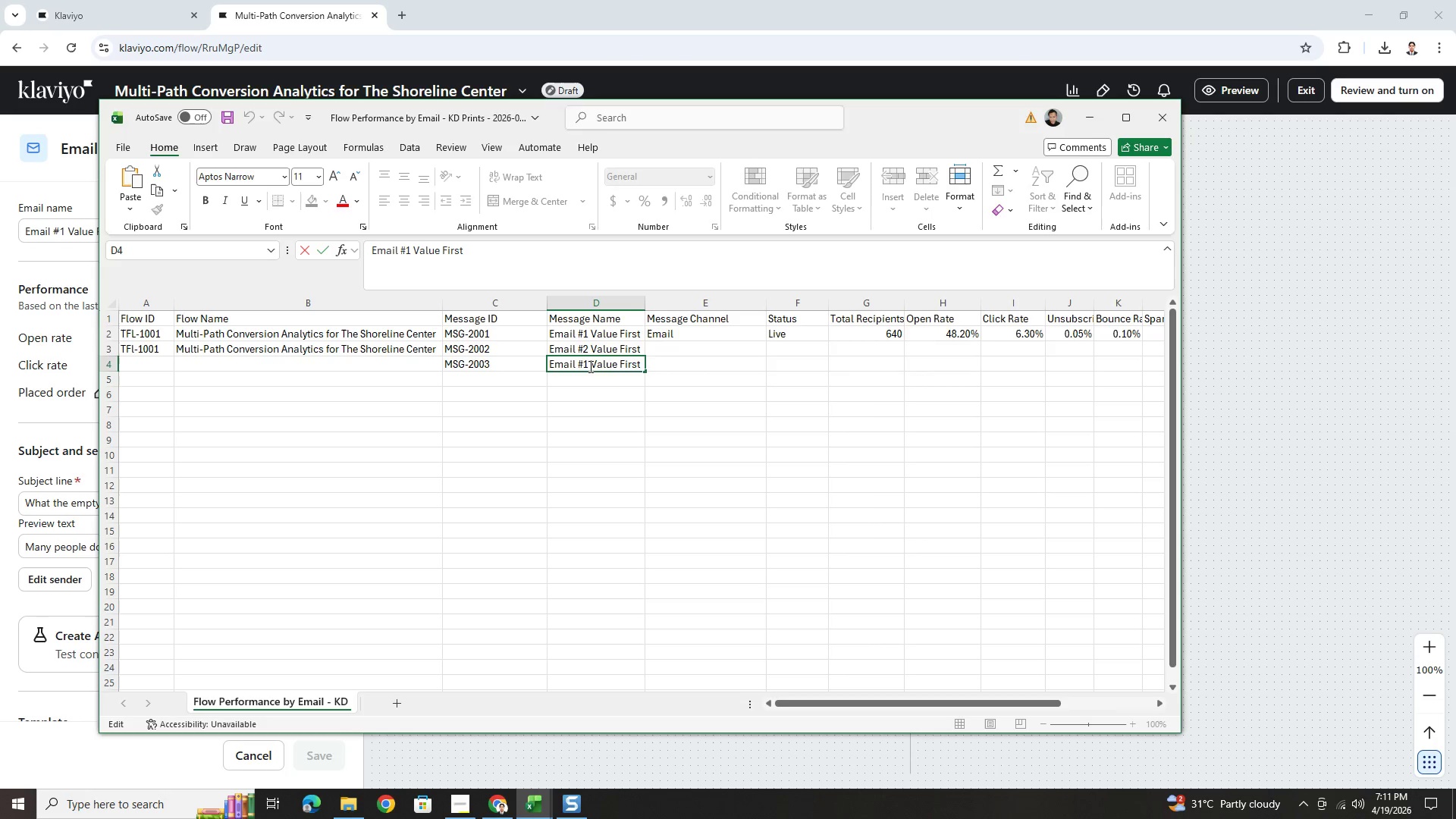 
left_click([585, 364])
 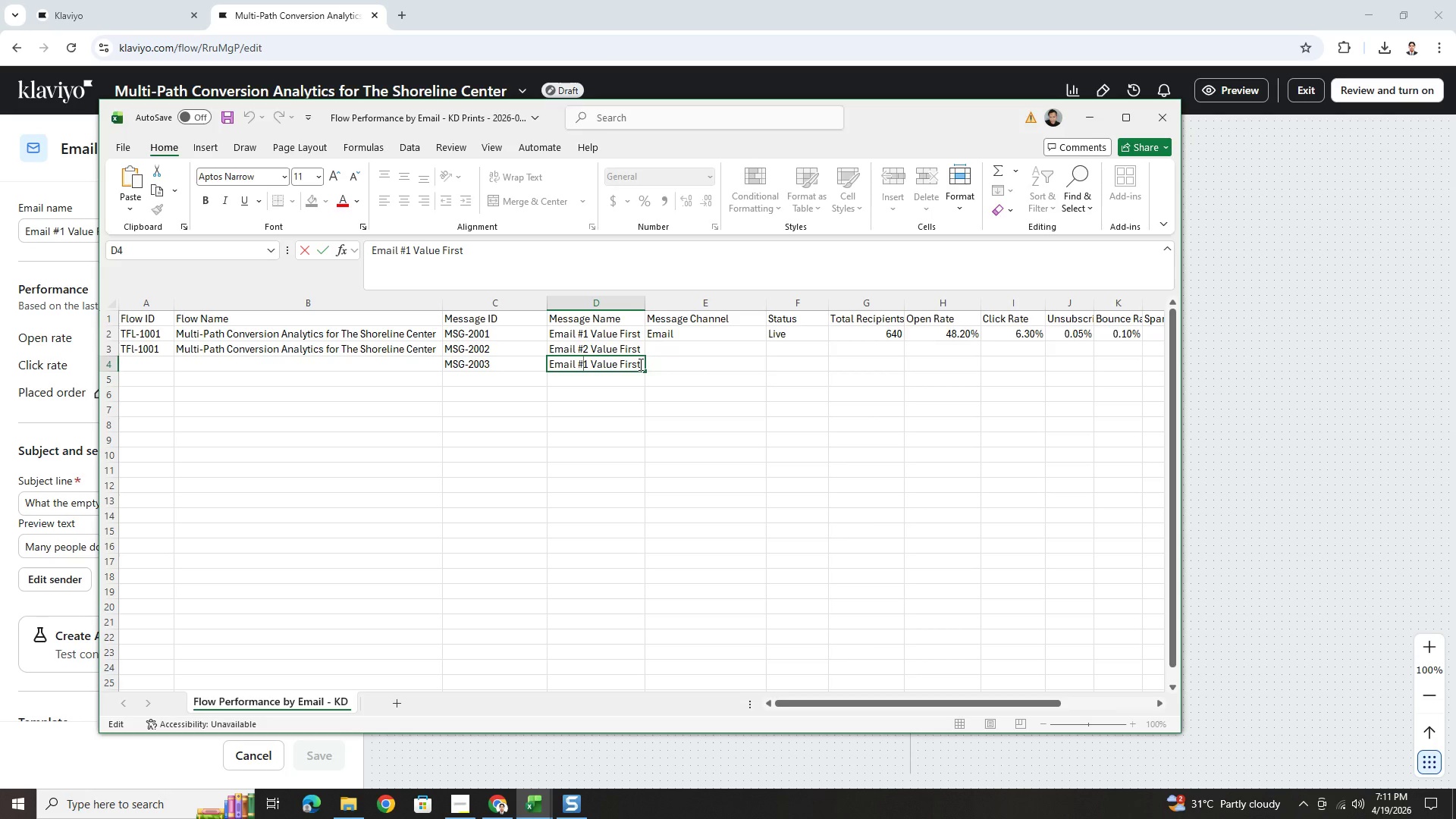 
key(ArrowRight)
 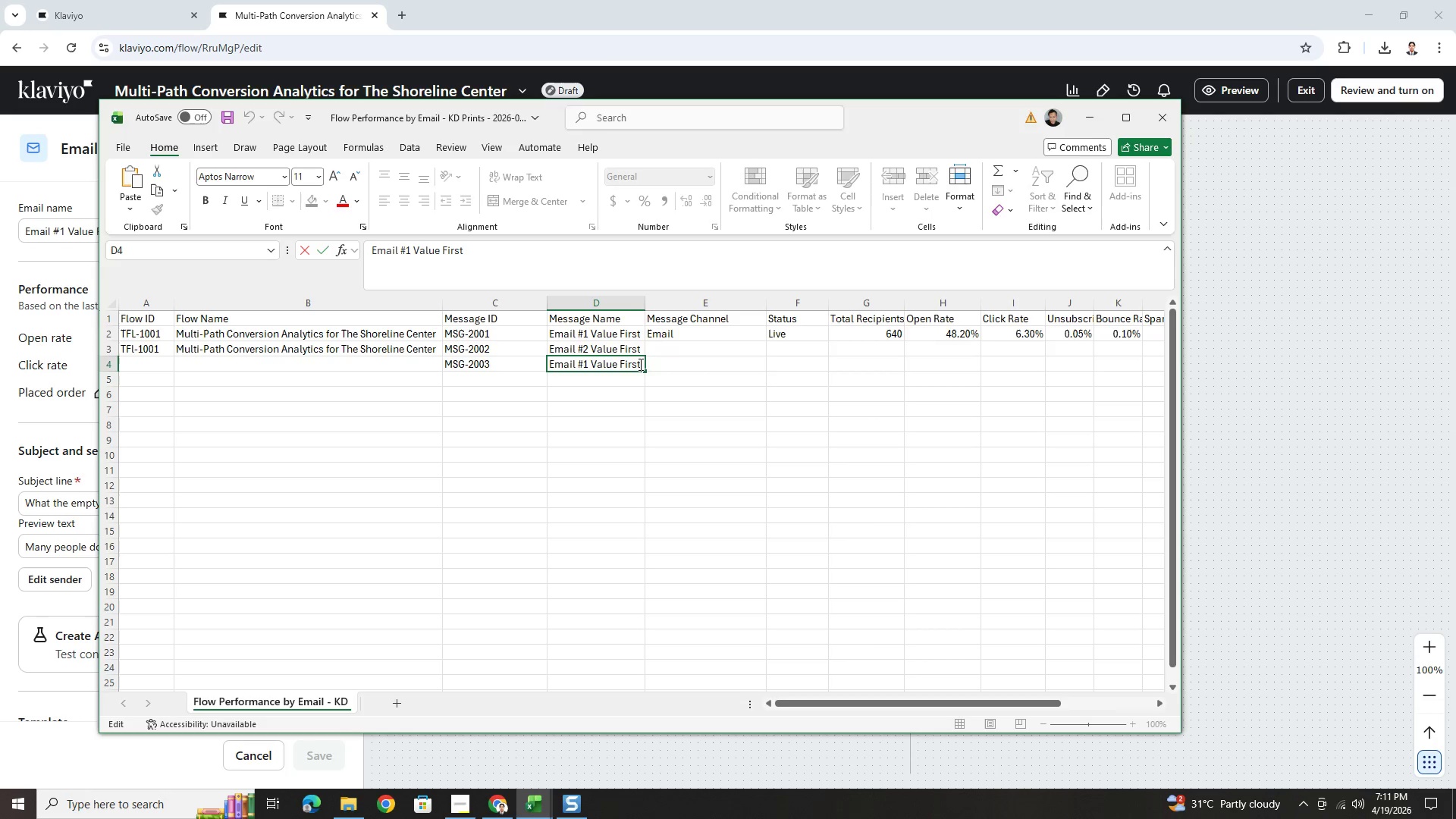 
key(Backspace)
 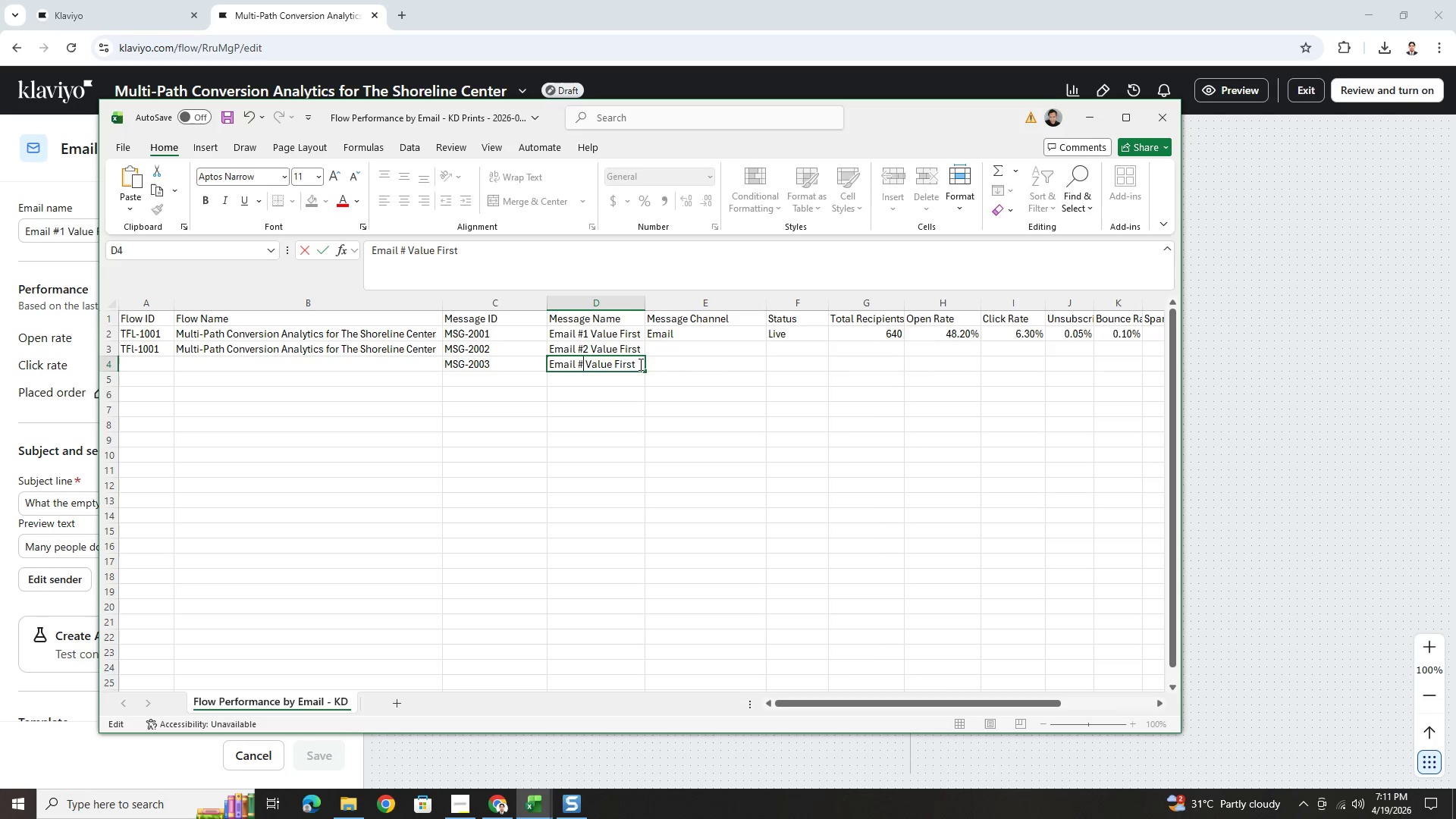 
key(3)
 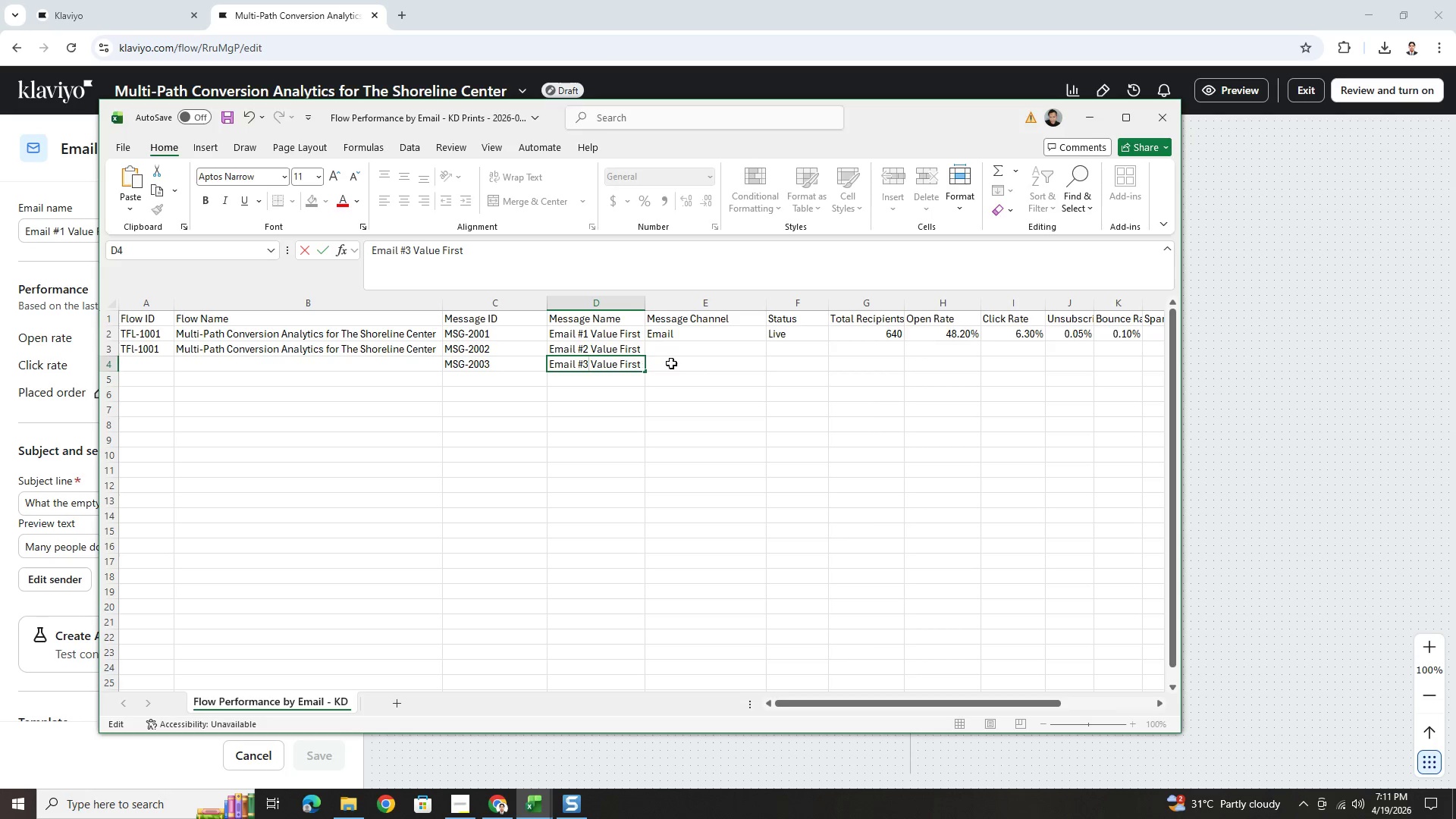 
left_click([729, 370])
 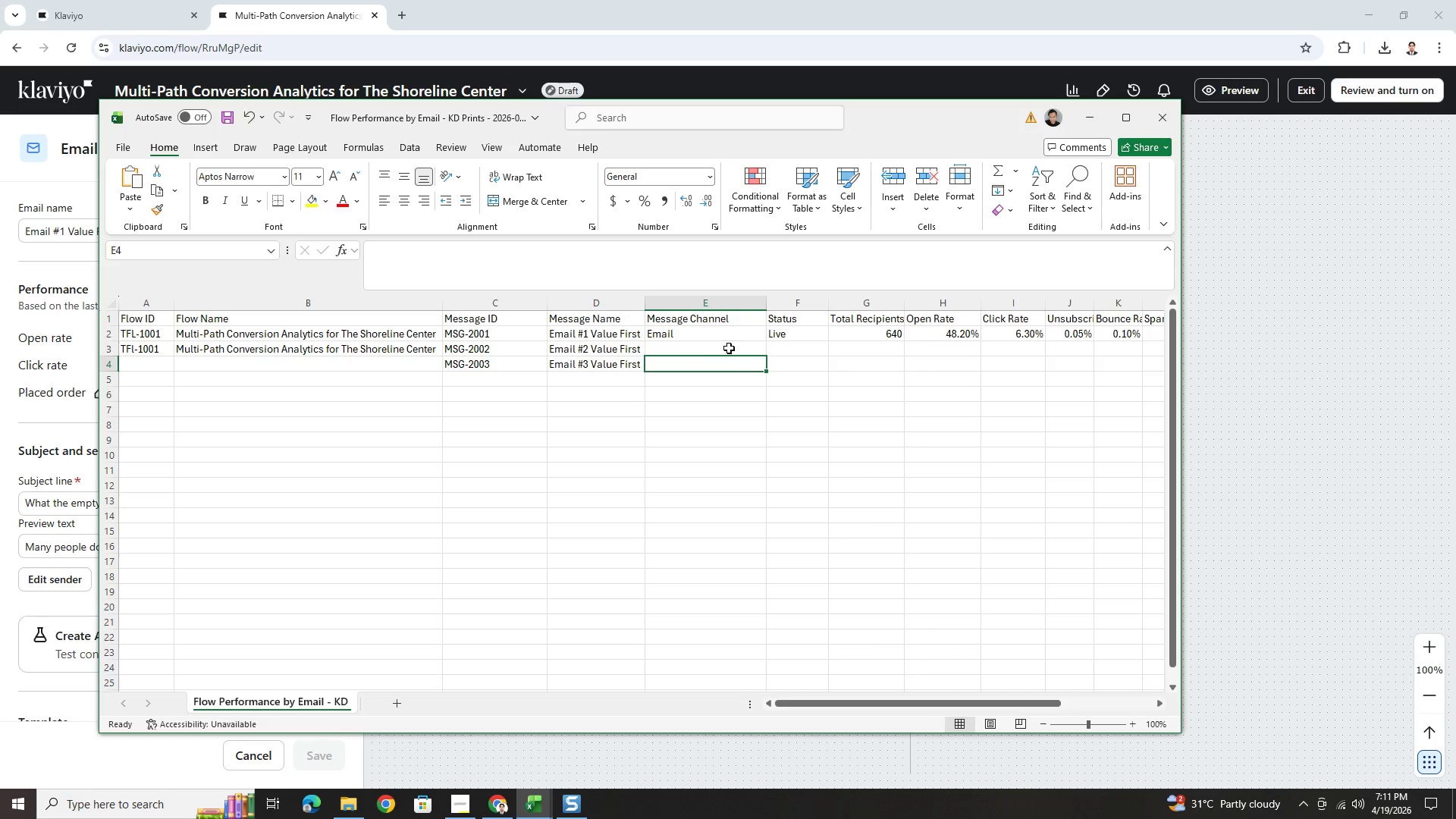 
left_click([732, 340])
 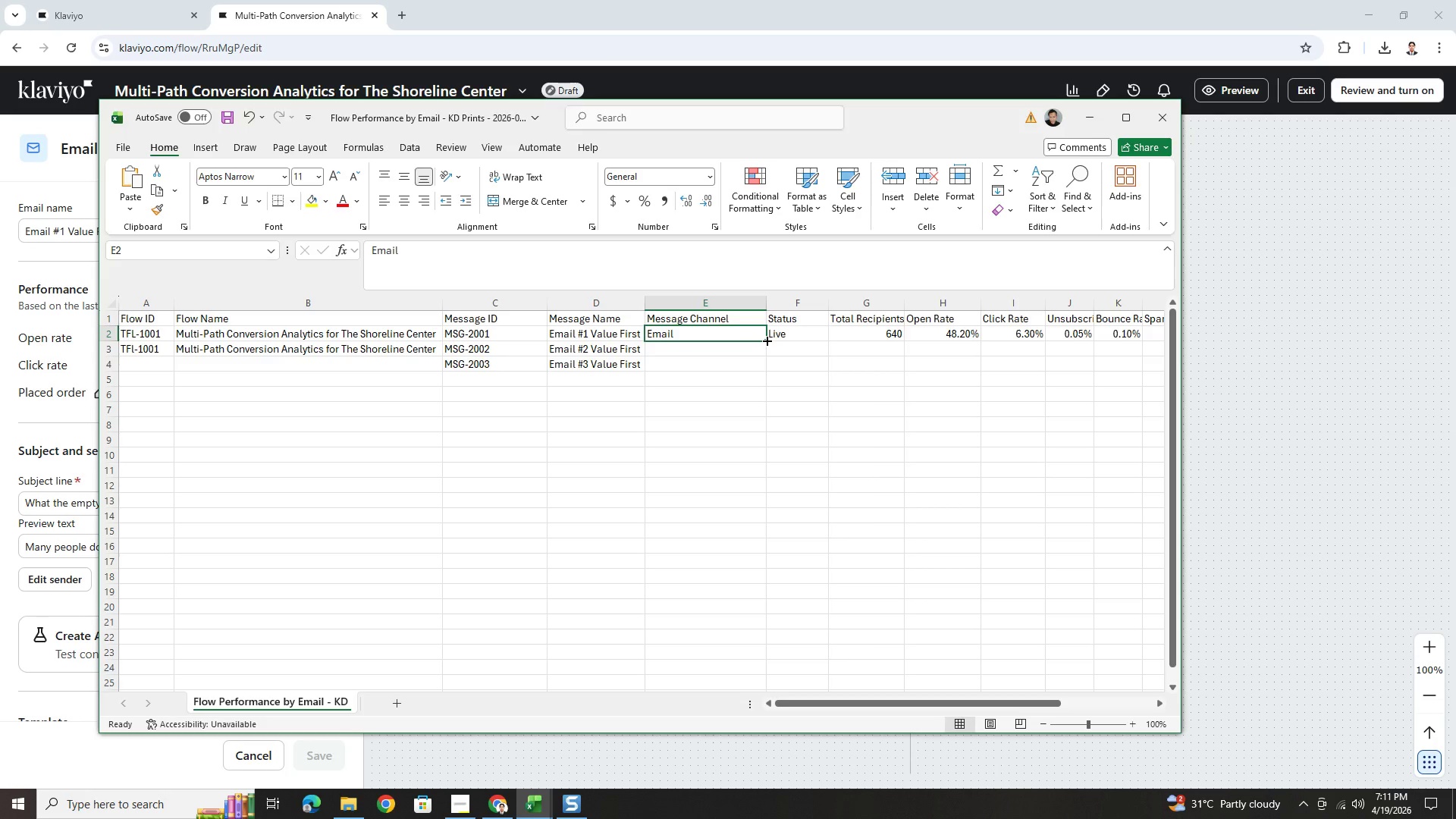 
left_click_drag(start_coordinate=[765, 338], to_coordinate=[760, 381])
 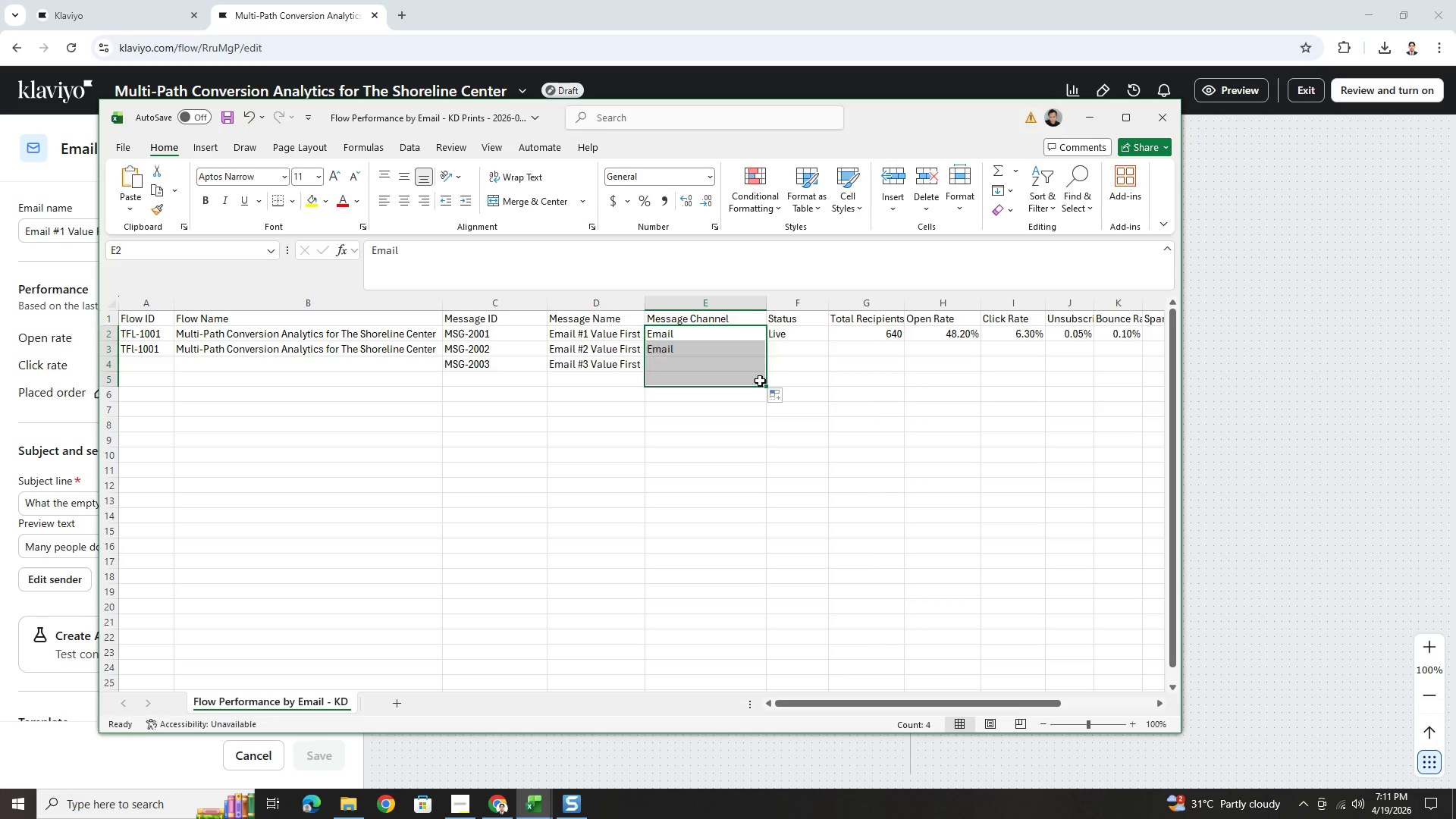 
left_click([760, 381])
 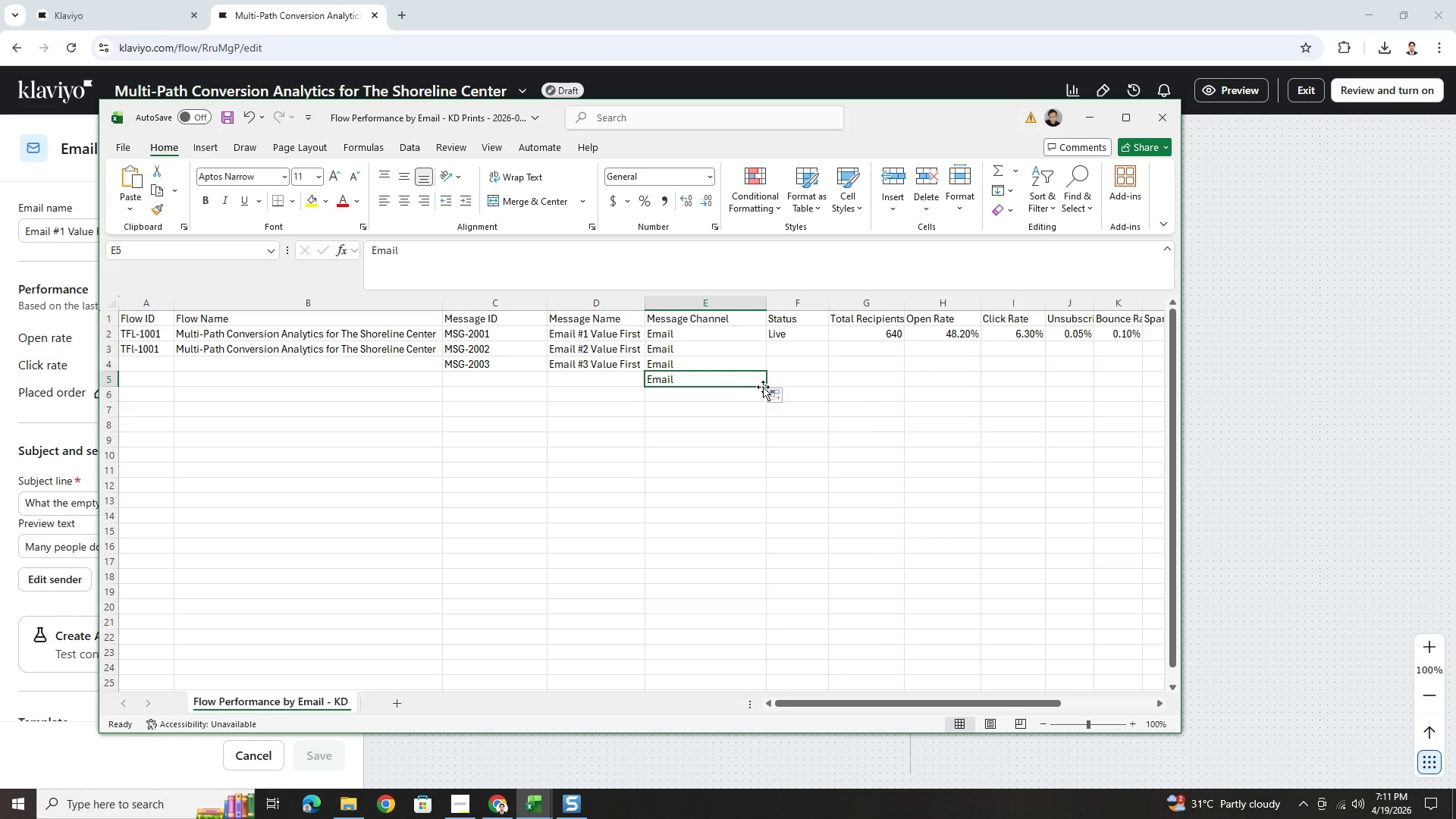 
left_click_drag(start_coordinate=[765, 387], to_coordinate=[763, 413])
 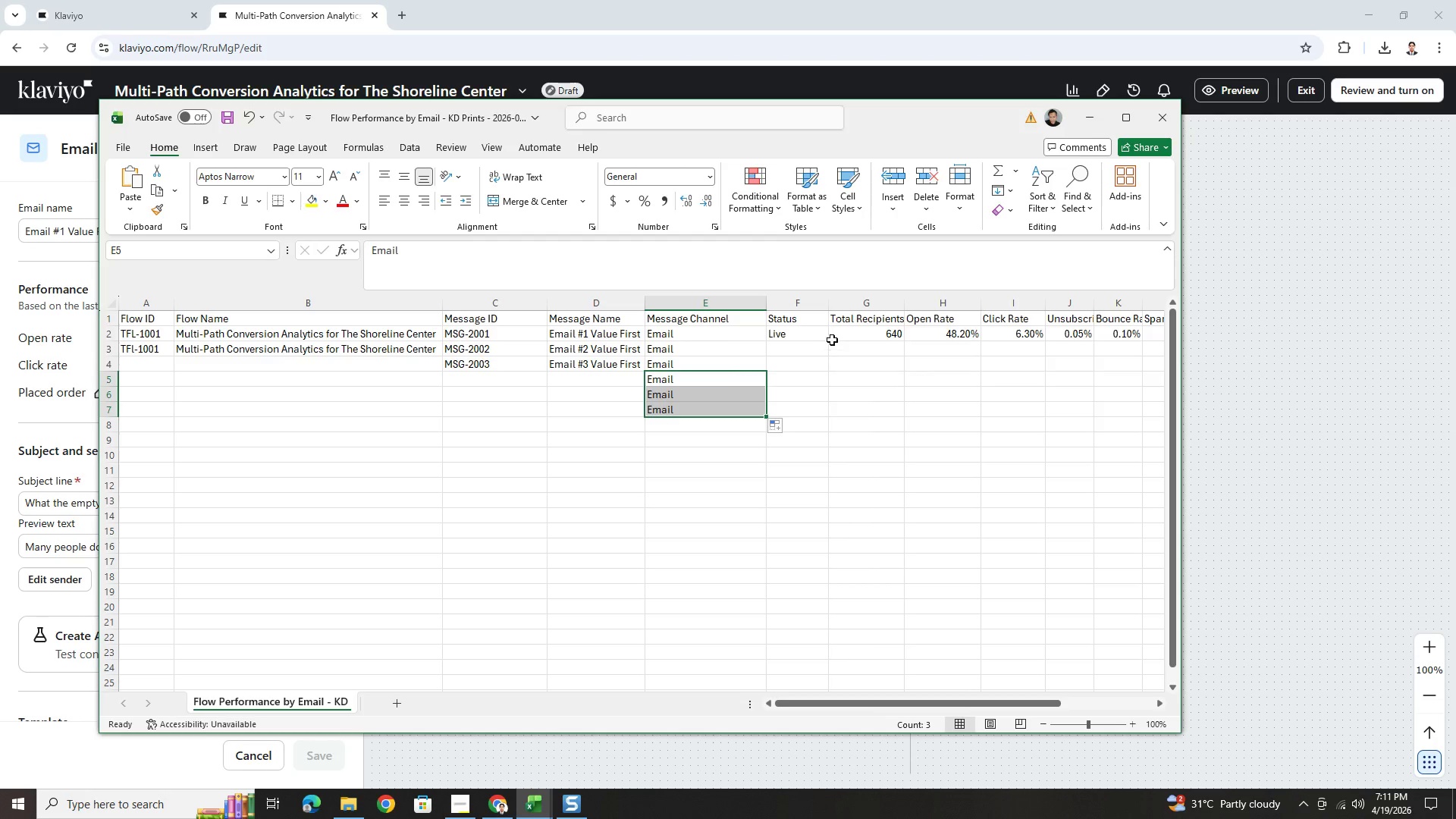 
left_click([817, 333])
 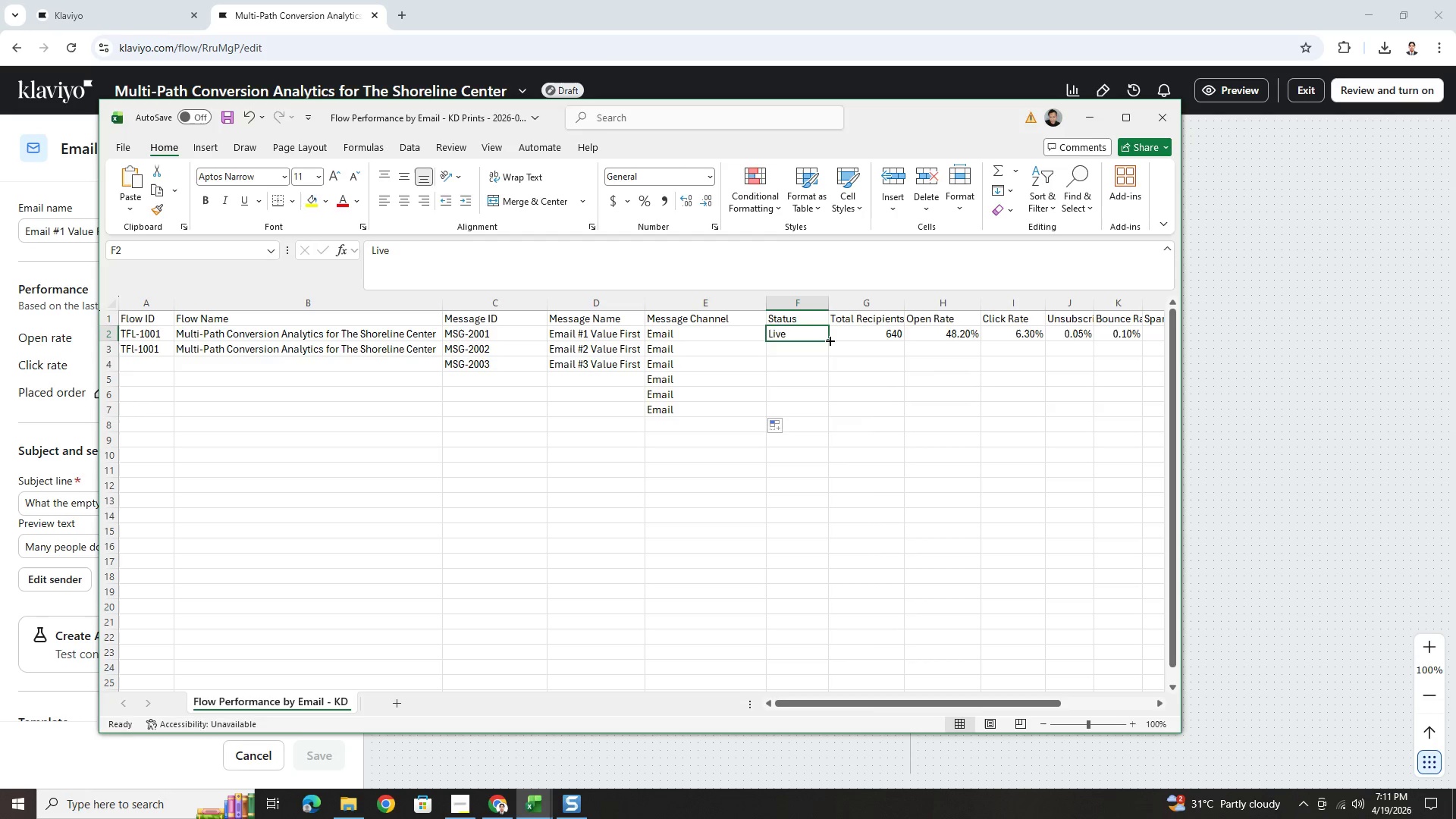 
double_click([829, 340])
 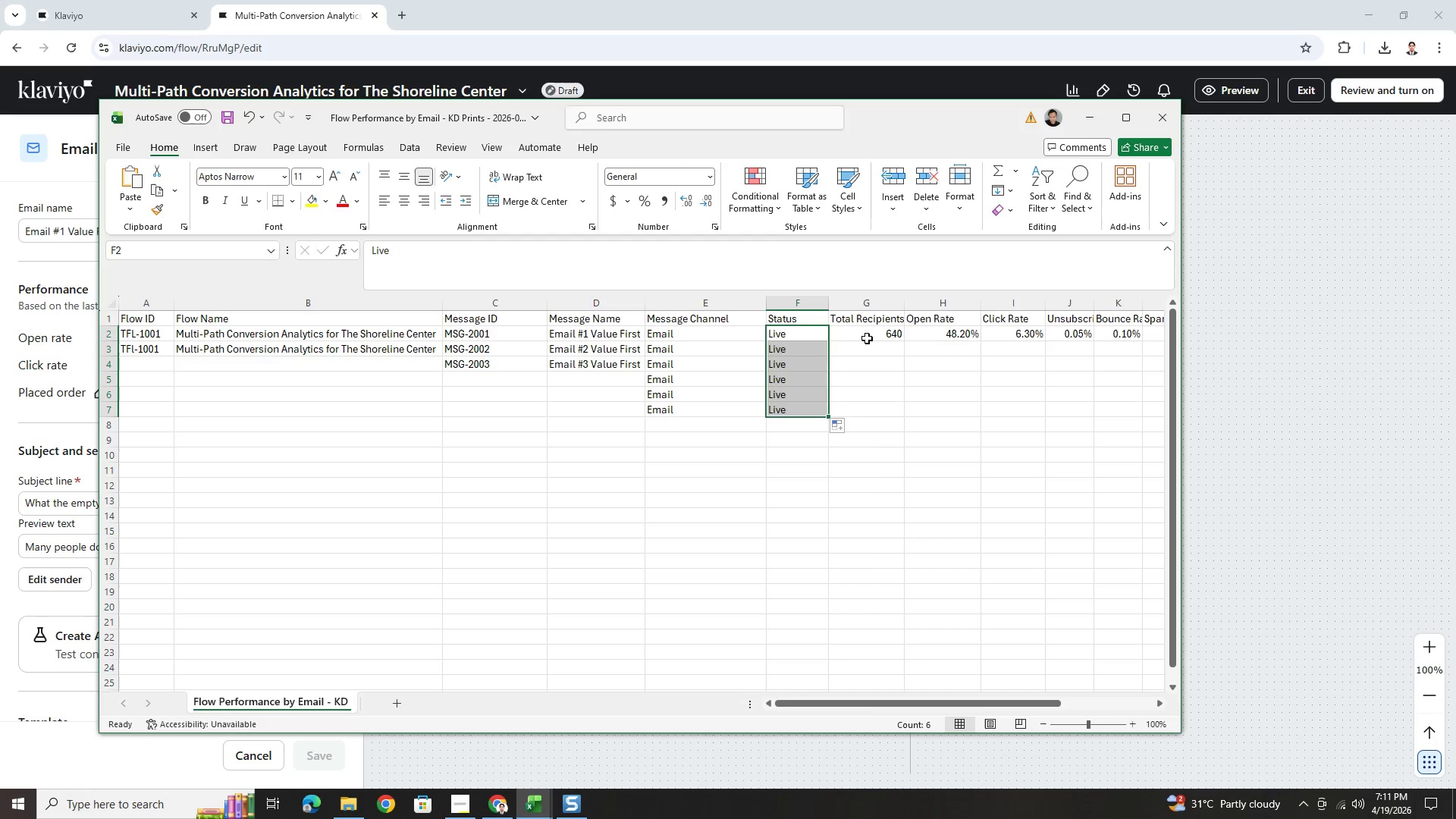 
left_click([870, 337])
 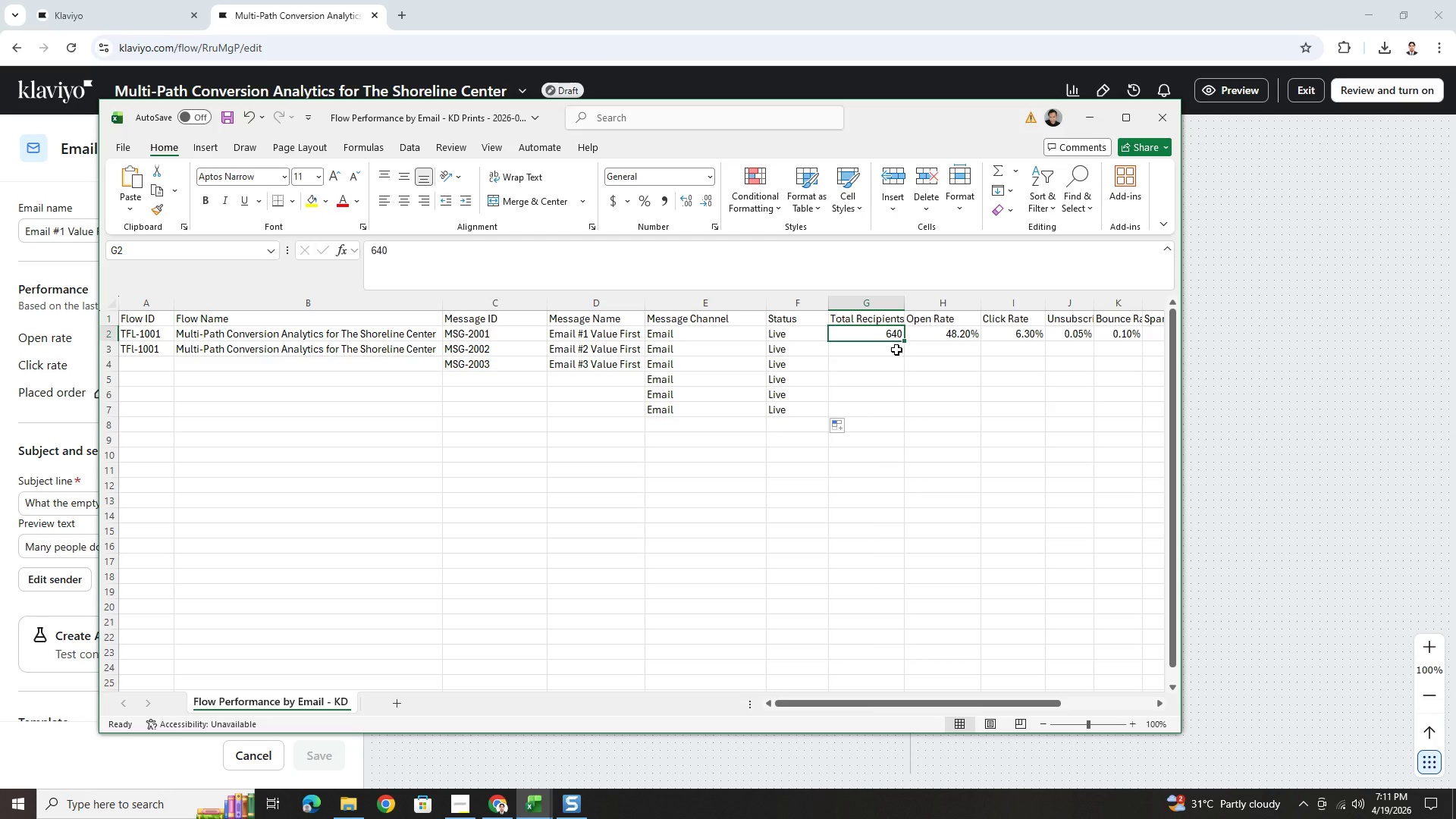 
left_click([896, 350])
 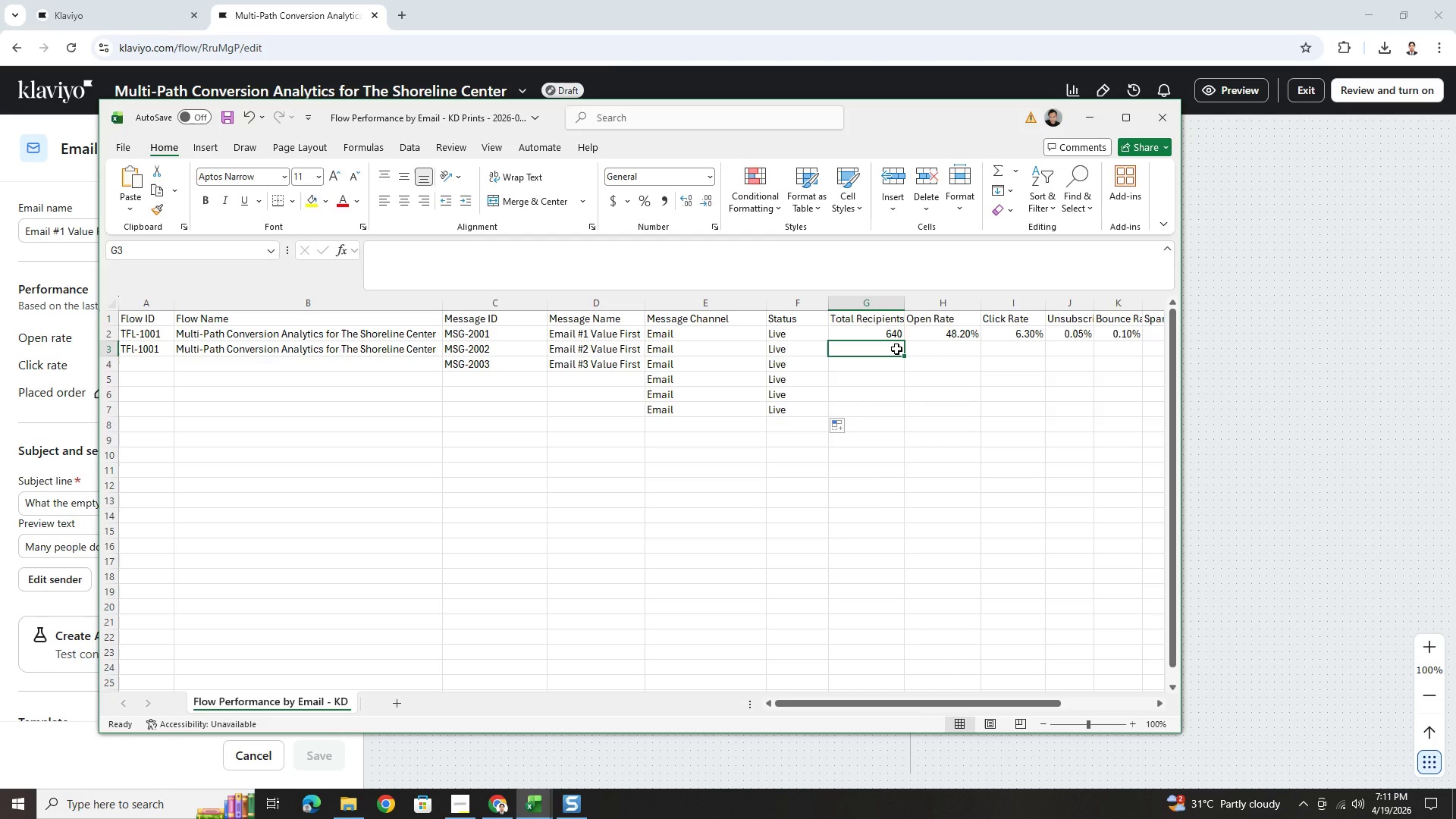 
wait(19.55)
 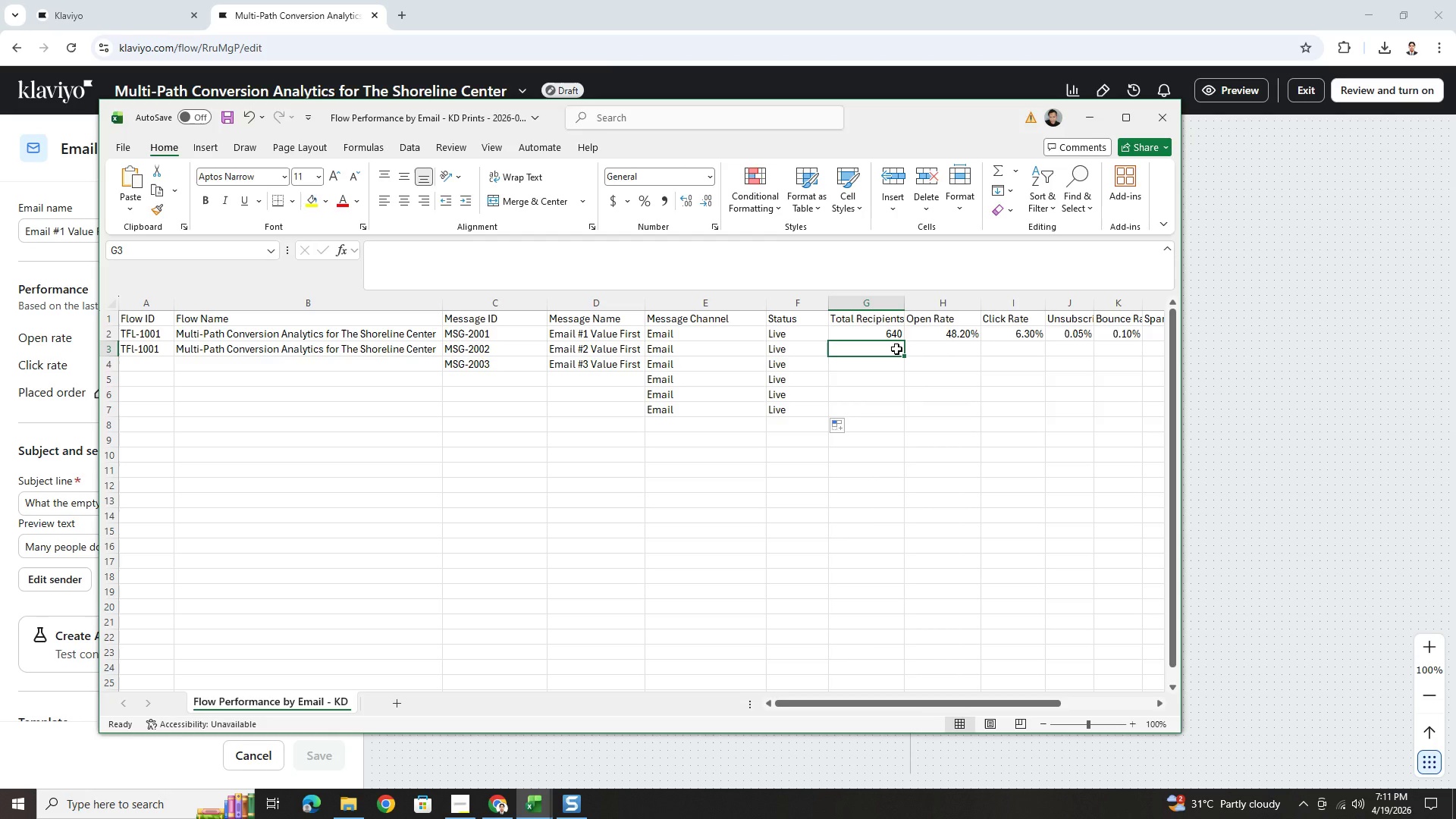 
left_click([893, 333])
 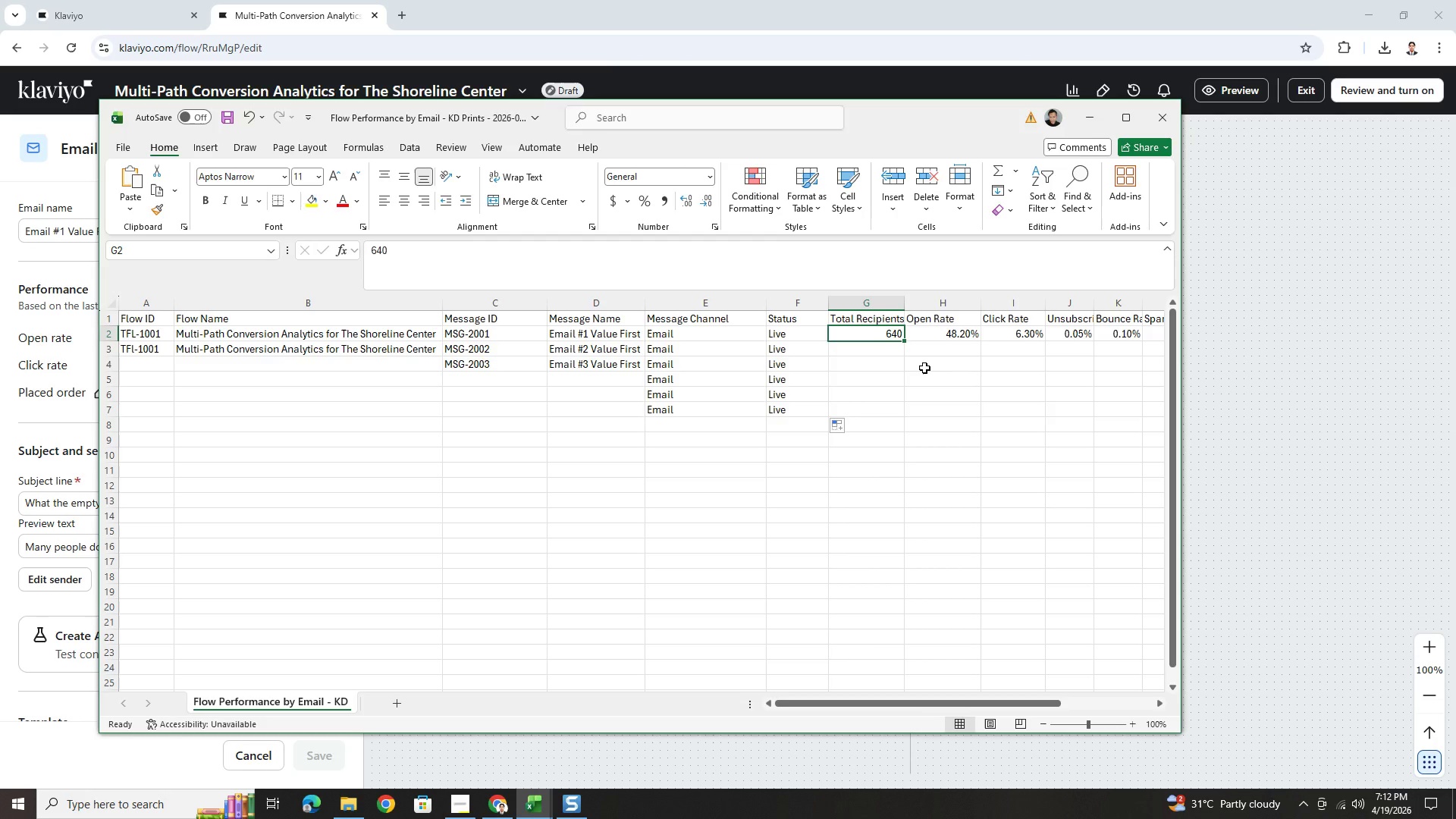 
key(Numpad1)
 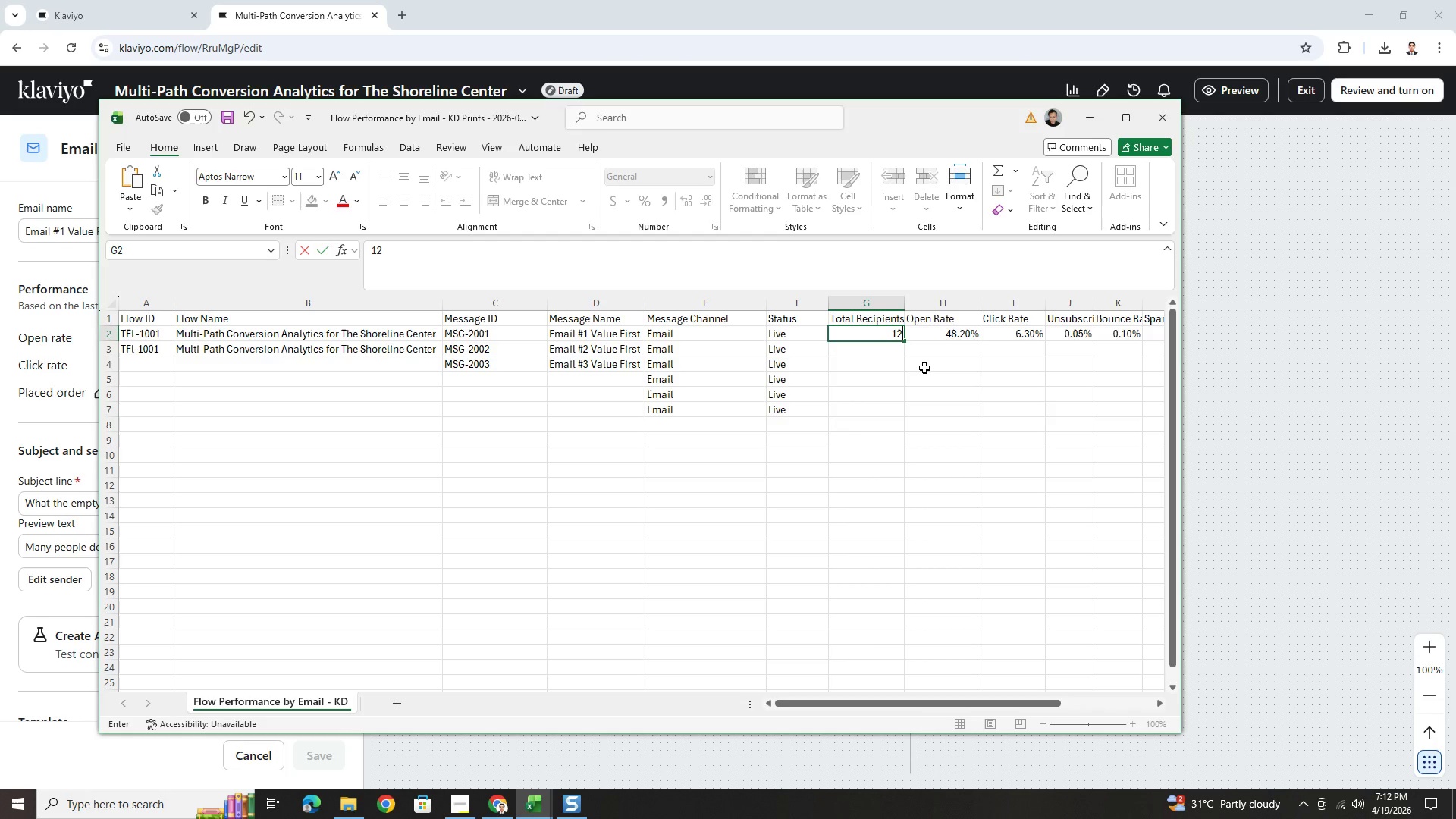 
key(Numpad2)
 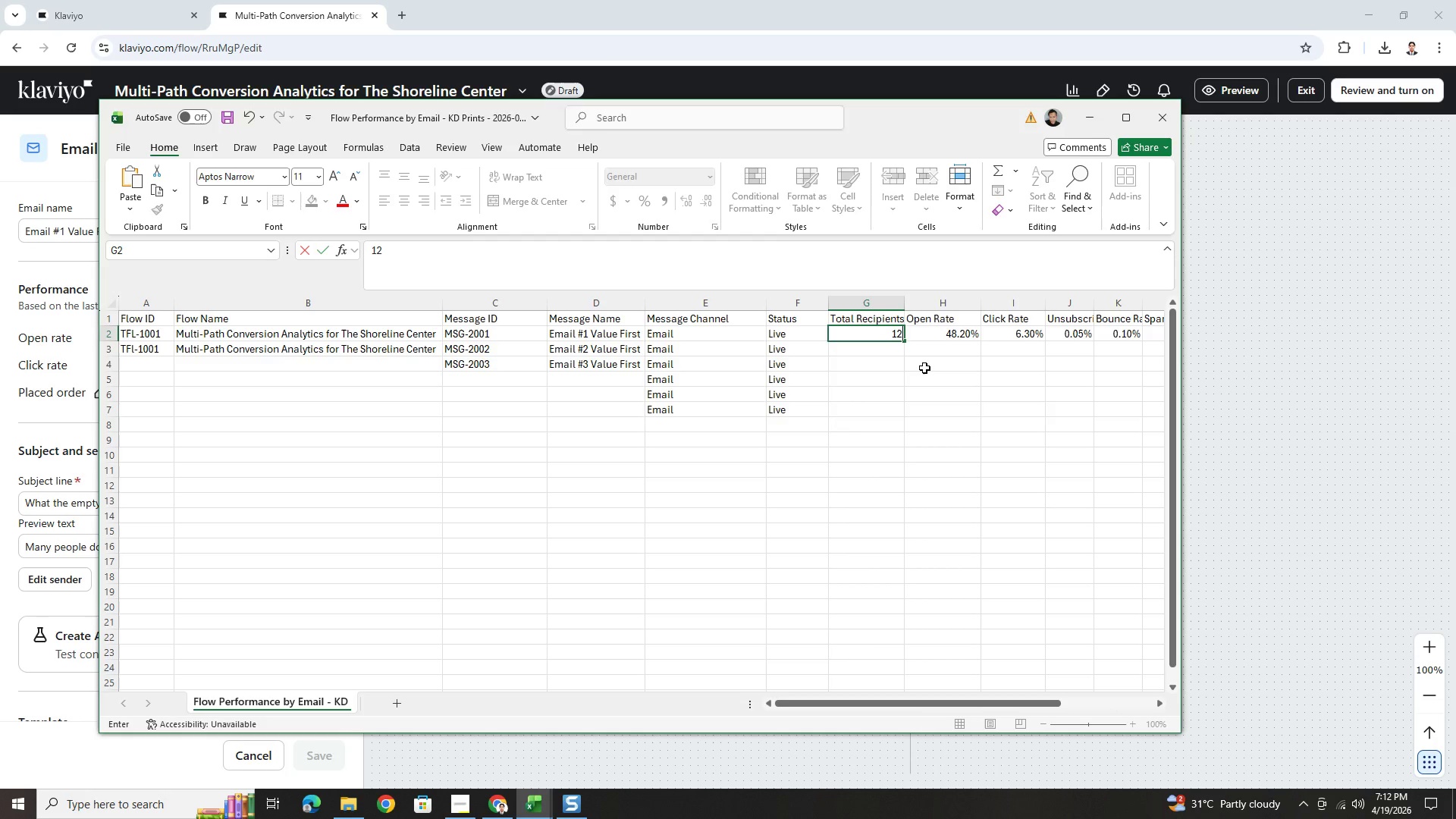 
key(Numpad5)
 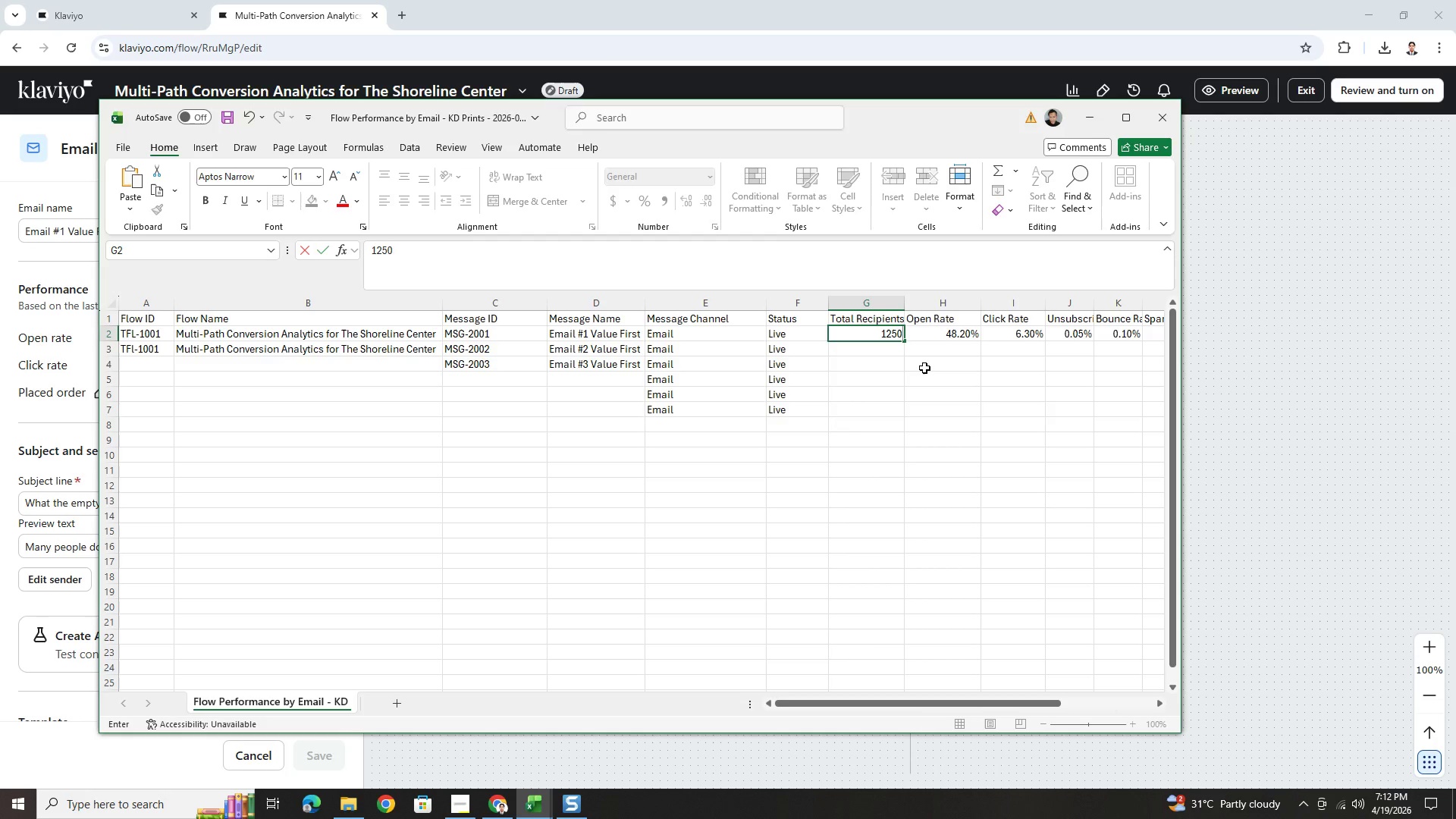 
key(Numpad0)
 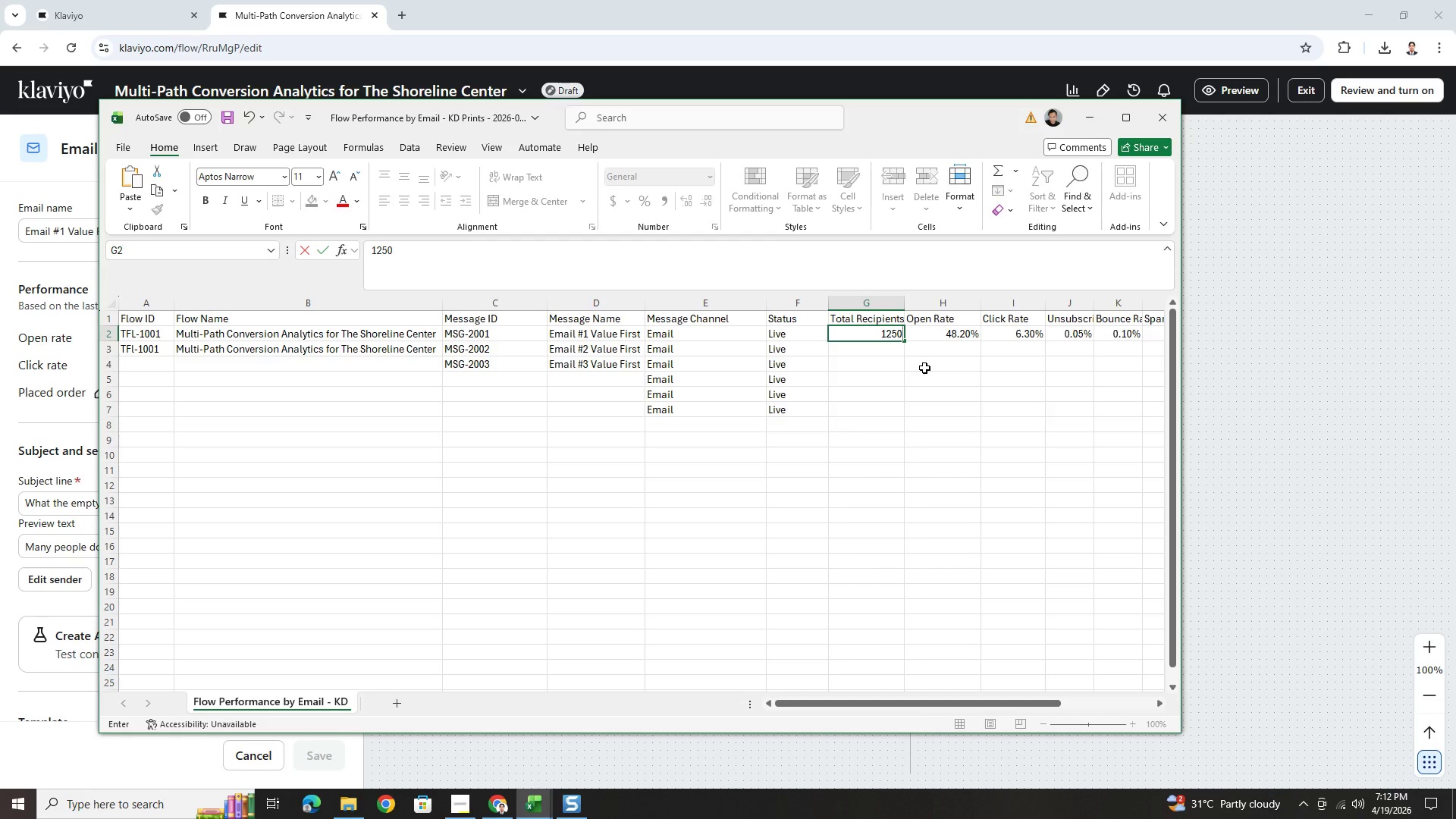 
key(NumpadEnter)
 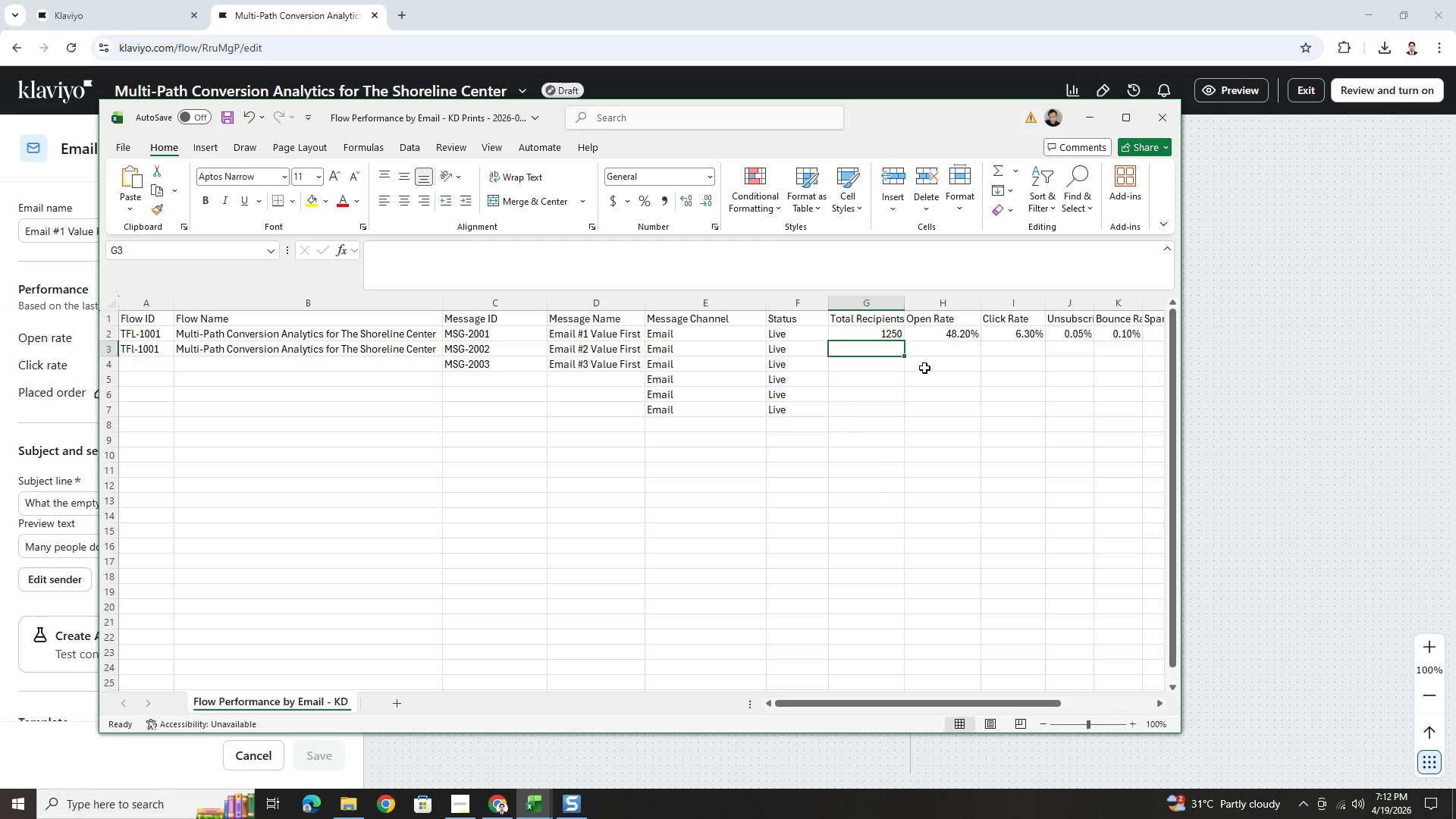 
wait(11.45)
 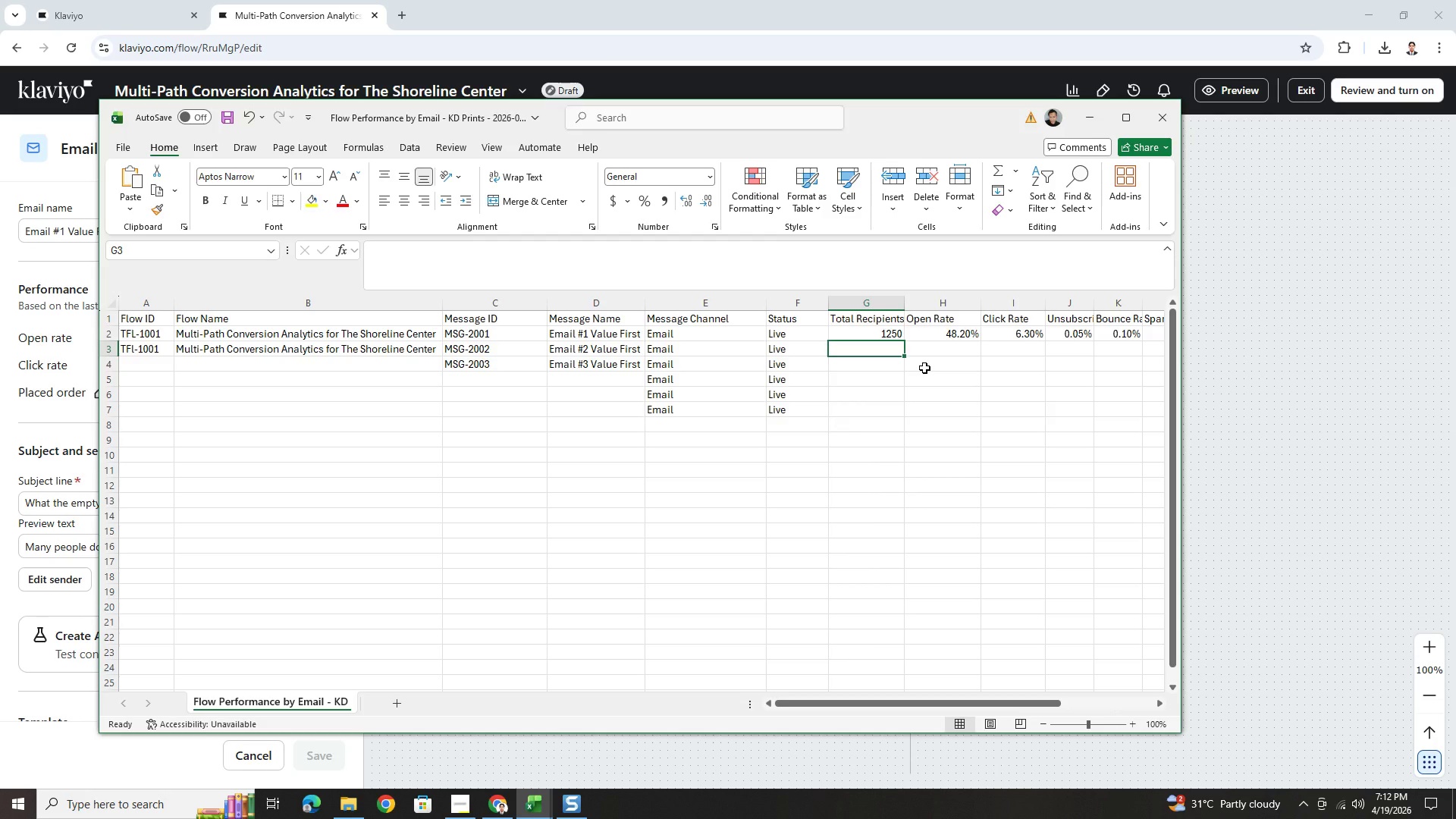 
key(Numpad1)
 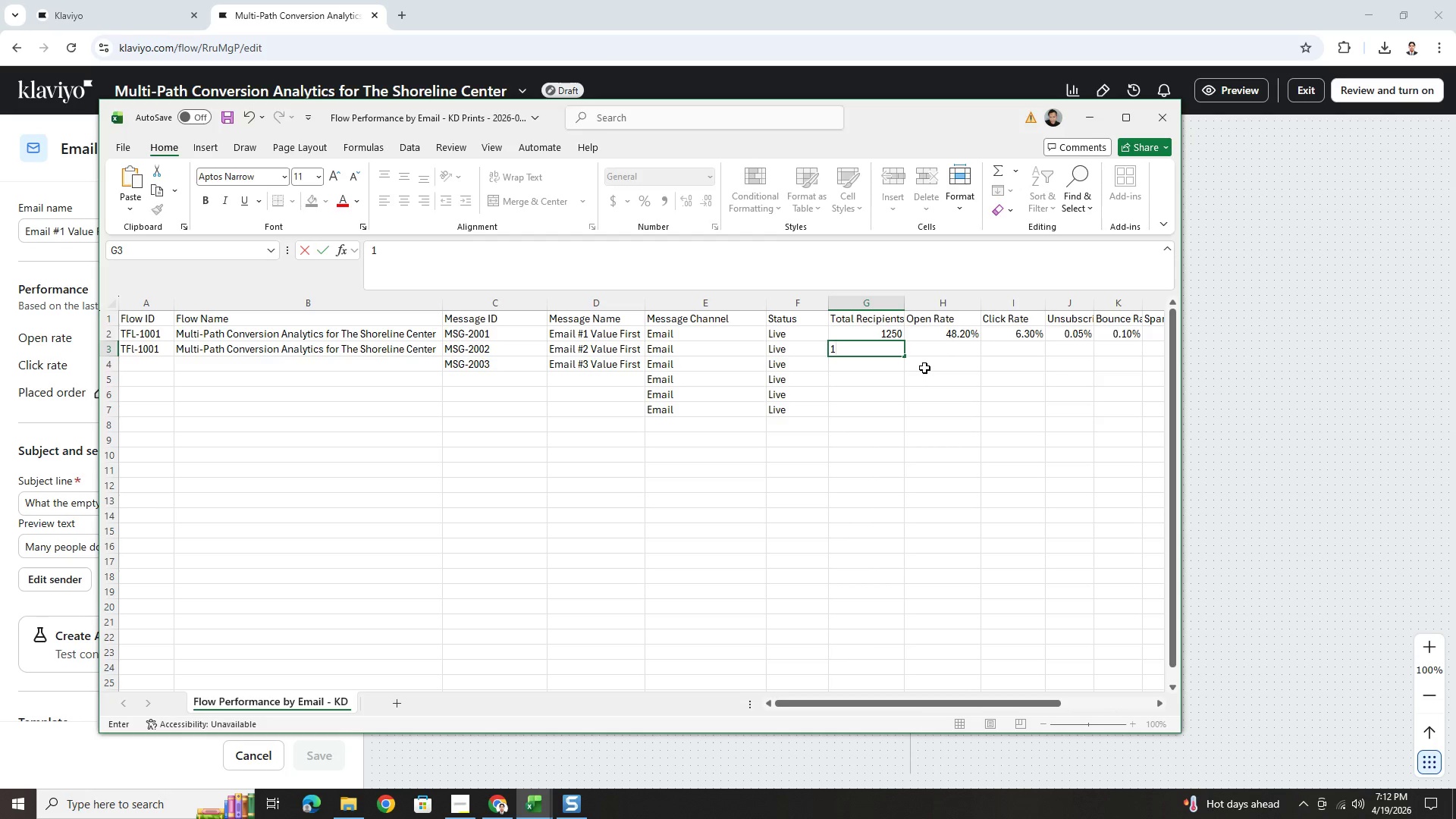 
key(Numpad1)
 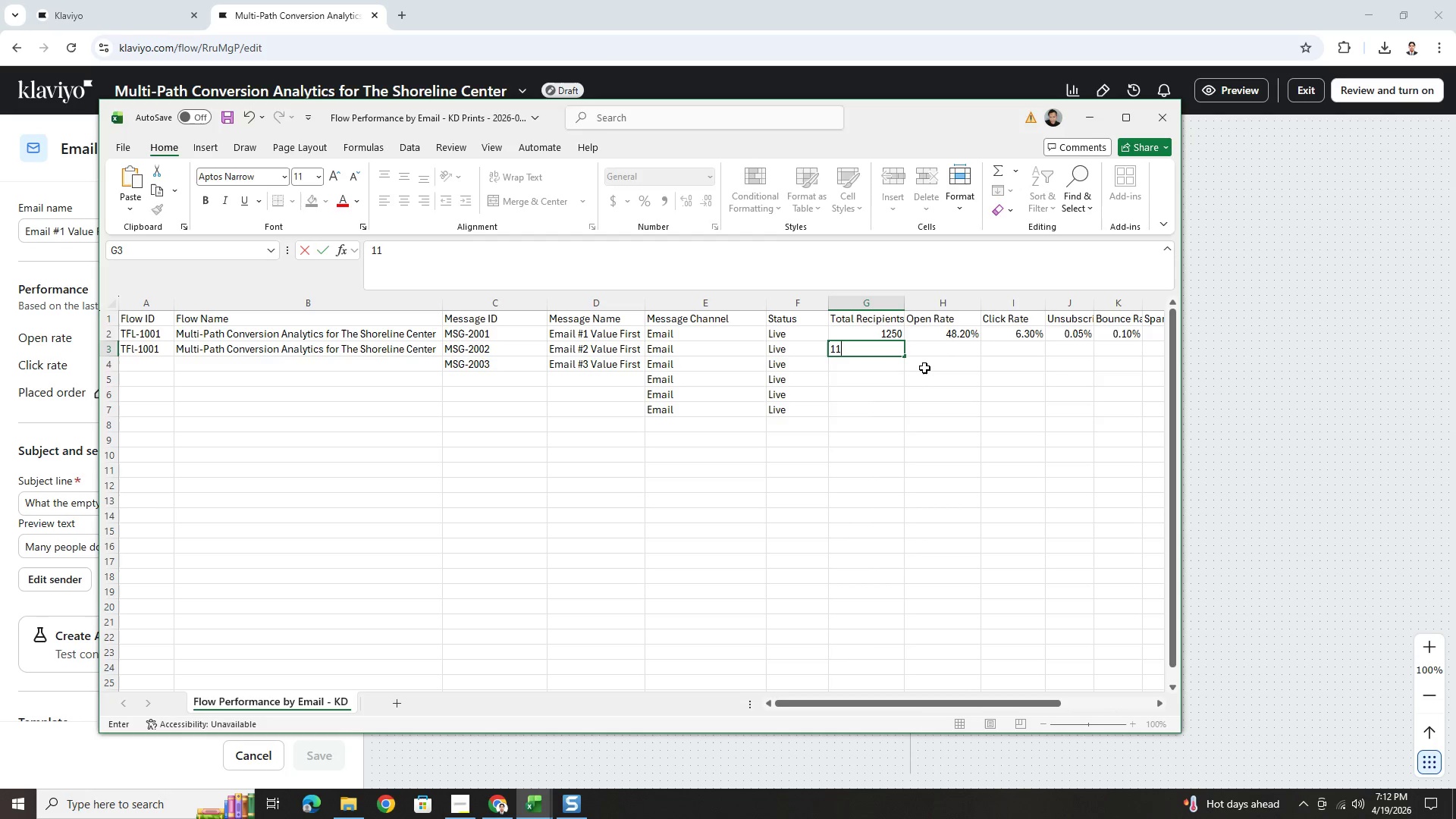 
key(Numpad9)
 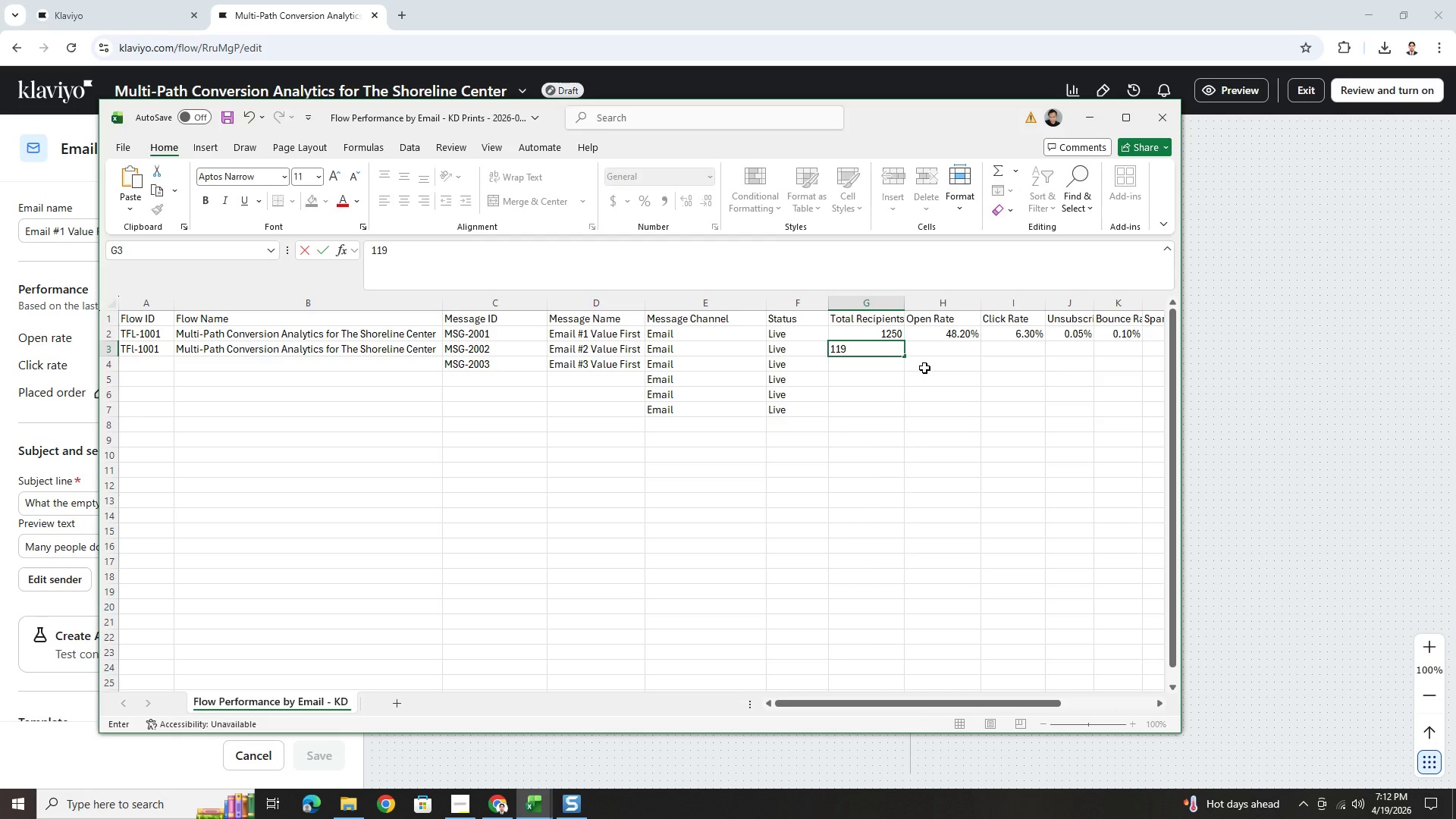 
key(Numpad0)
 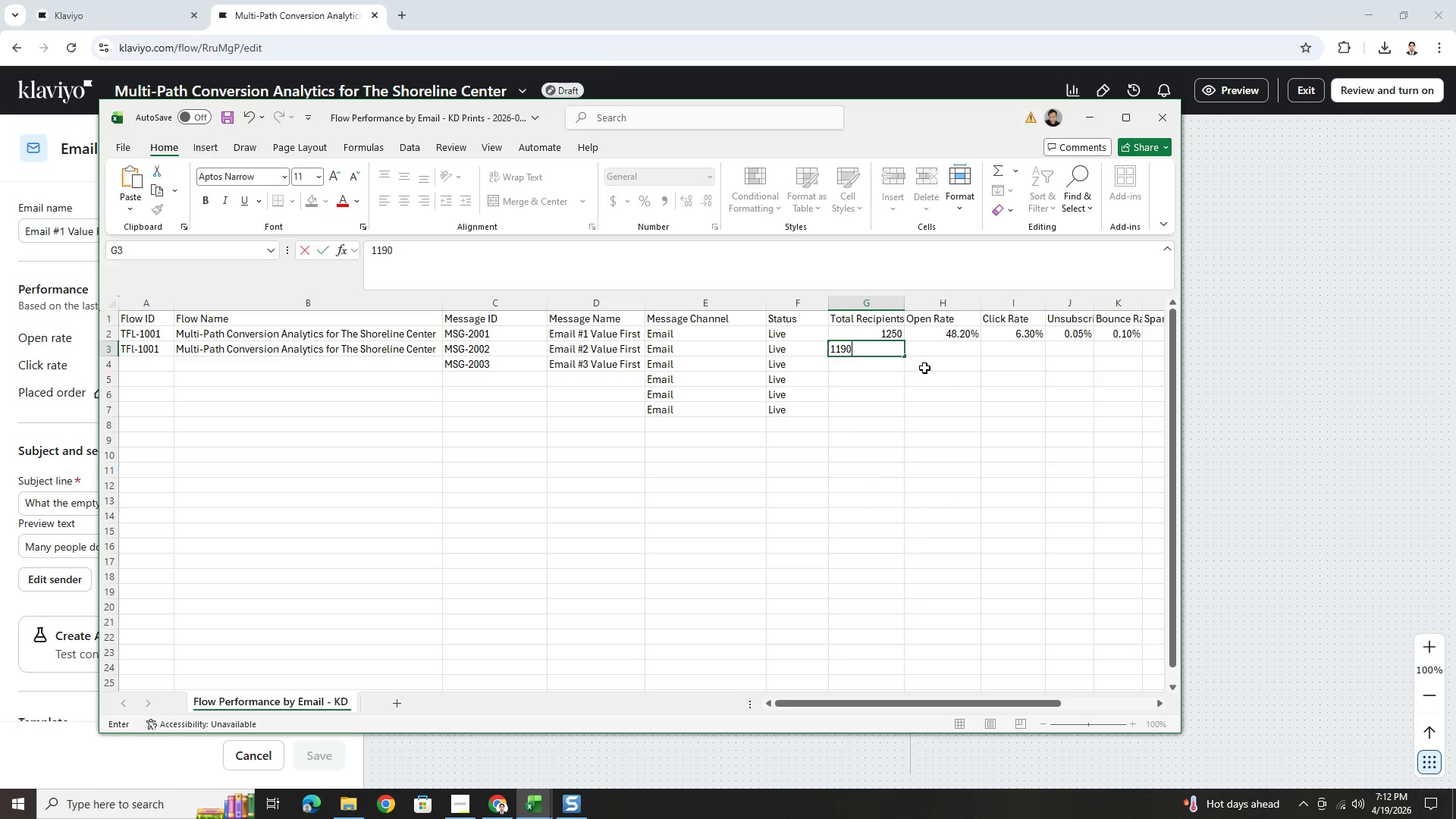 
key(NumpadEnter)
 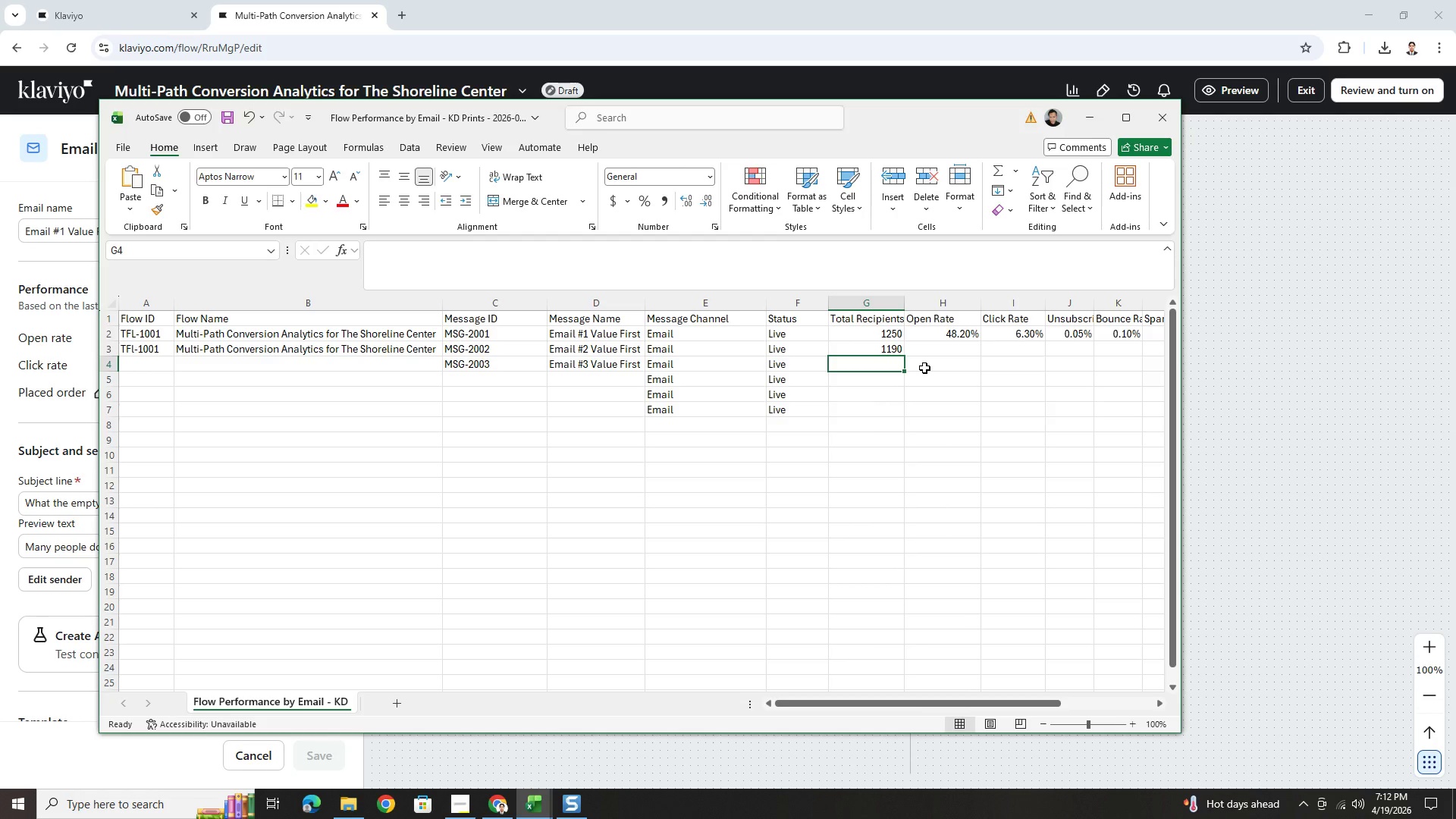 
wait(36.14)
 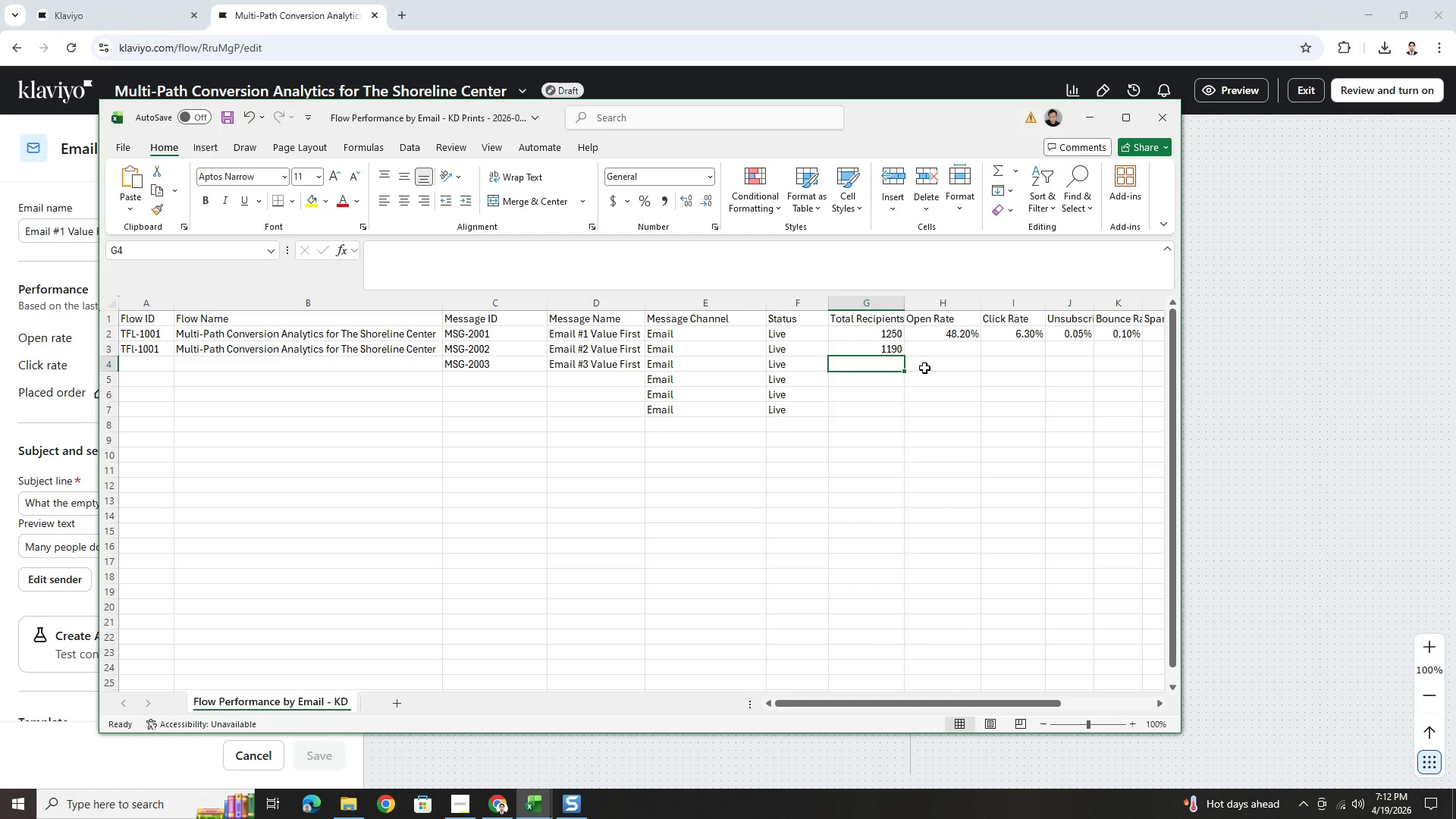 
left_click([880, 363])
 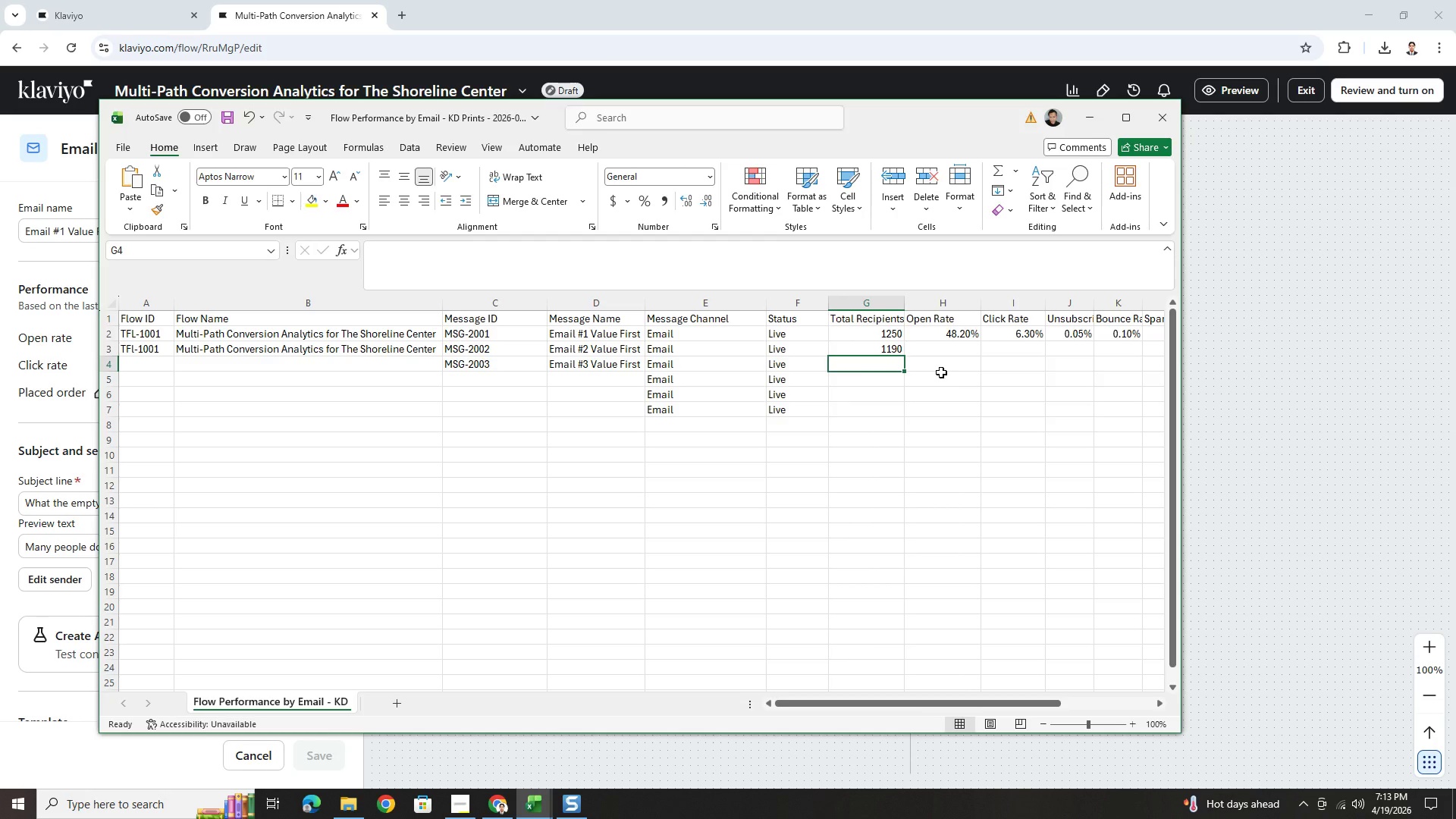 
key(Numpad9)
 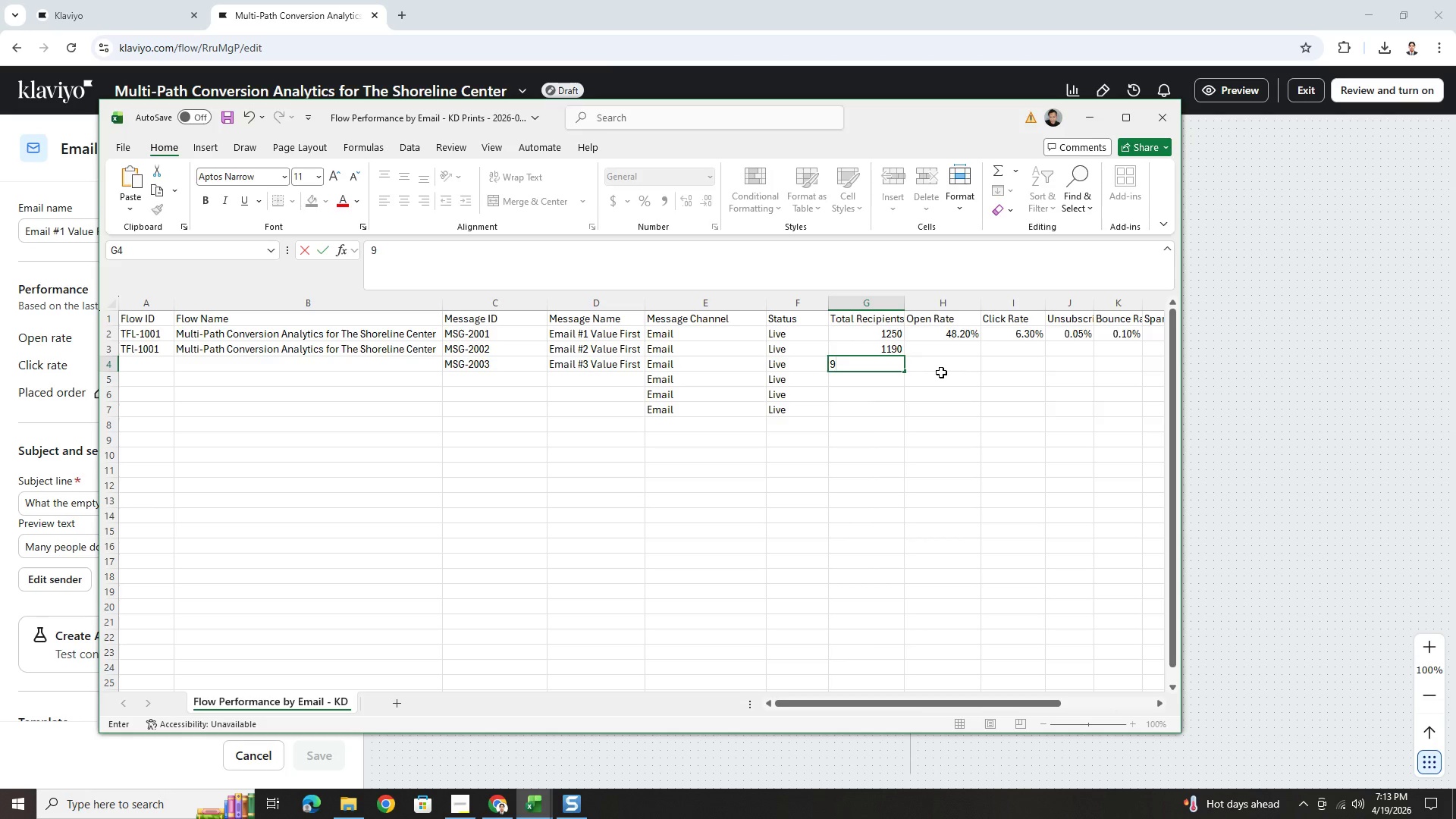 
key(Numpad9)
 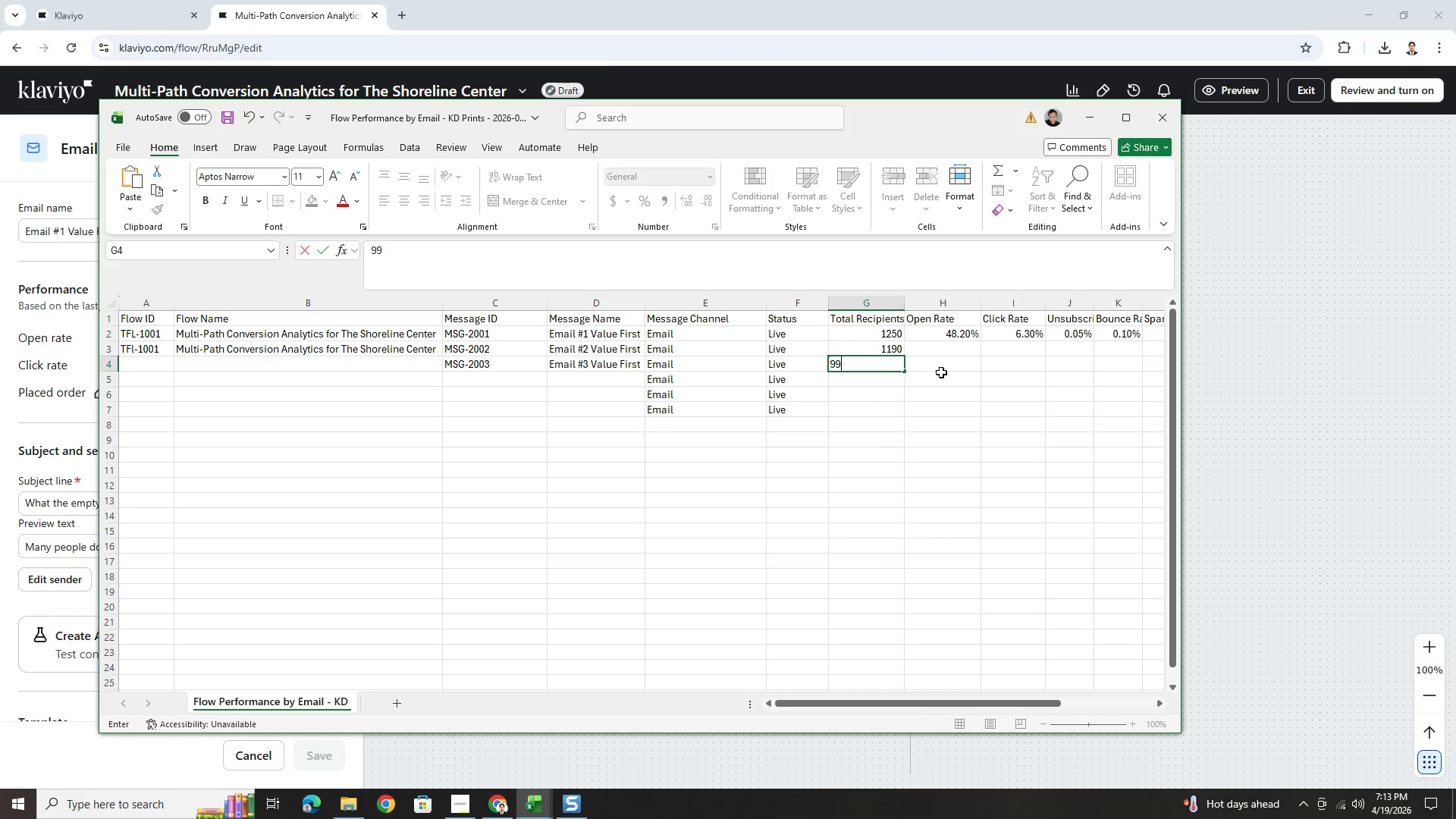 
key(Numpad8)
 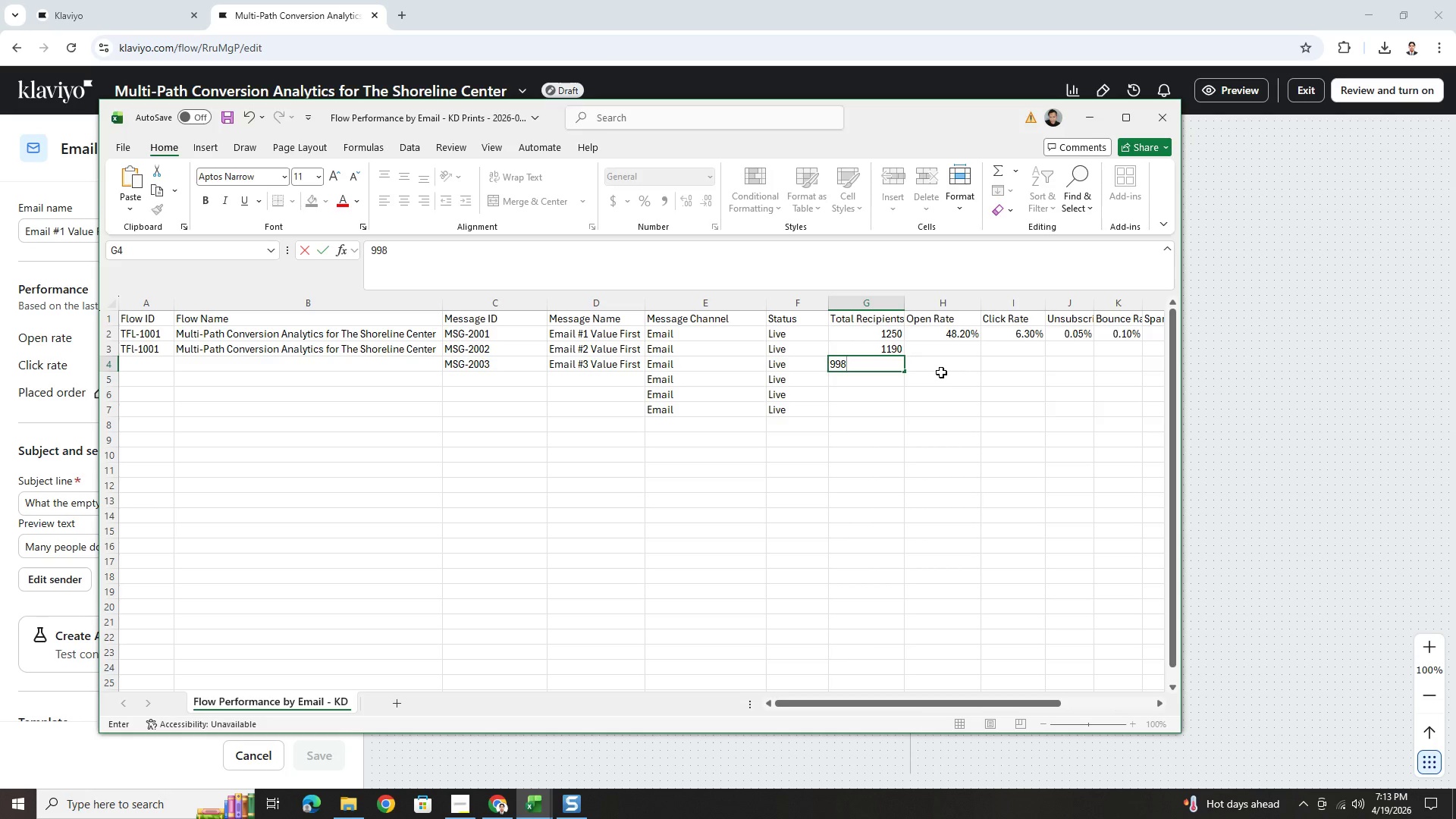 
key(ArrowRight)
 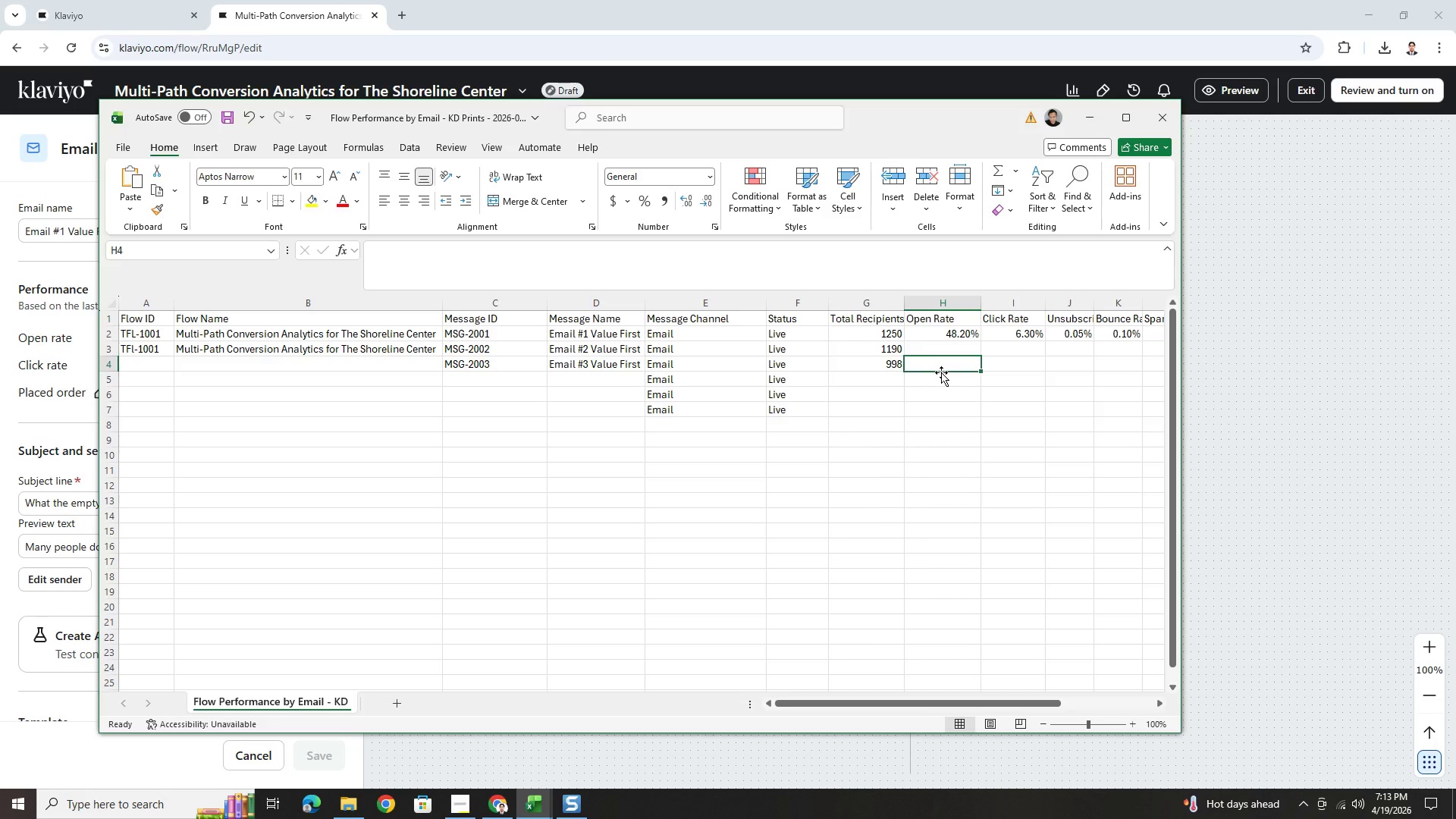 
key(ArrowUp)
 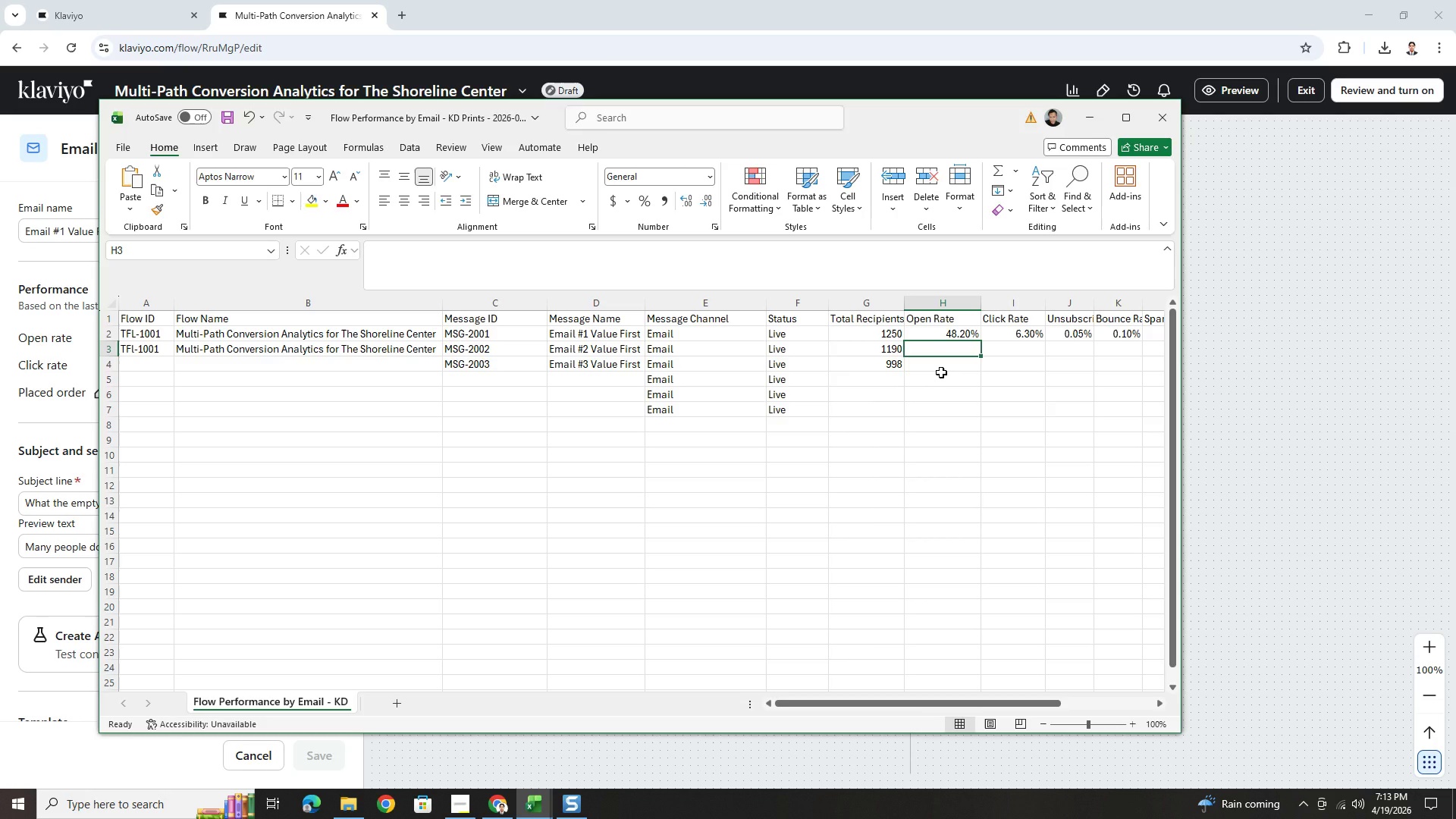 
wait(21.16)
 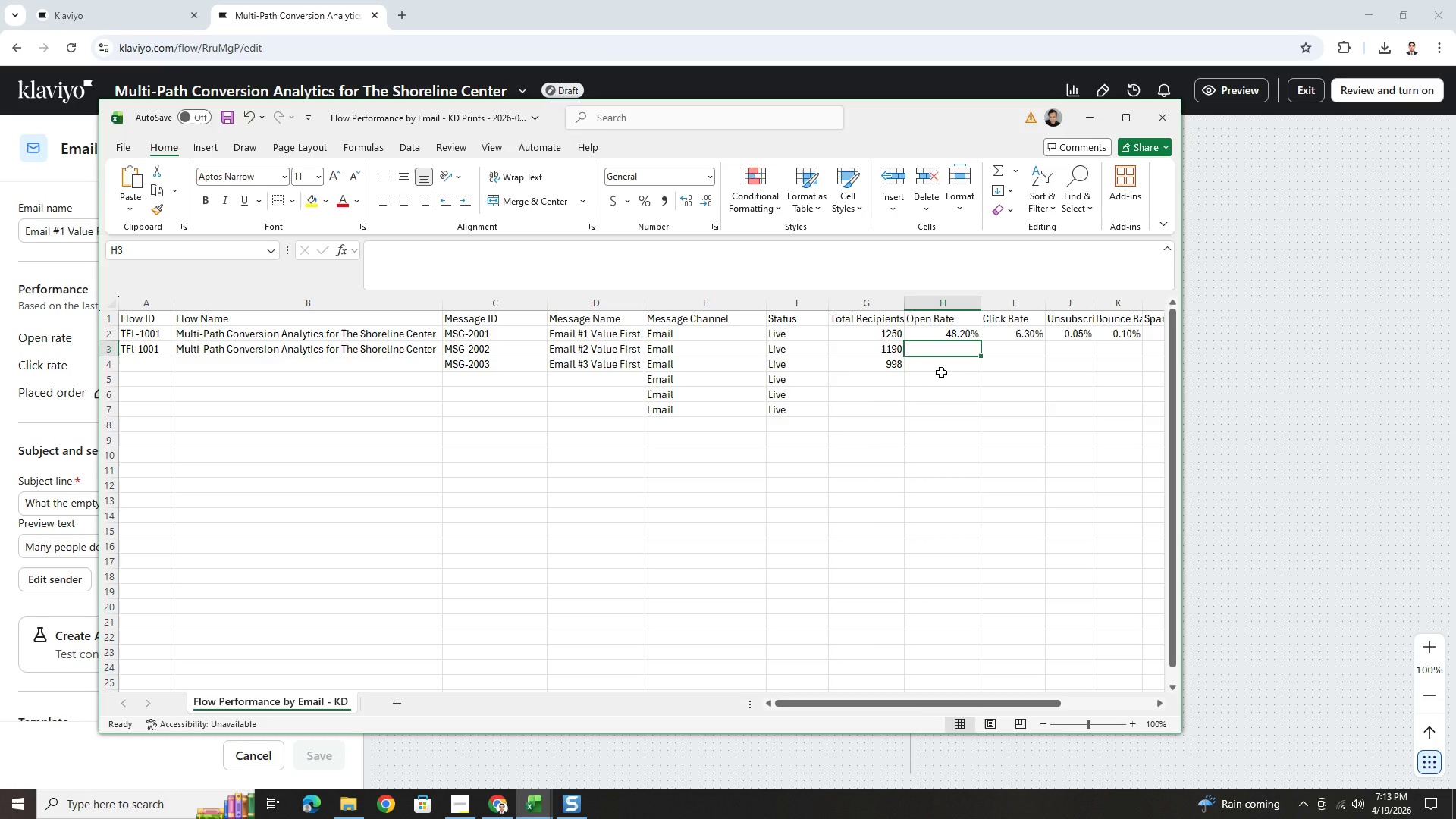 
left_click([879, 375])
 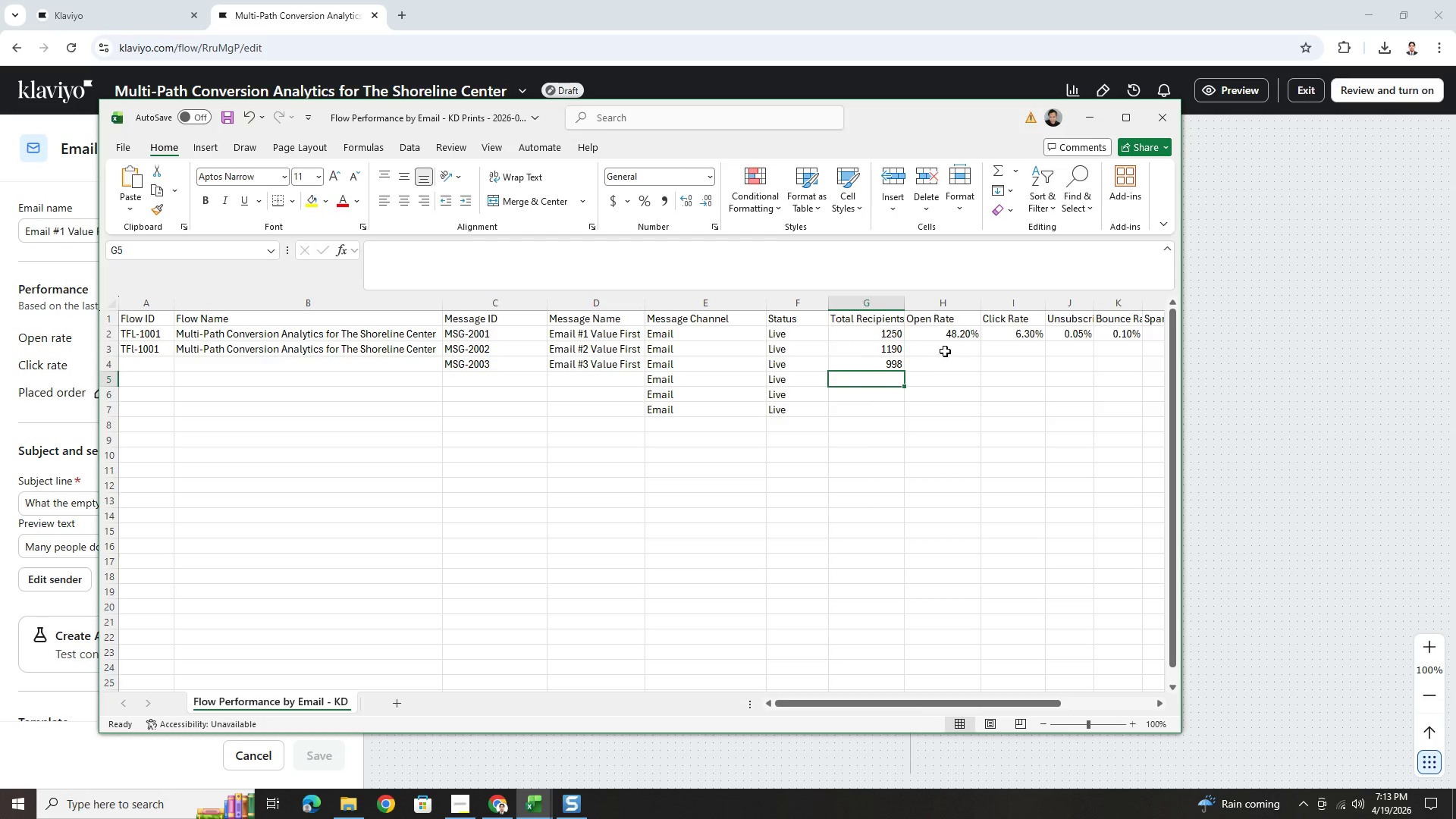 
left_click([946, 350])
 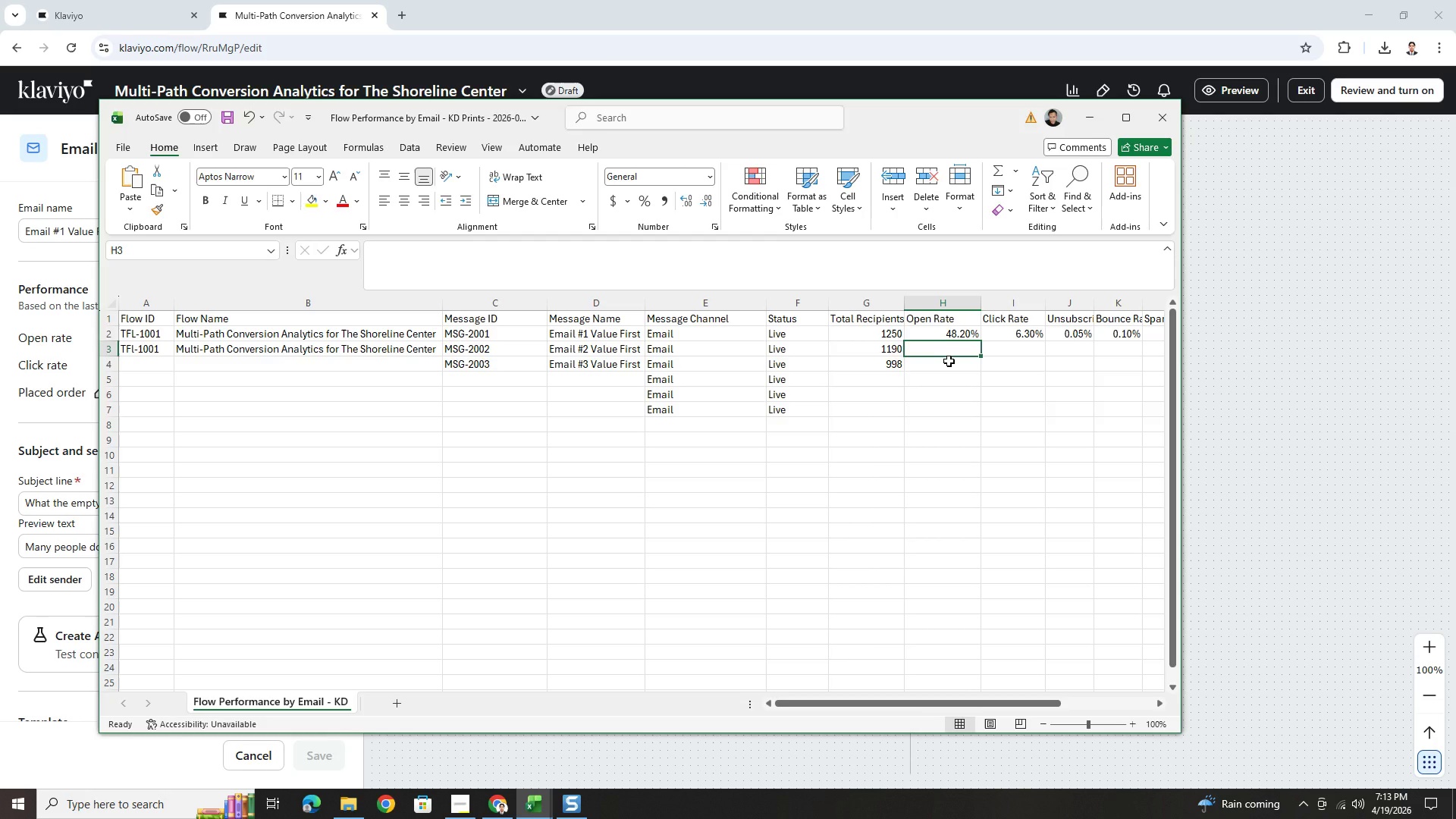 
wait(6.42)
 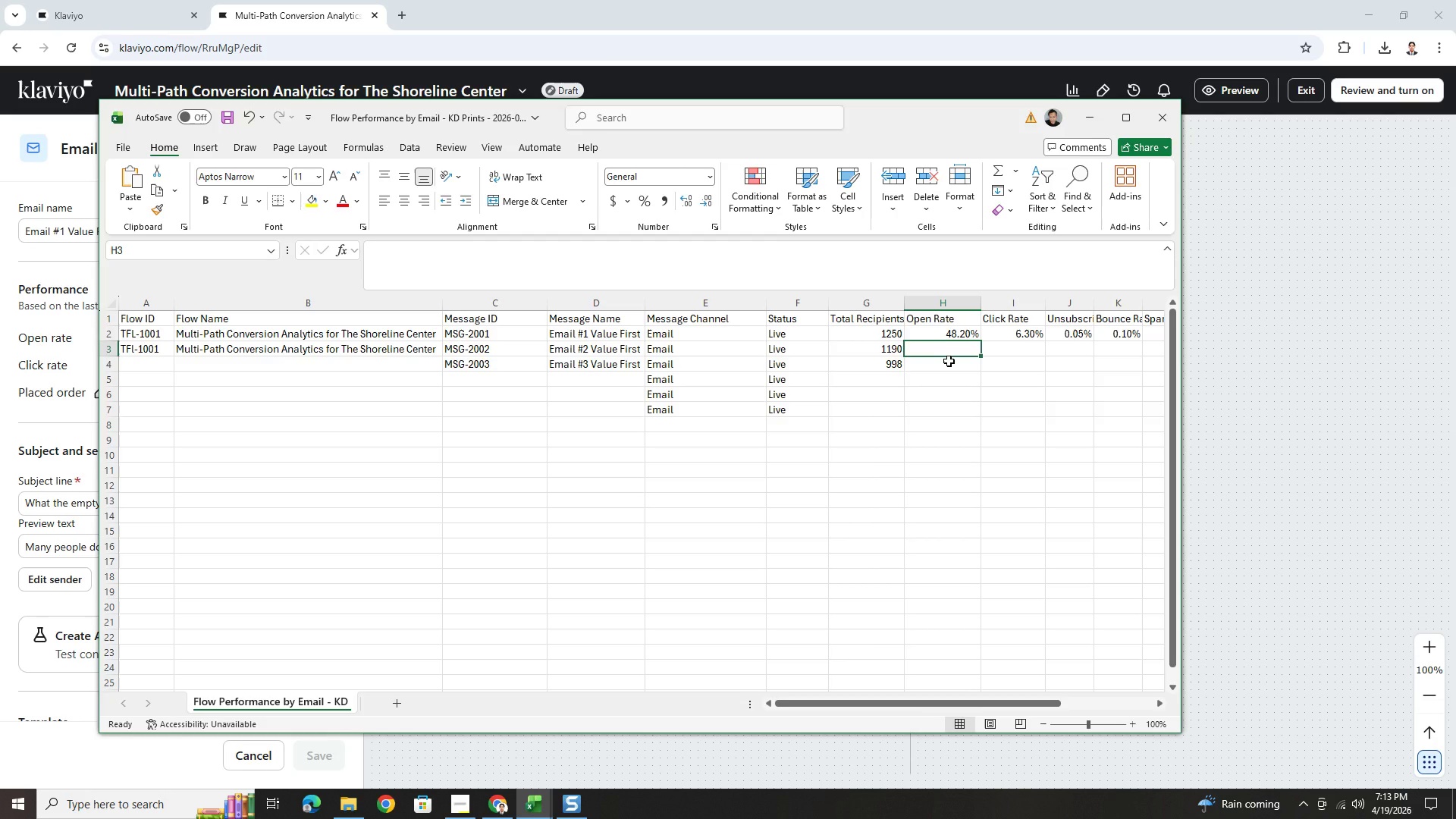 
key(Numpad4)
 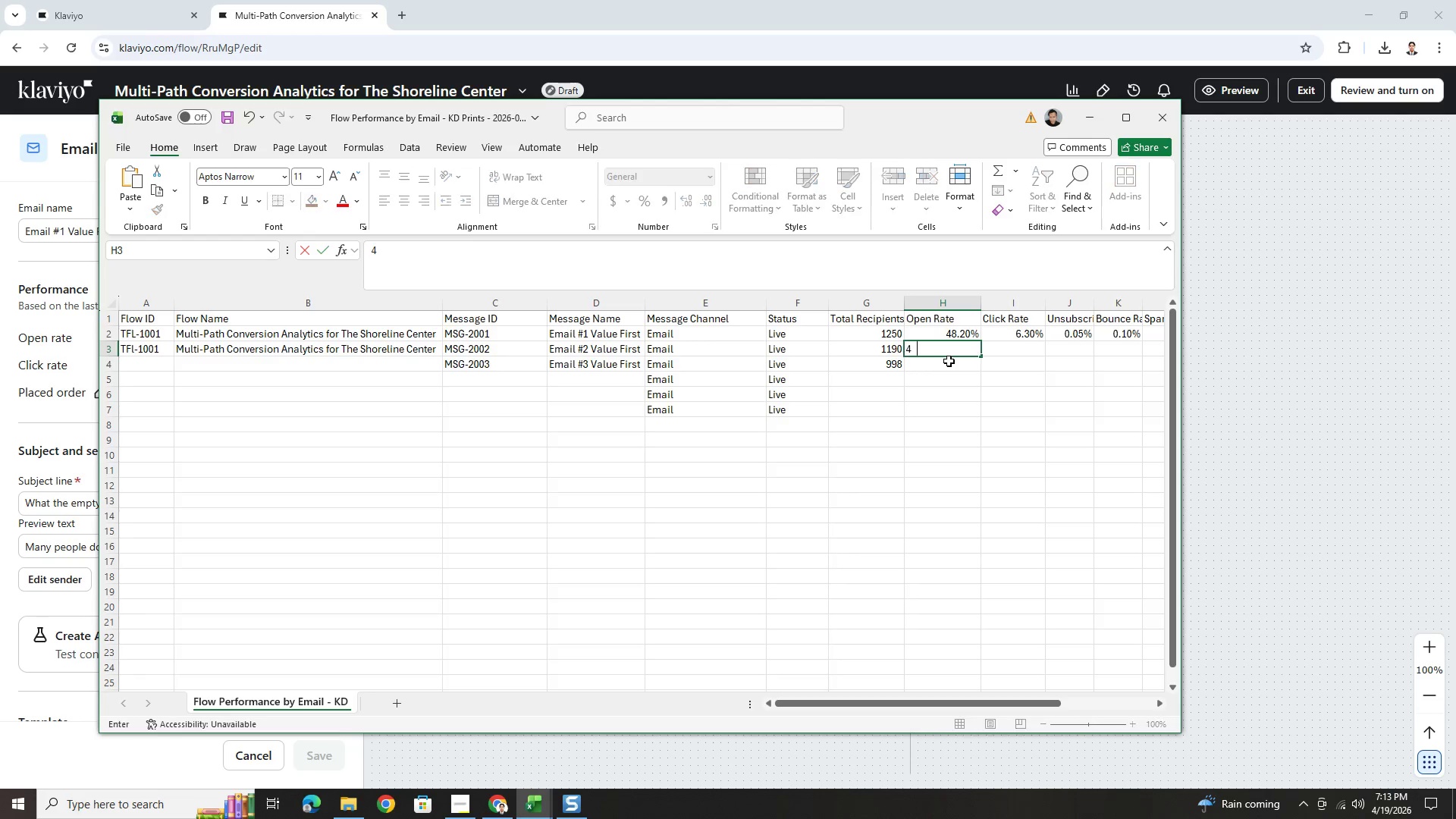 
key(Numpad5)
 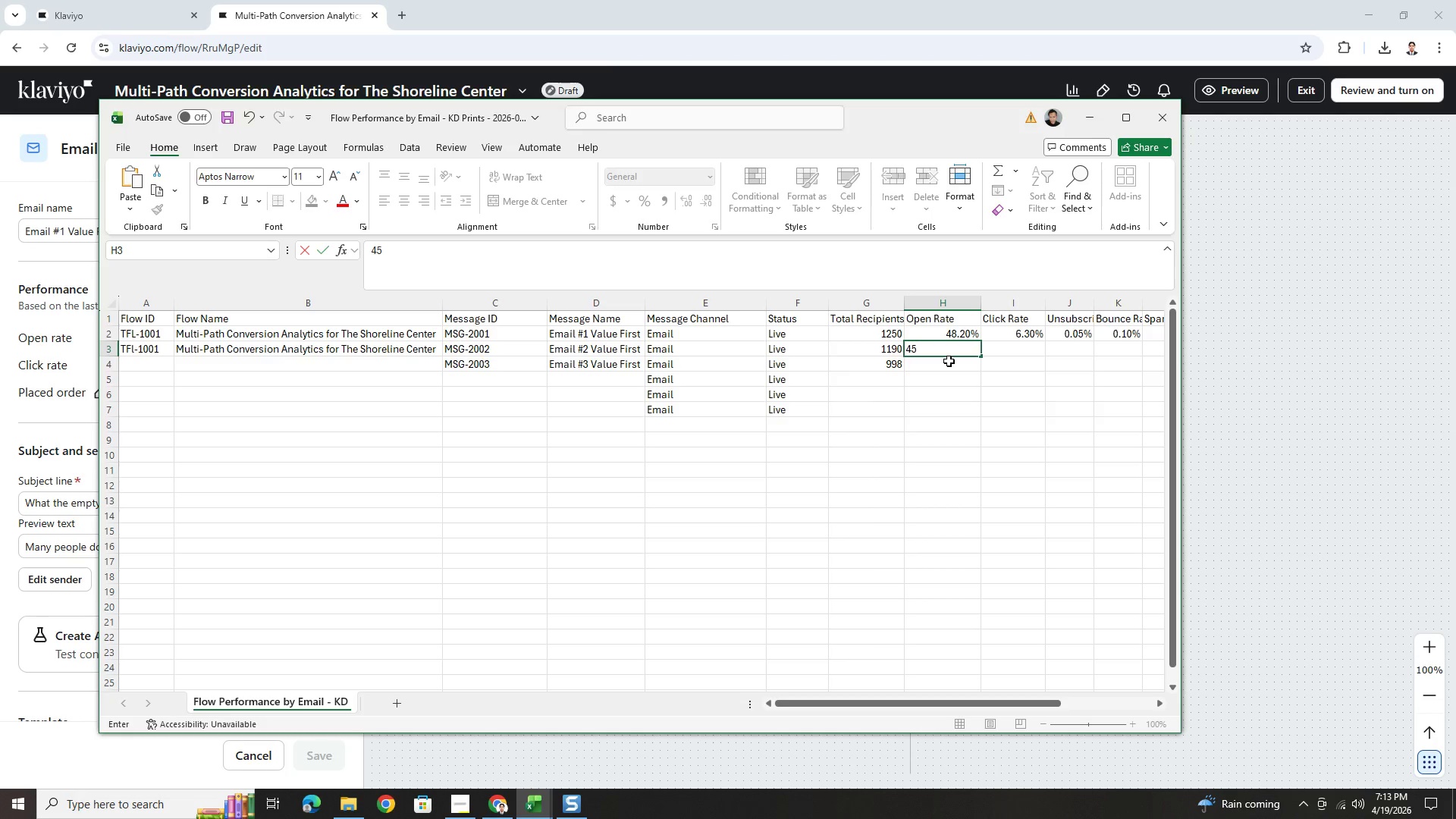 
key(NumpadDecimal)
 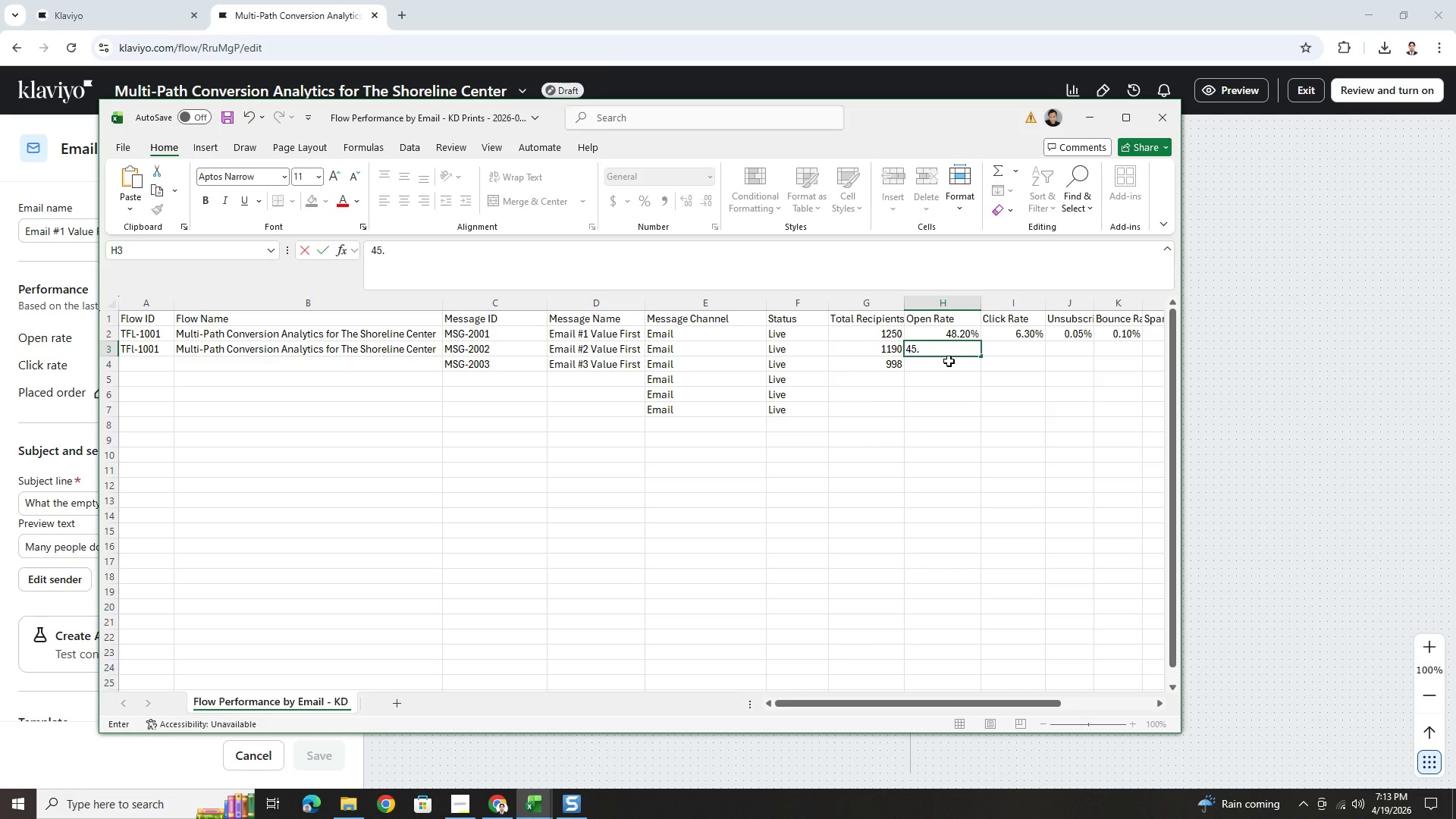 
key(Numpad1)
 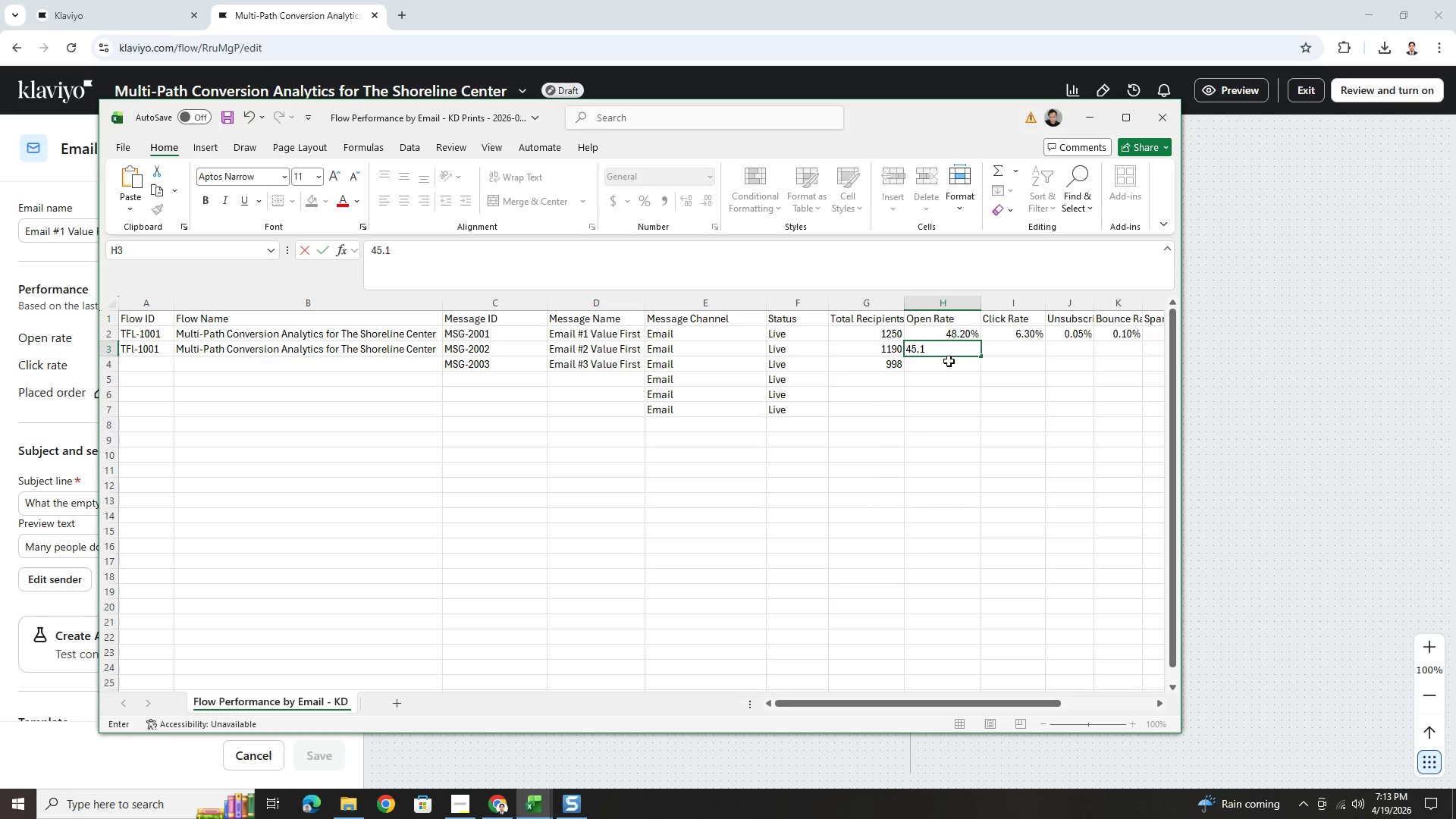 
hold_key(key=ShiftRight, duration=1.5)
 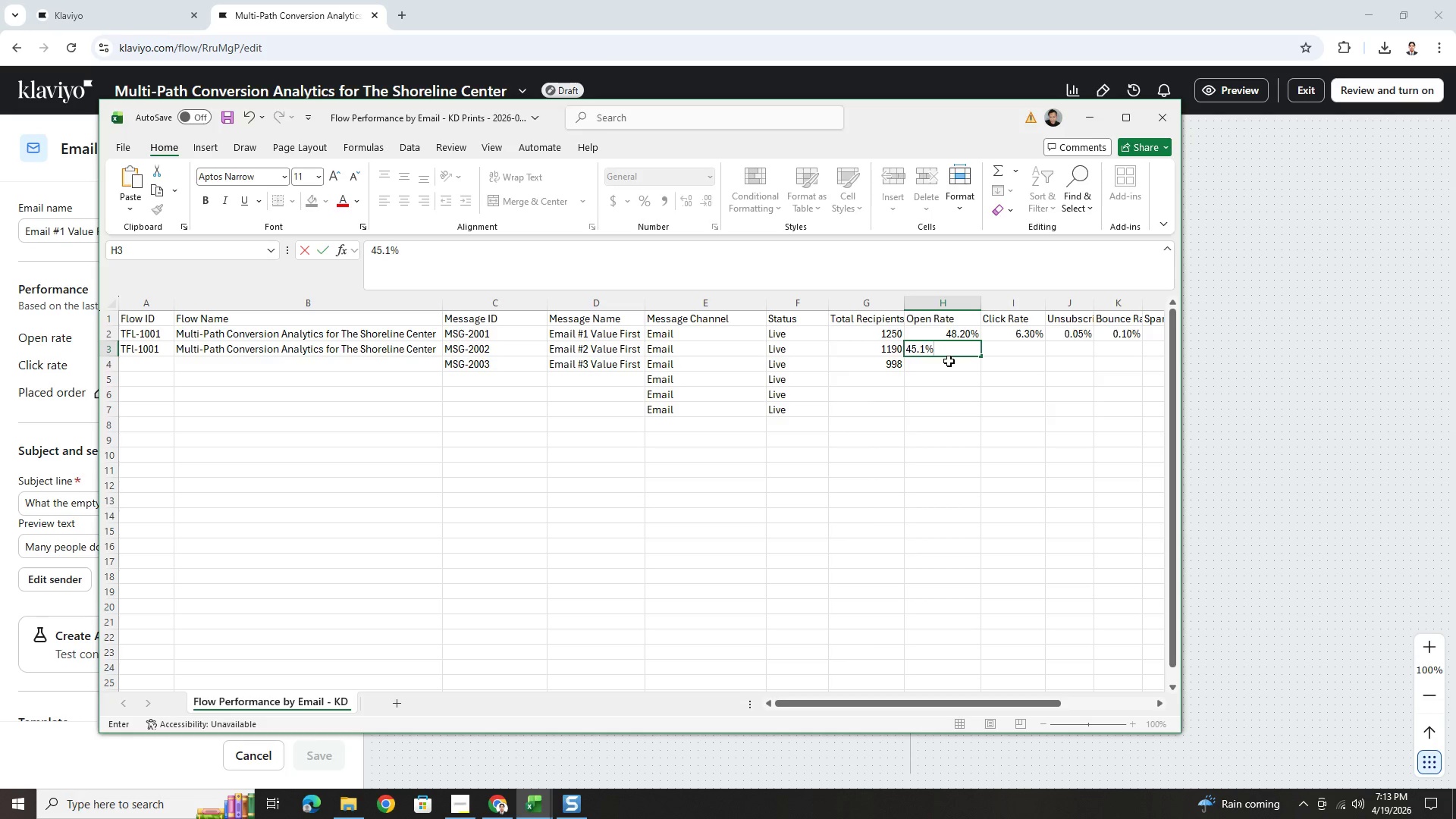 
key(Shift+5)
 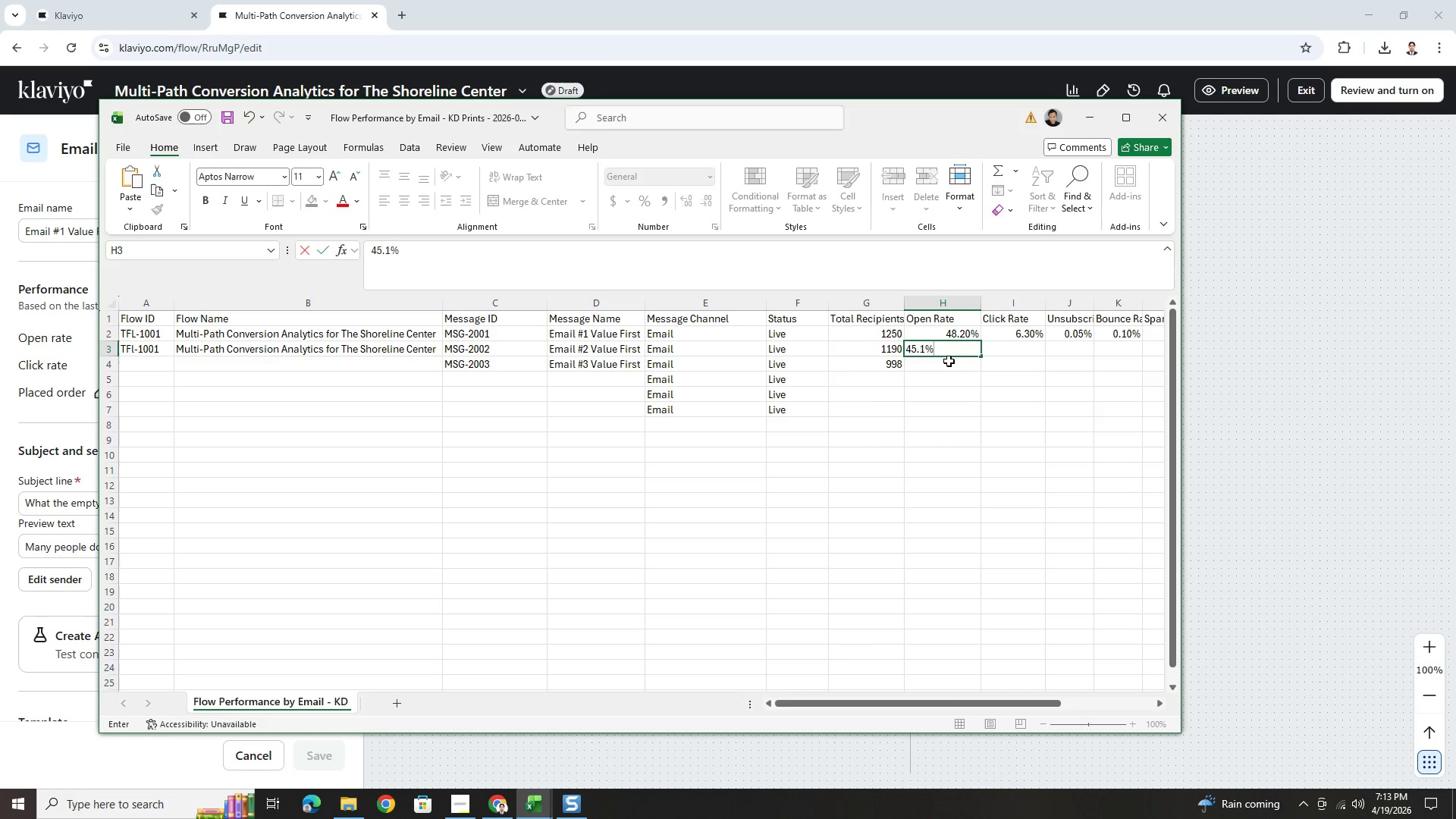 
key(Enter)
 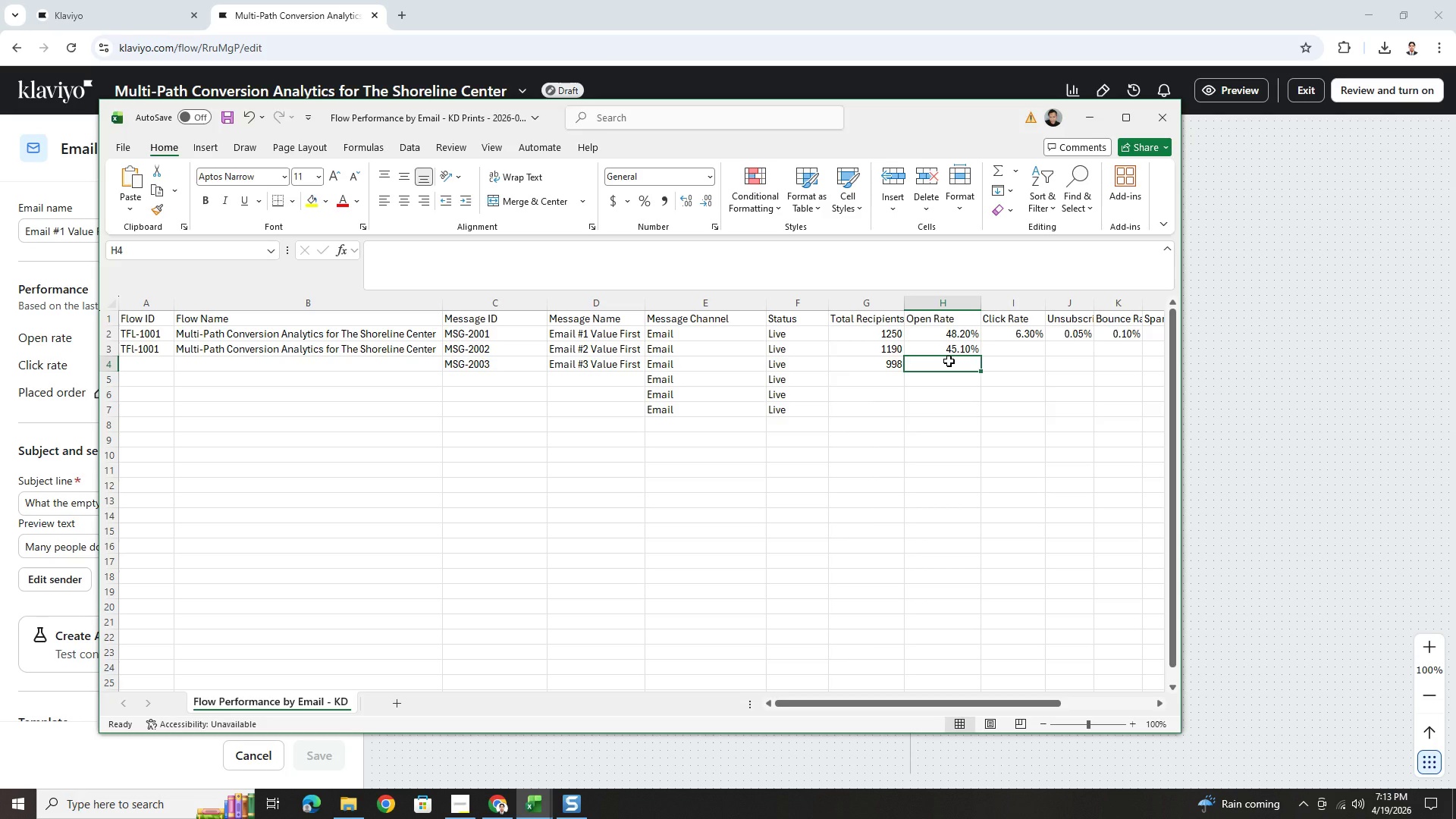 
wait(8.14)
 